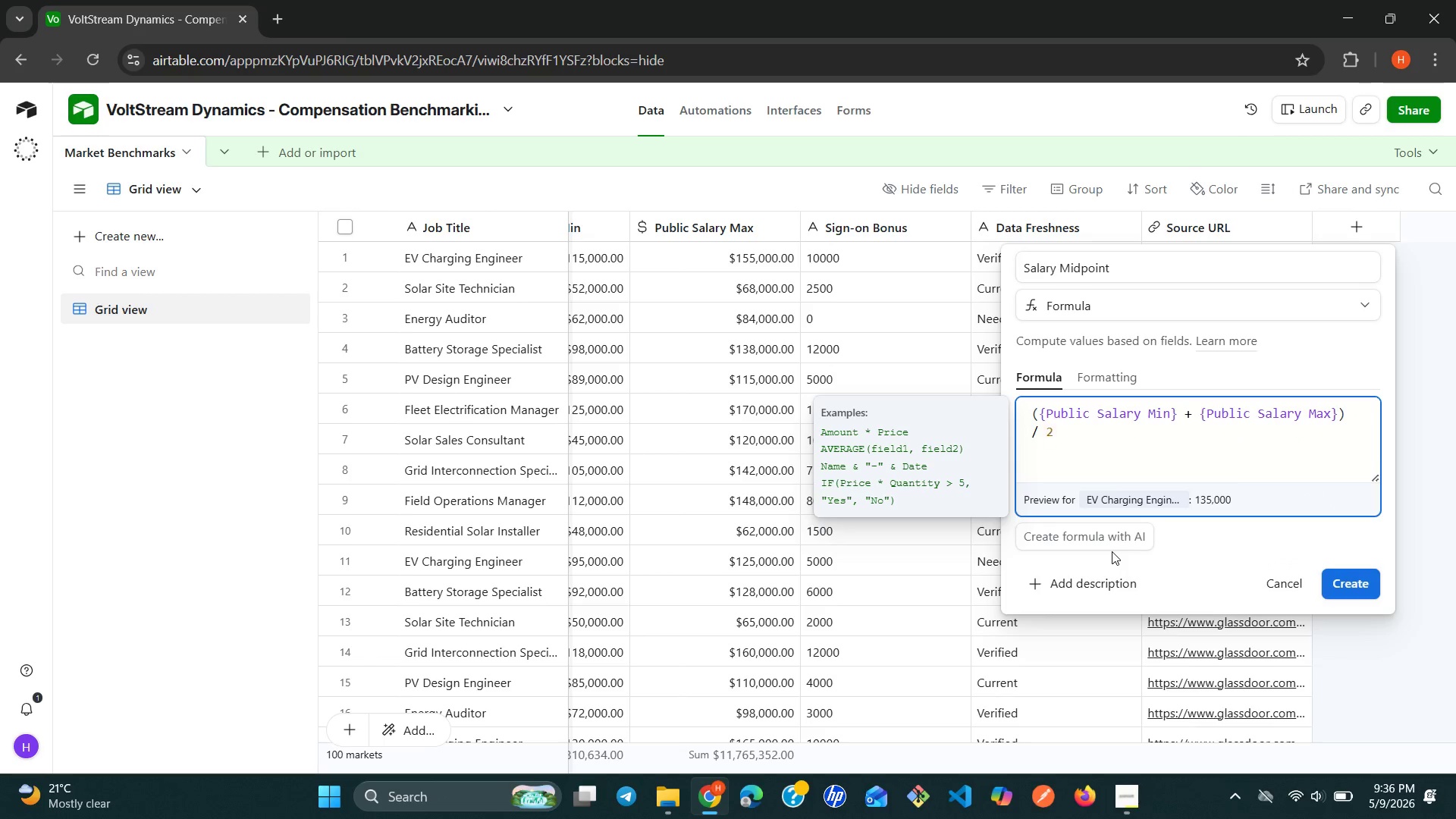 
left_click([1123, 378])
 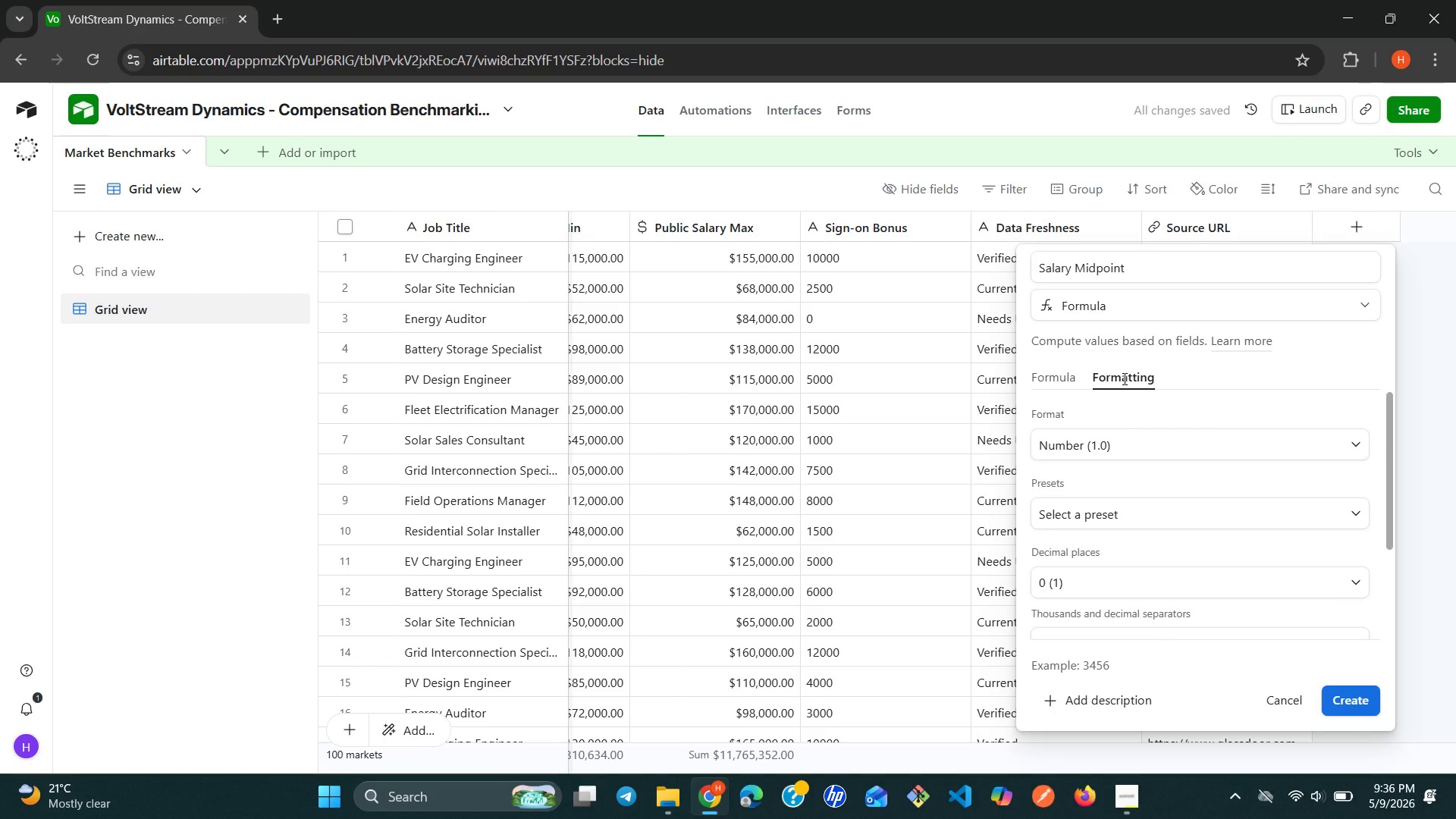 
wait(5.73)
 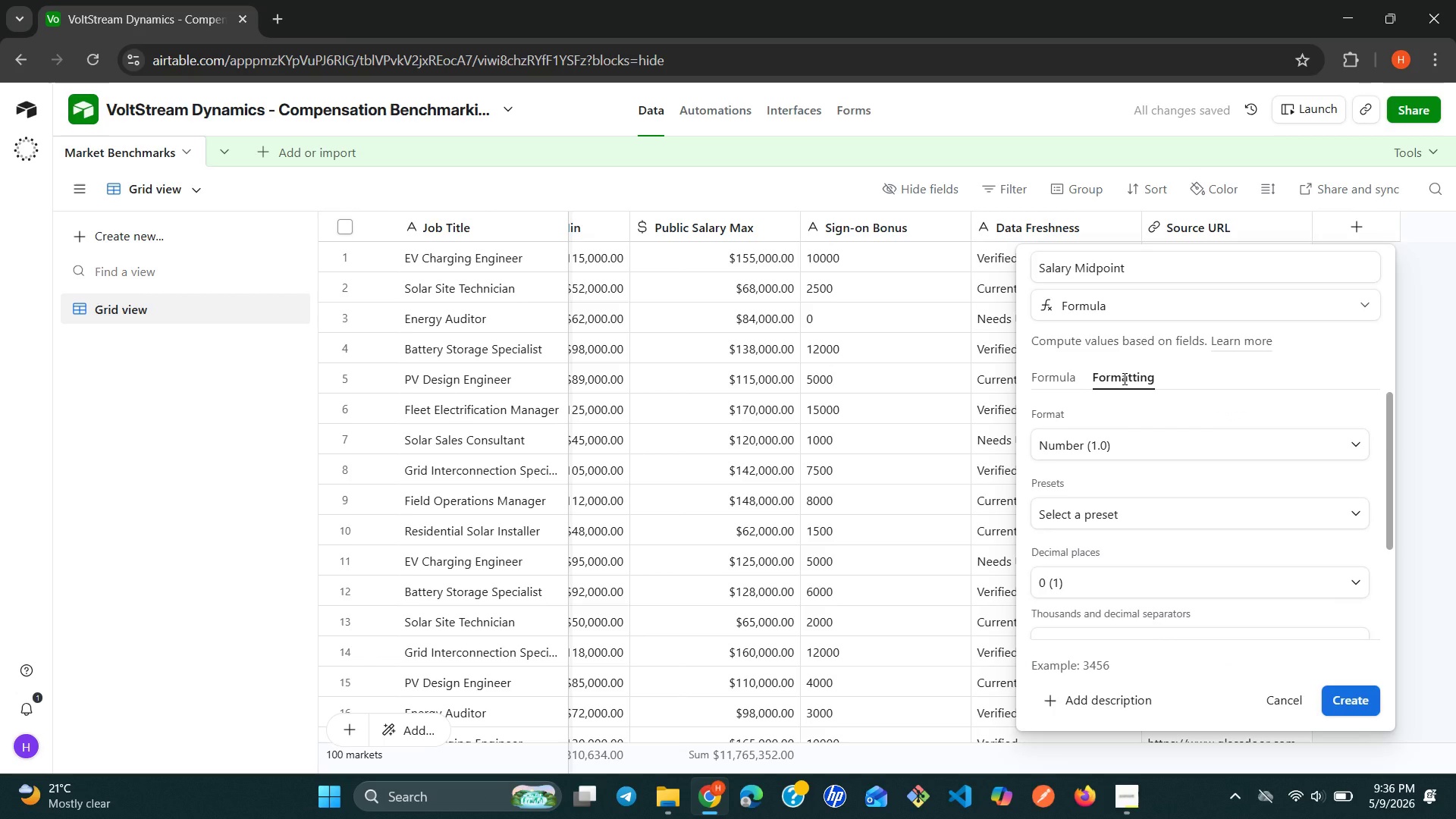 
left_click([1207, 447])
 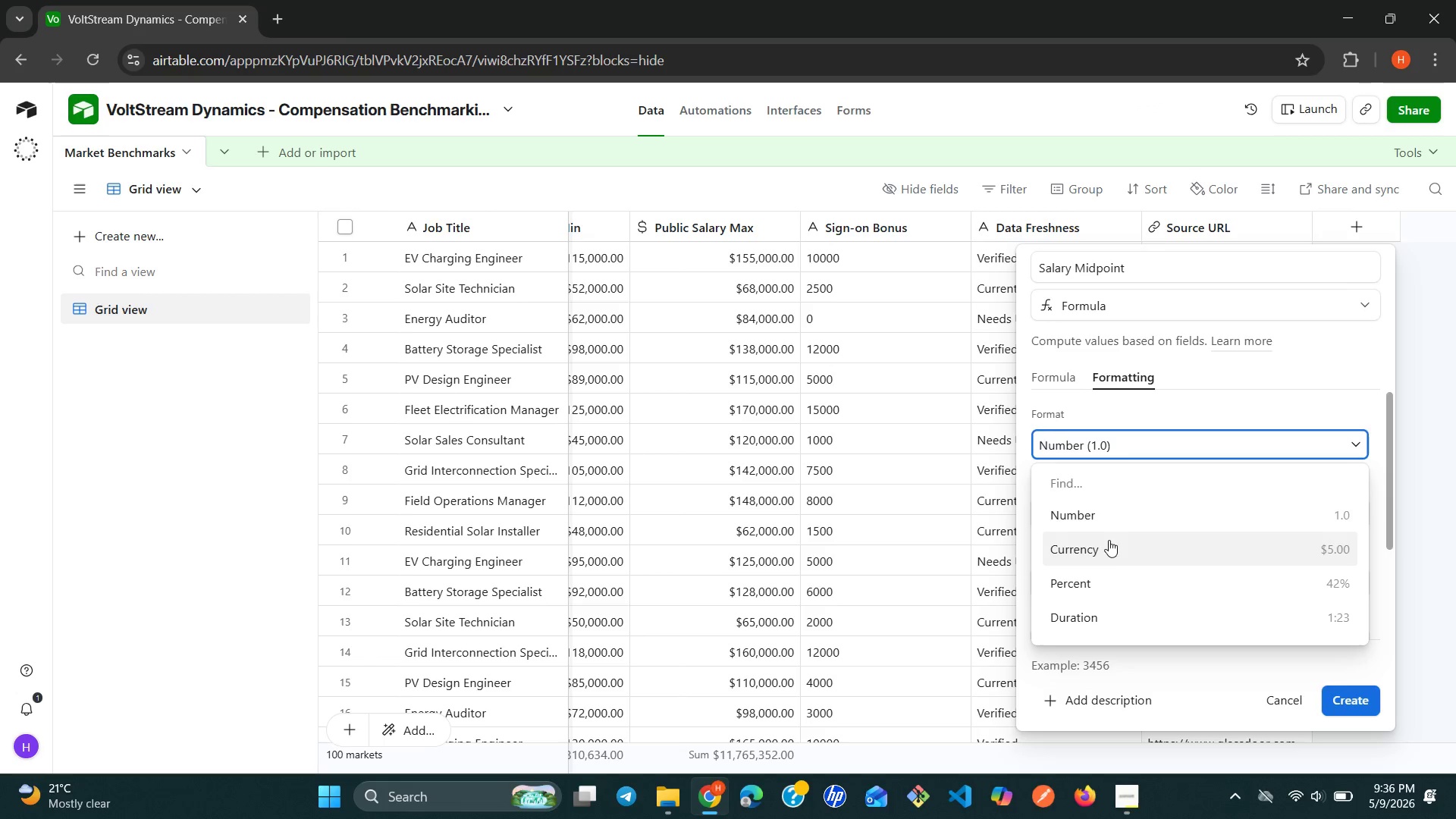 
left_click([1099, 552])
 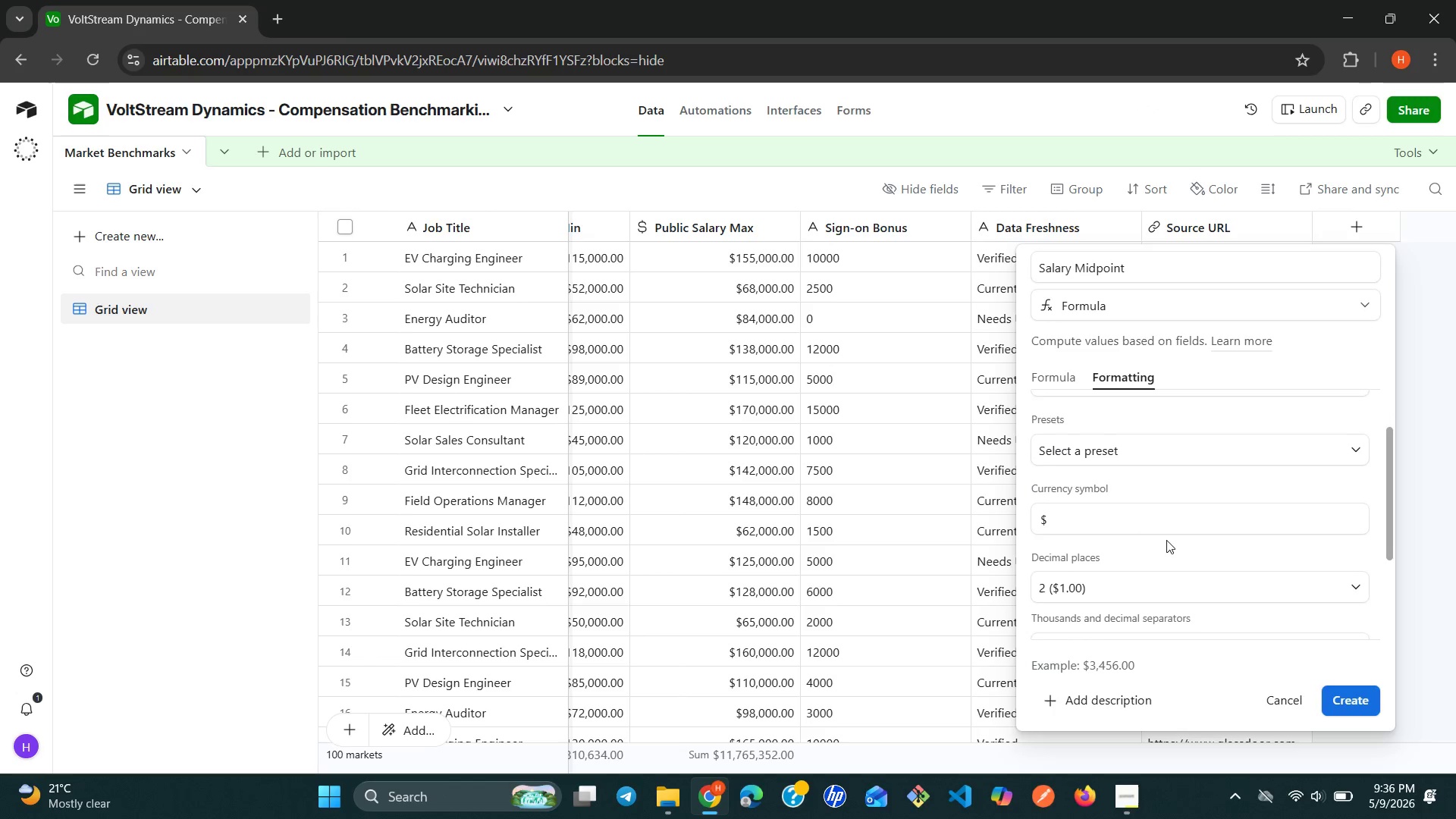 
wait(8.55)
 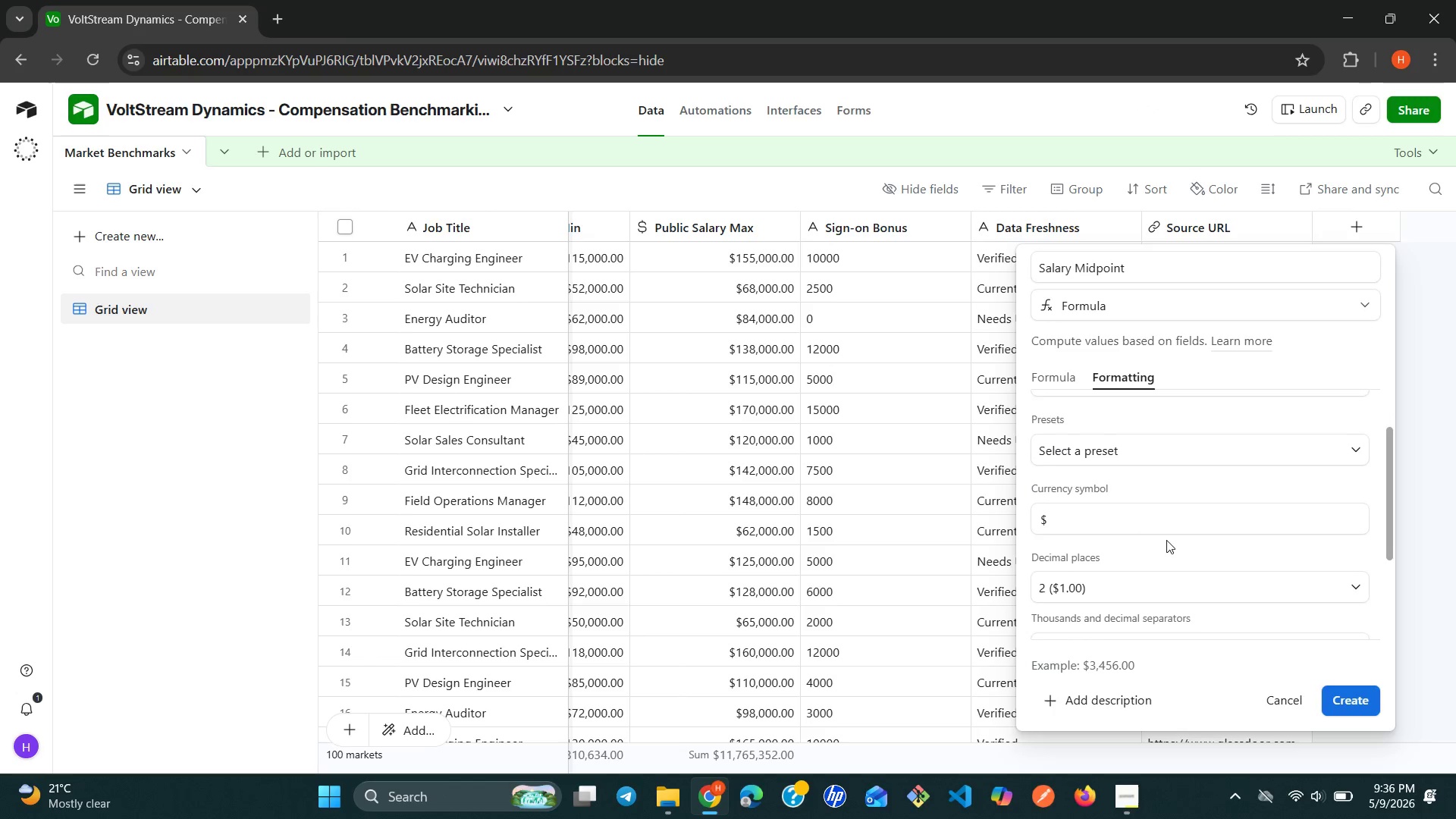 
left_click([1352, 689])
 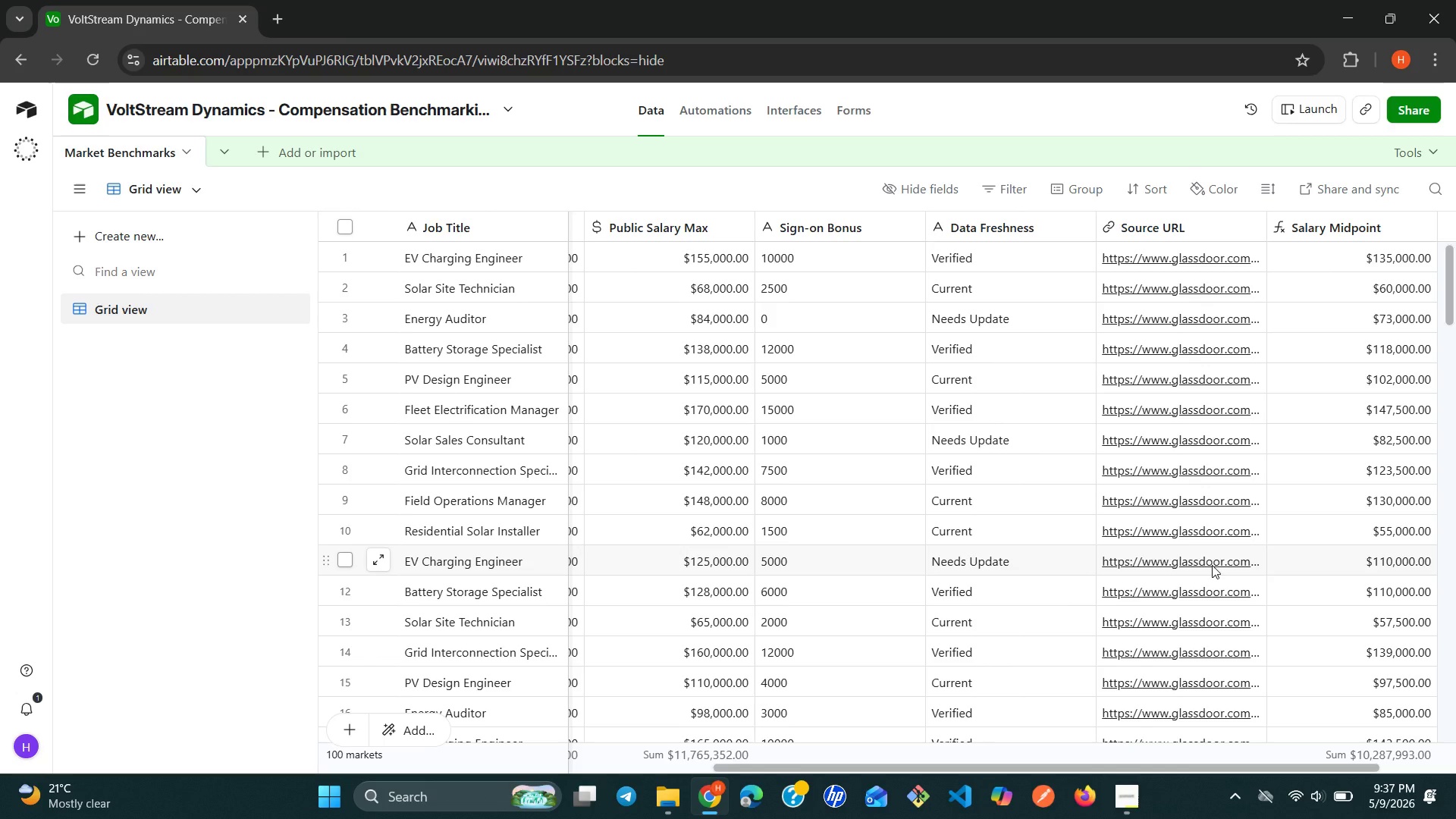 
wait(43.59)
 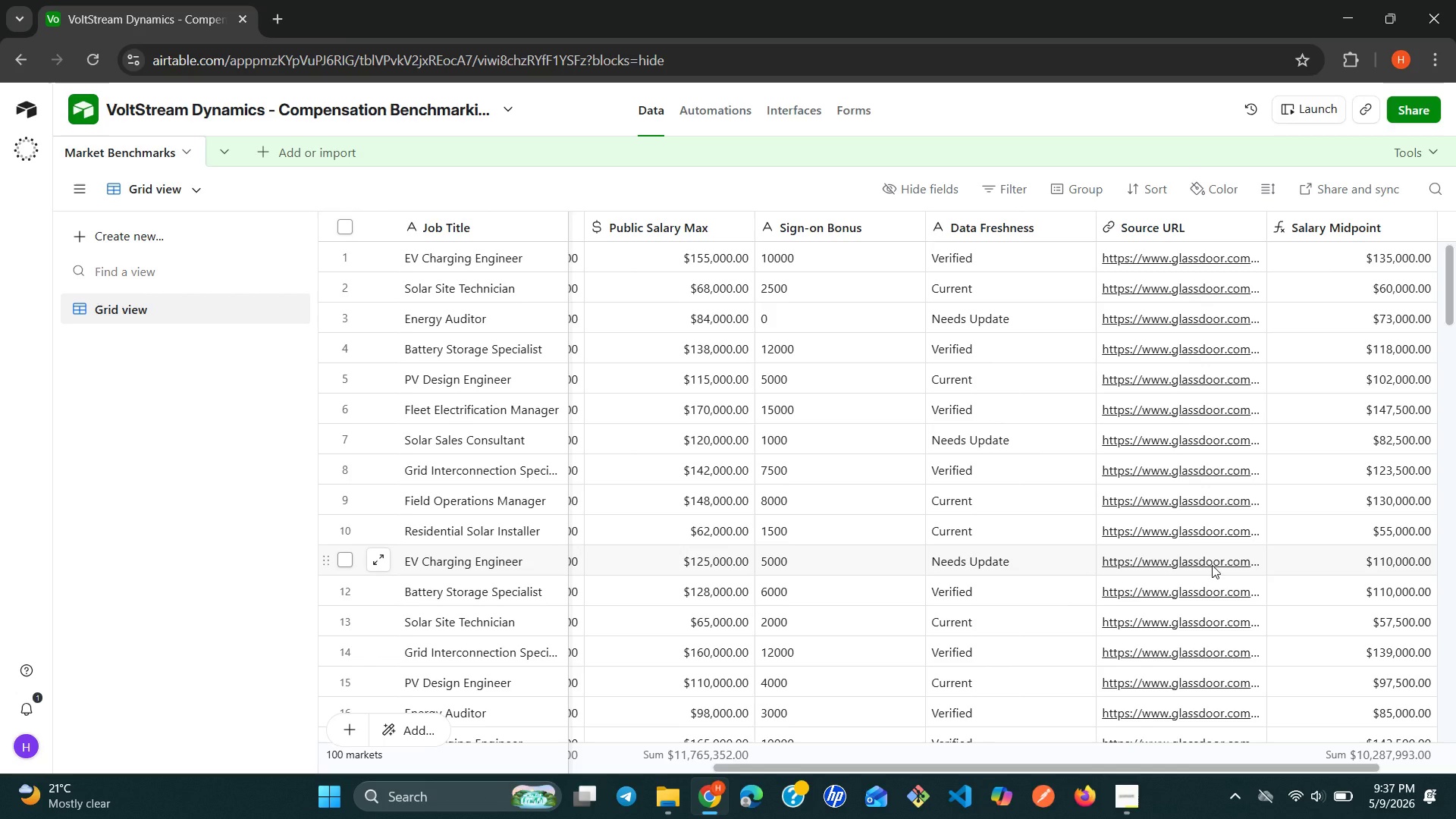 
left_click([1367, 229])
 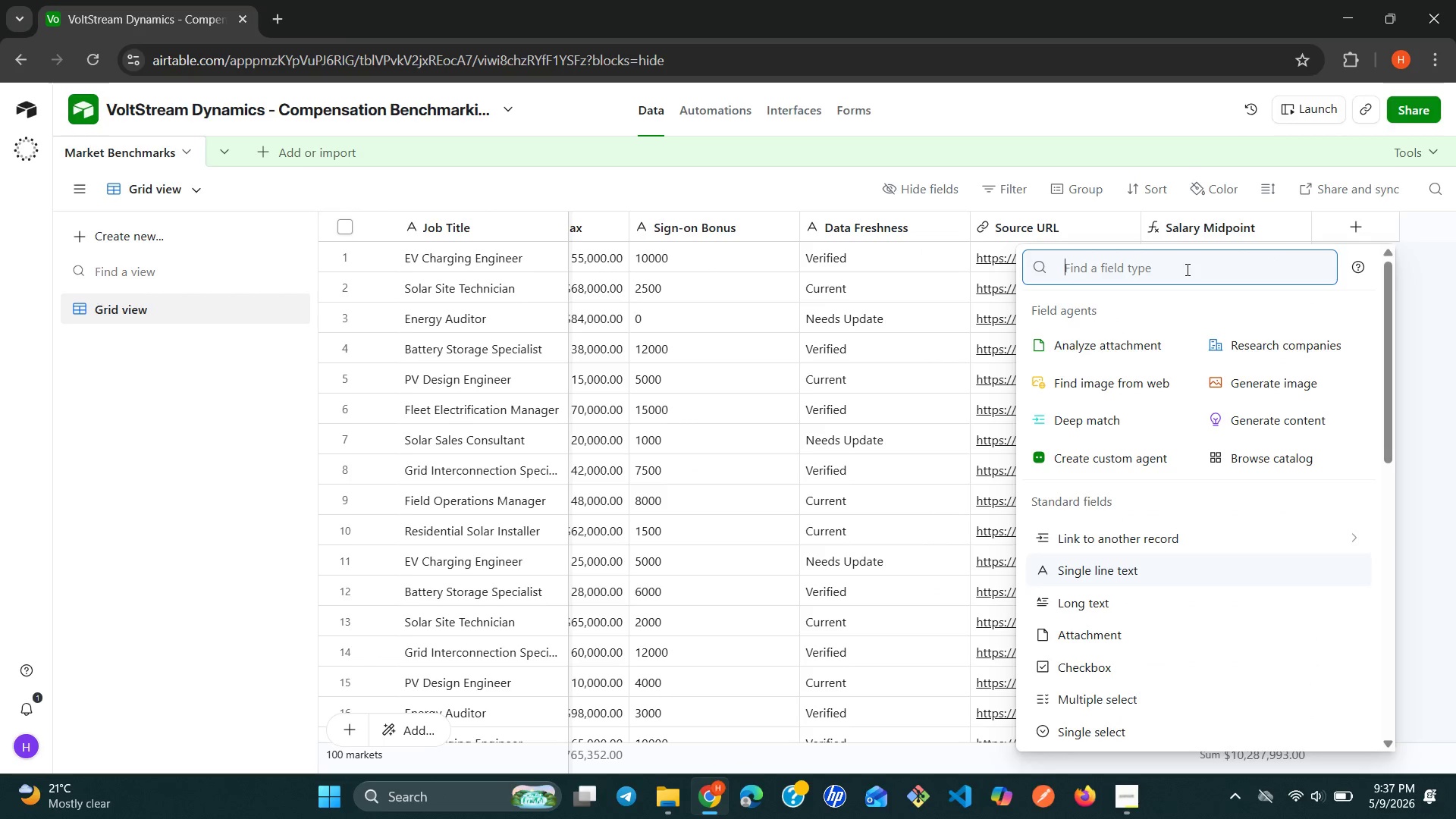 
type(cu)
 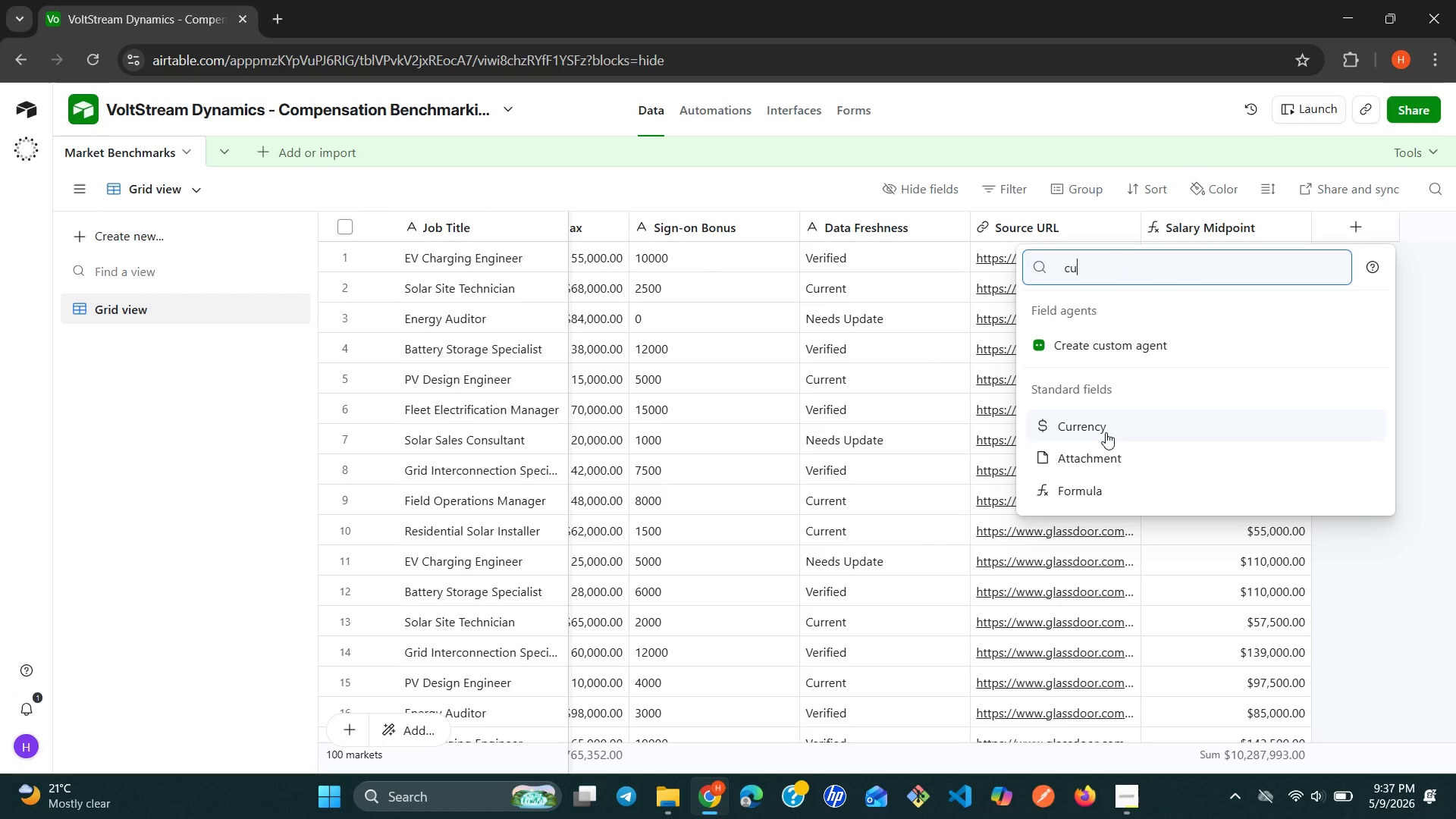 
left_click([1106, 432])
 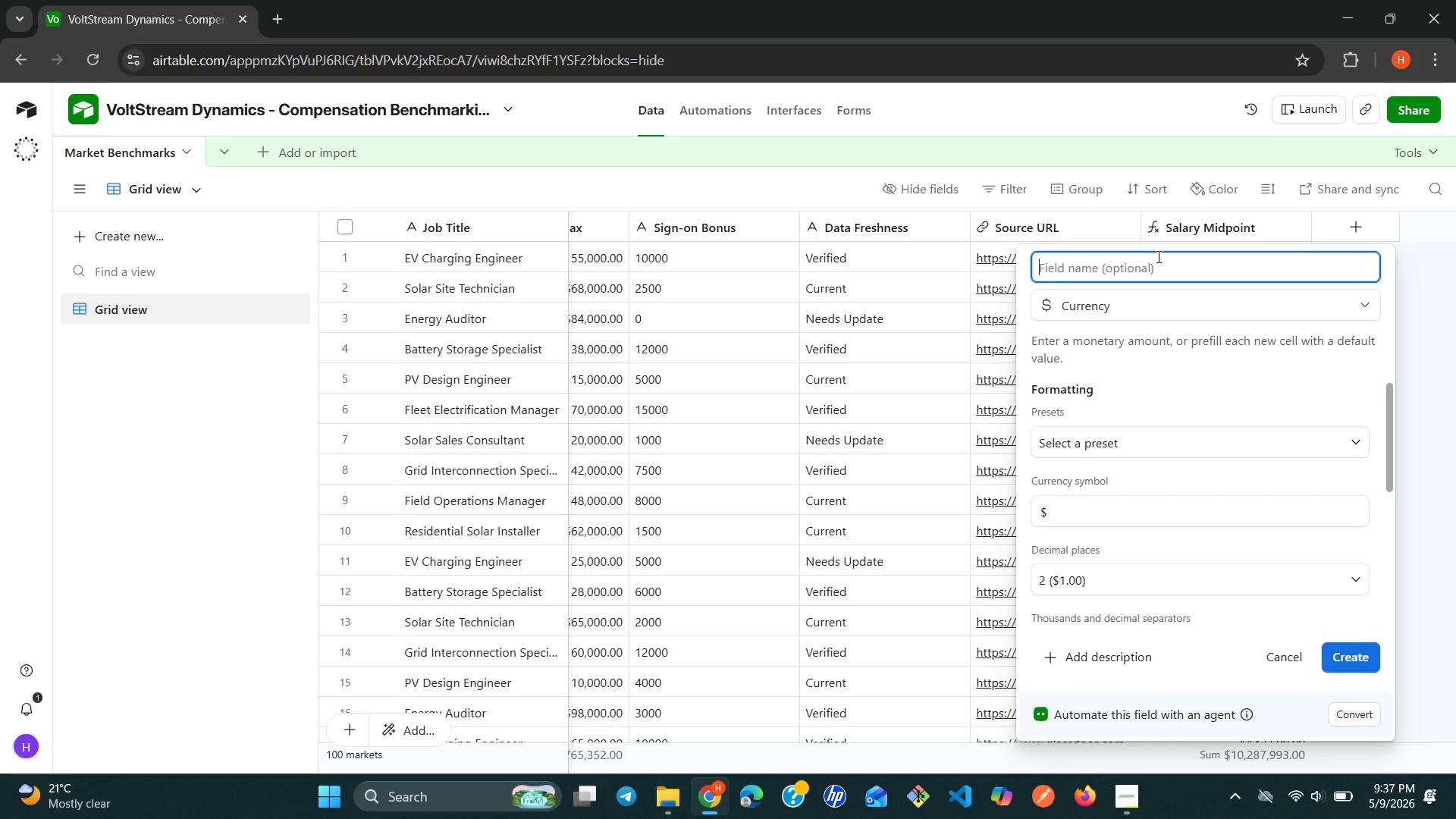 
type(VoltStream)
 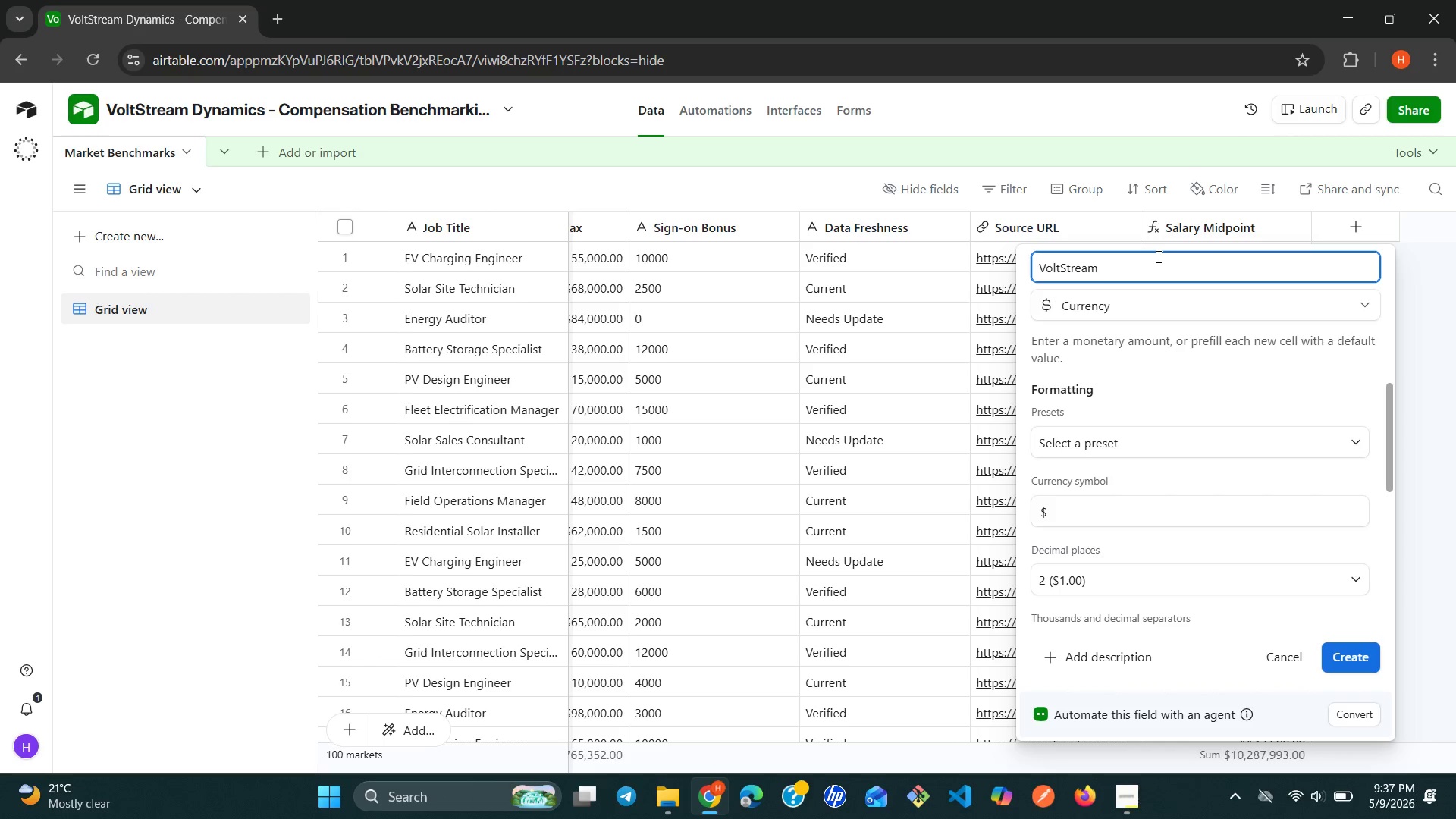 
type( tar)
 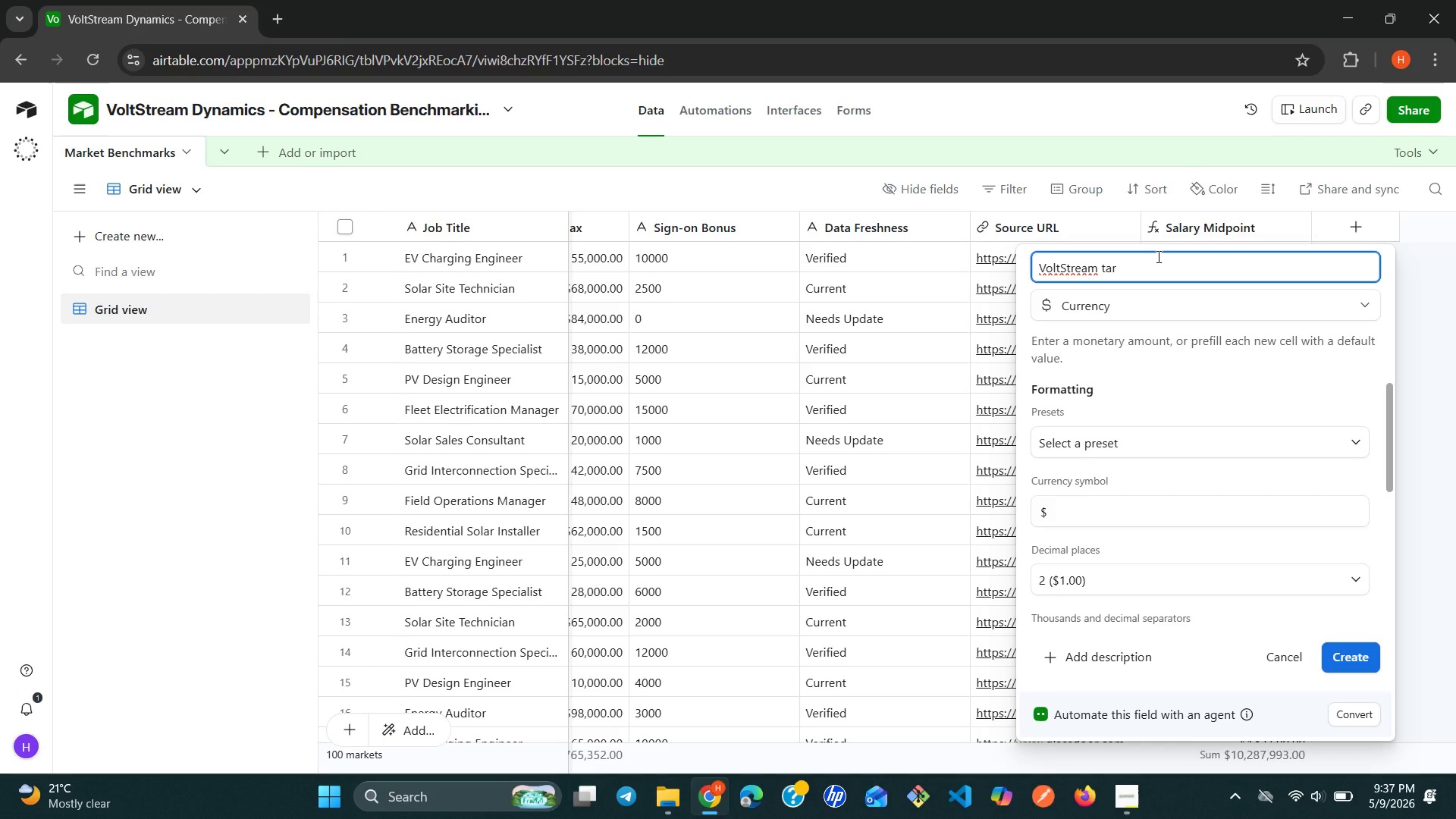 
wait(11.53)
 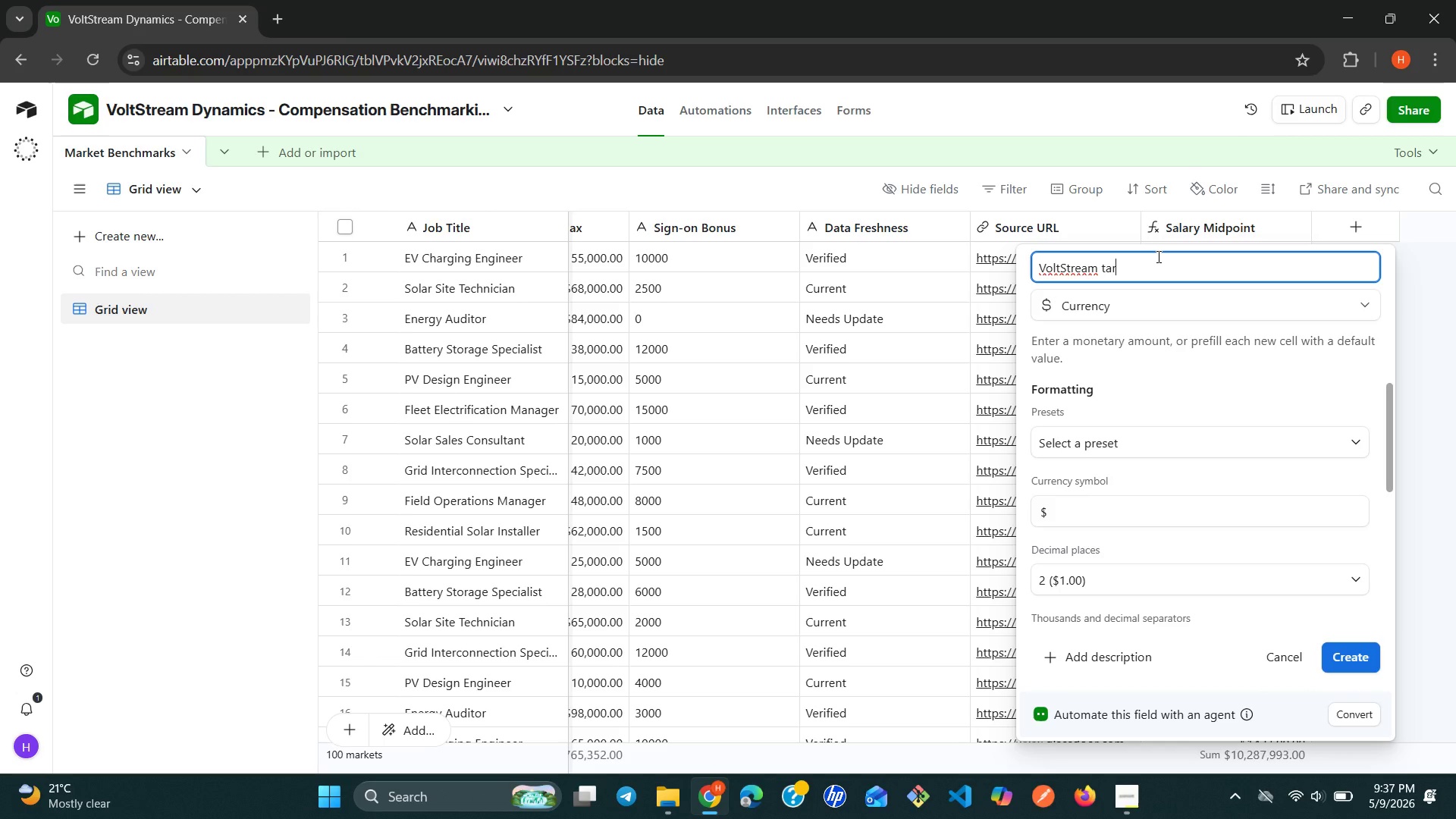 
key(Backspace)
key(Backspace)
key(Backspace)
type(Target Pay)
 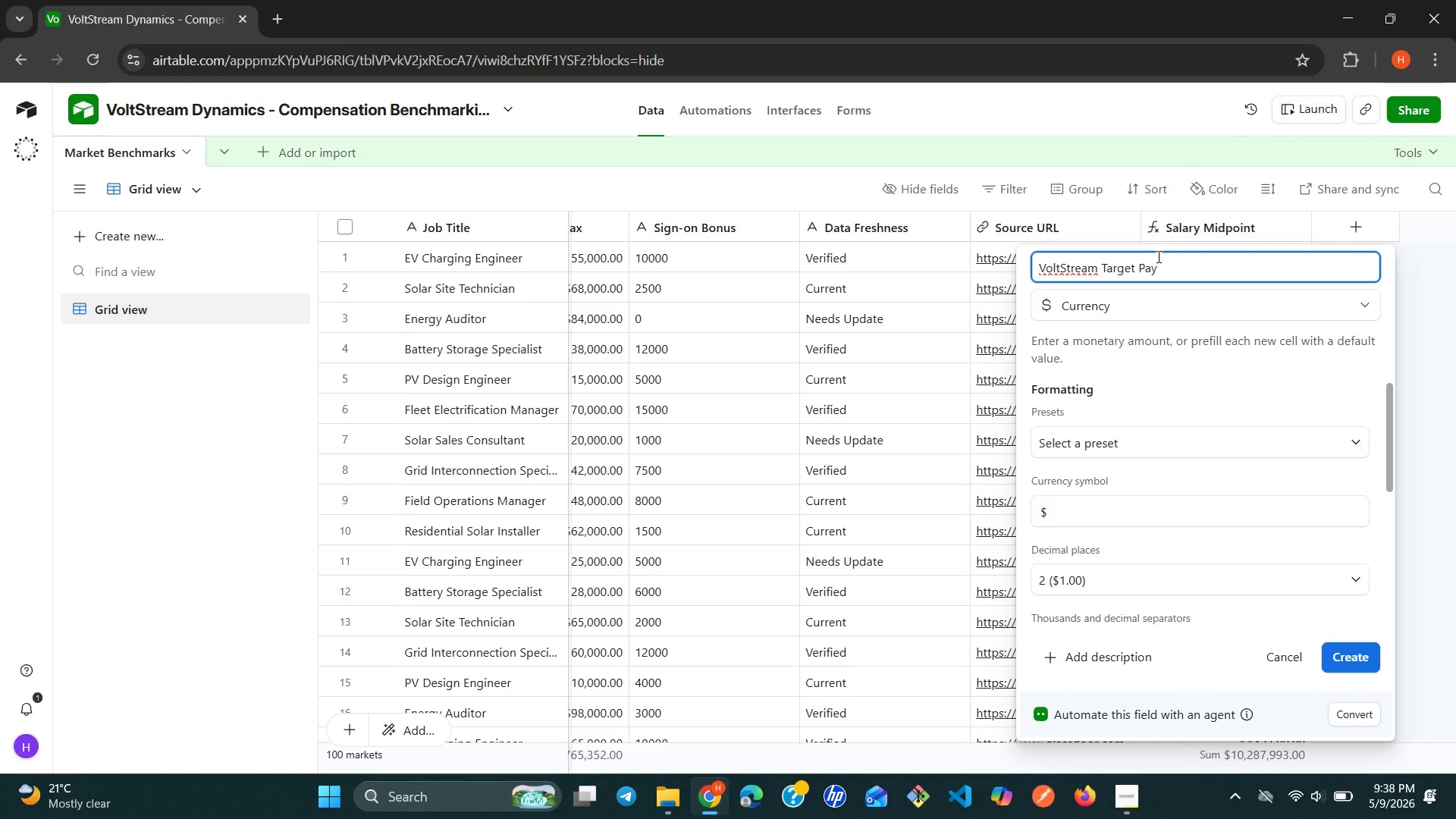 
left_click_drag(start_coordinate=[1157, 256], to_coordinate=[1157, 470])
 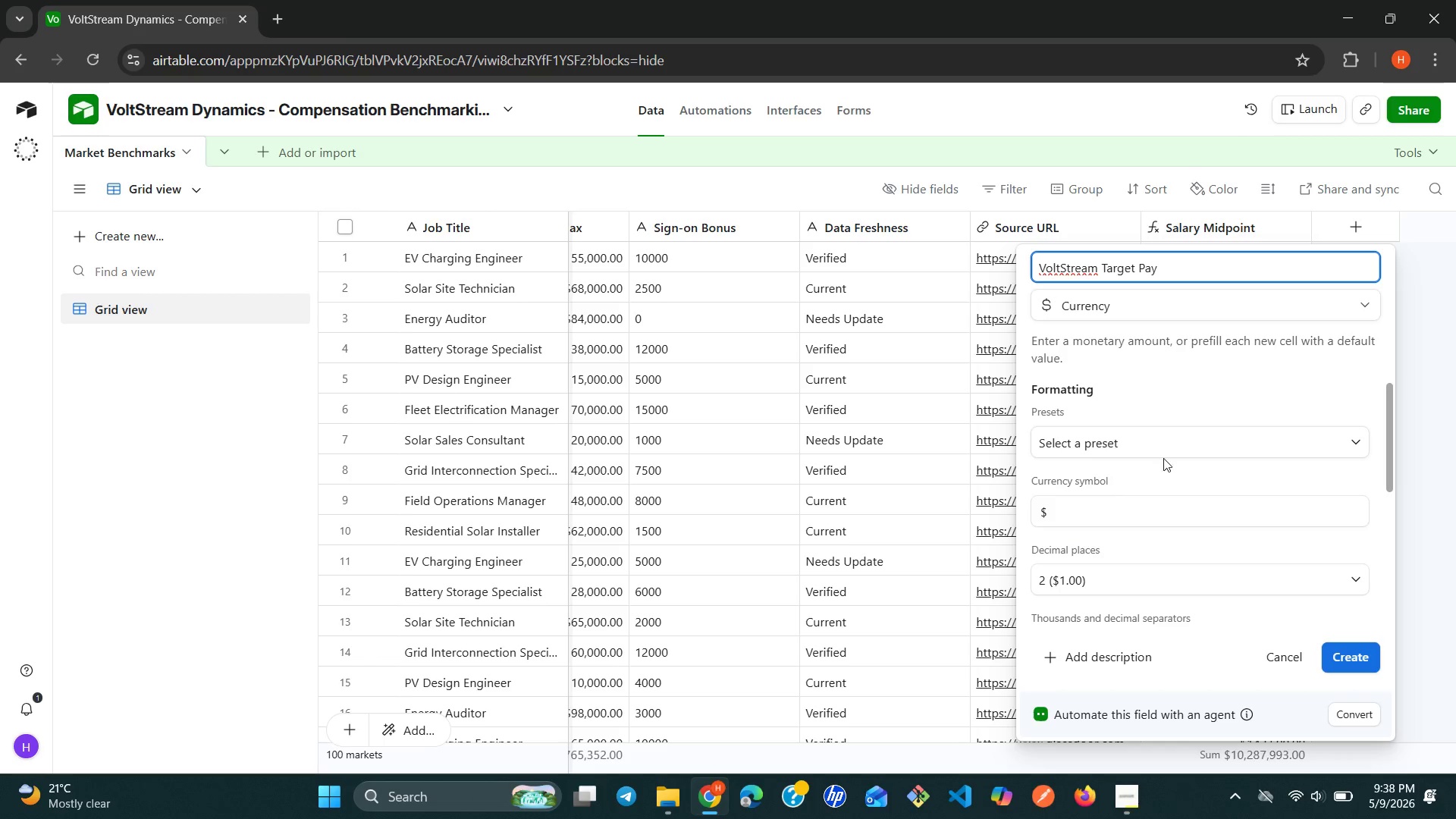 
left_click([1176, 446])
 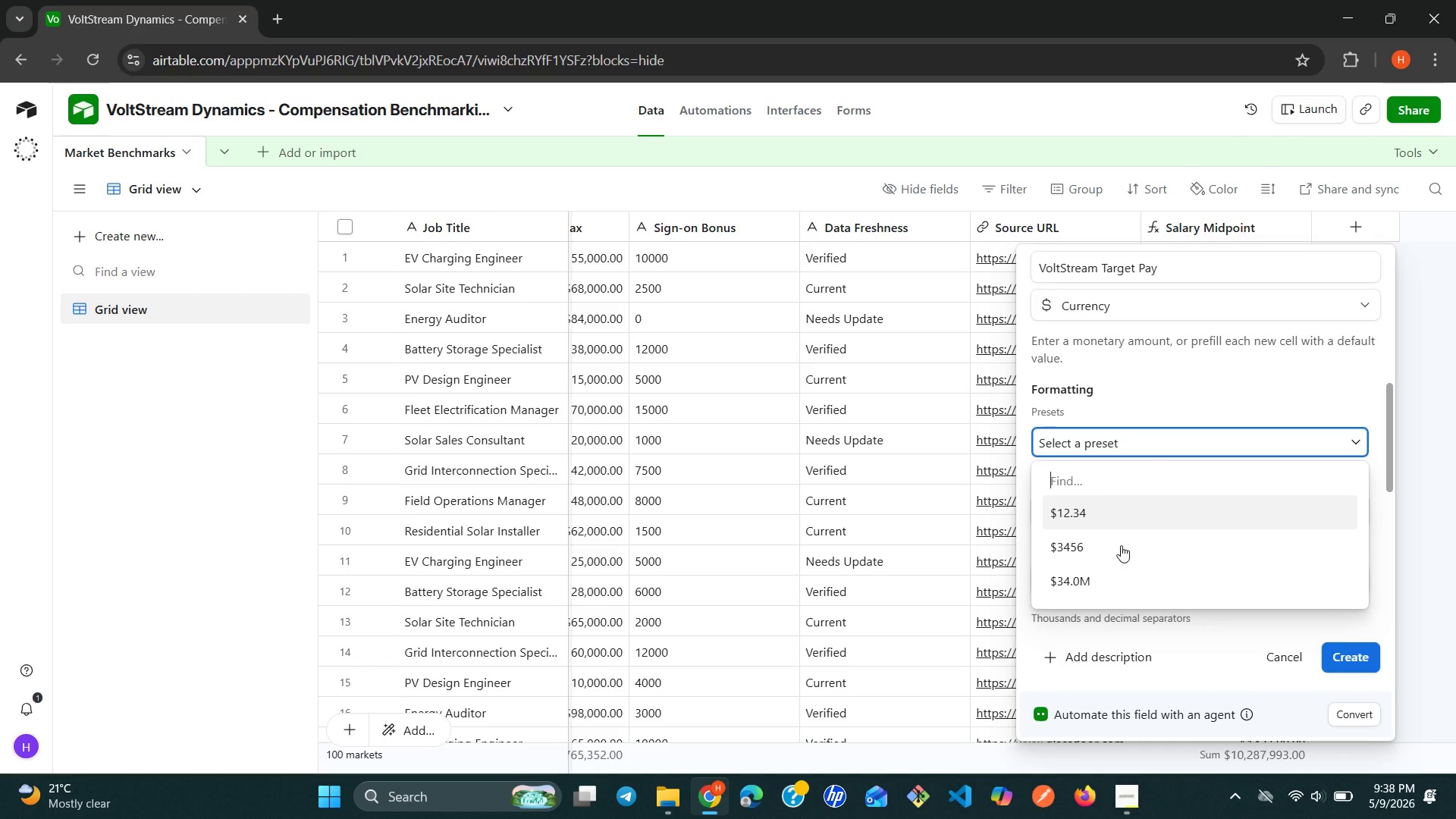 
left_click([1162, 635])
 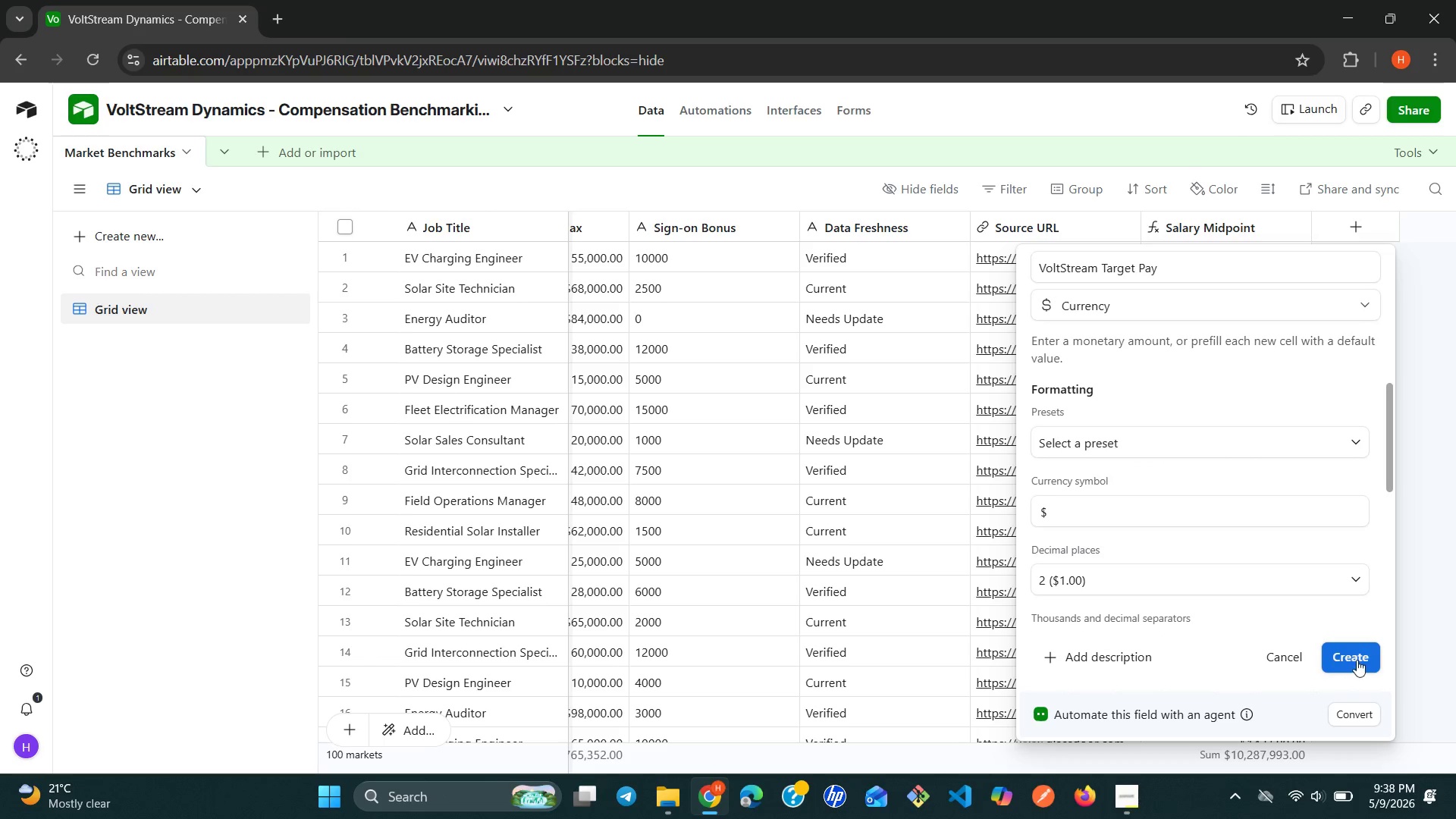 
left_click([1360, 661])
 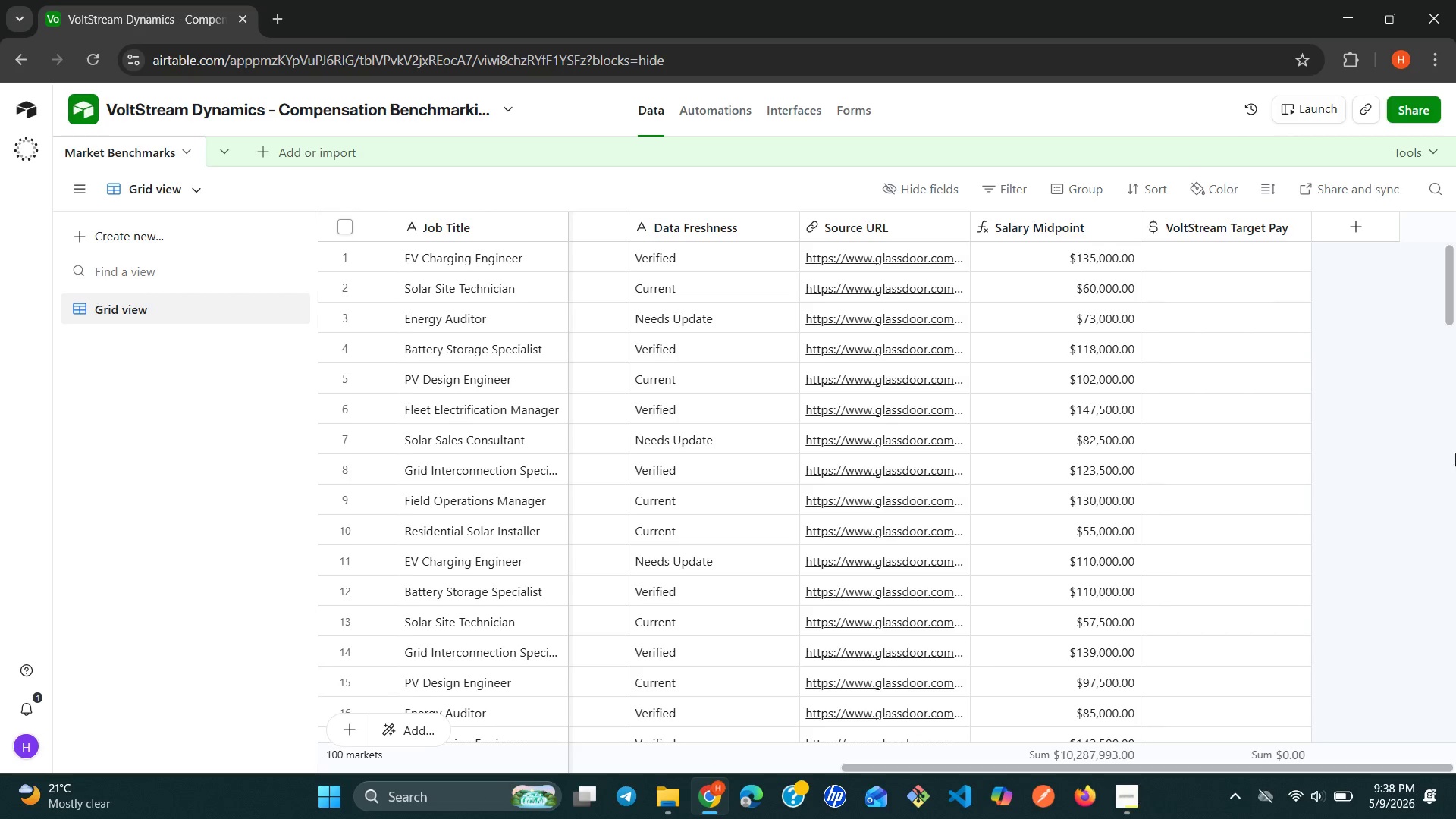 
wait(42.34)
 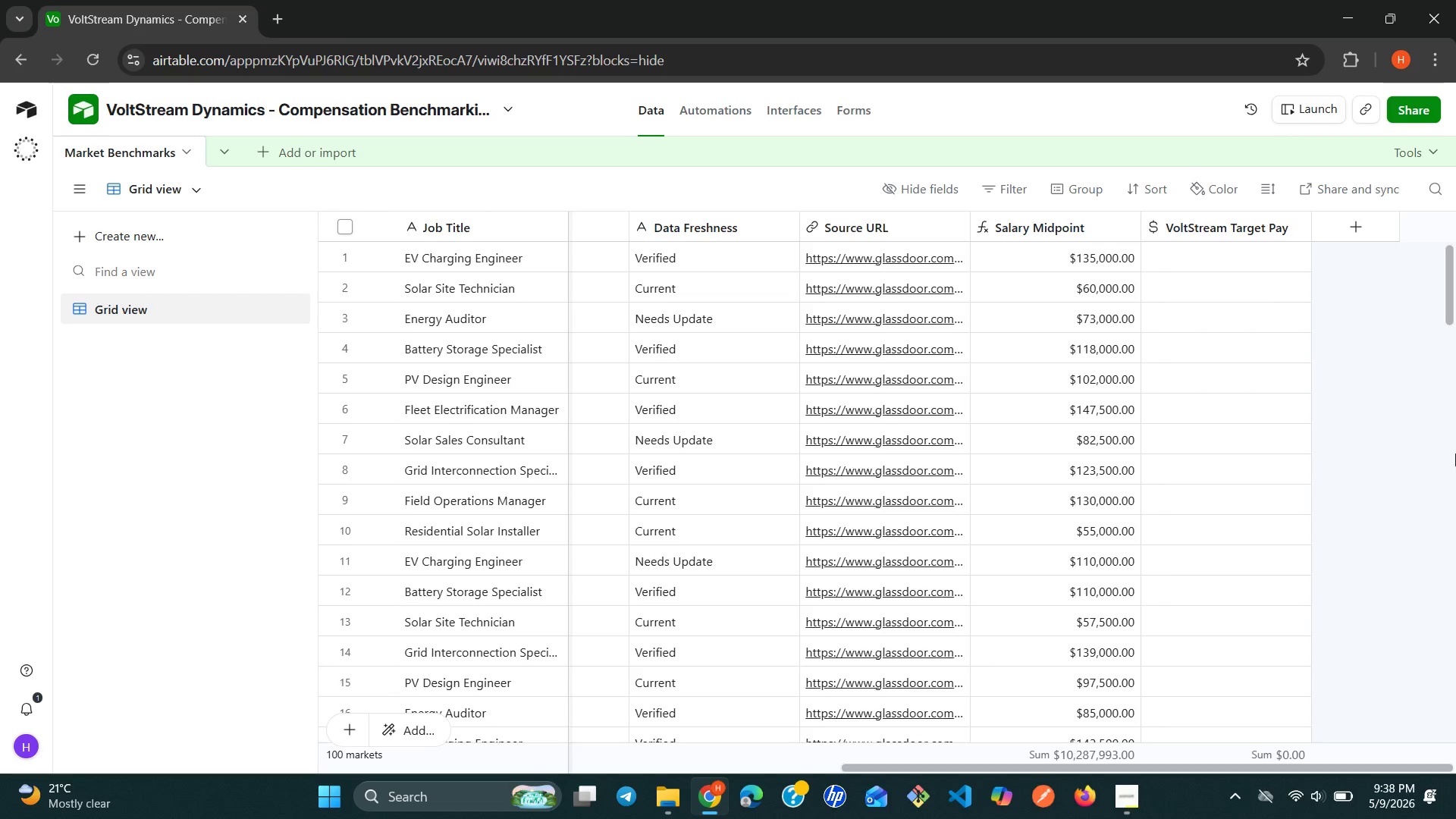 
left_click([1254, 259])
 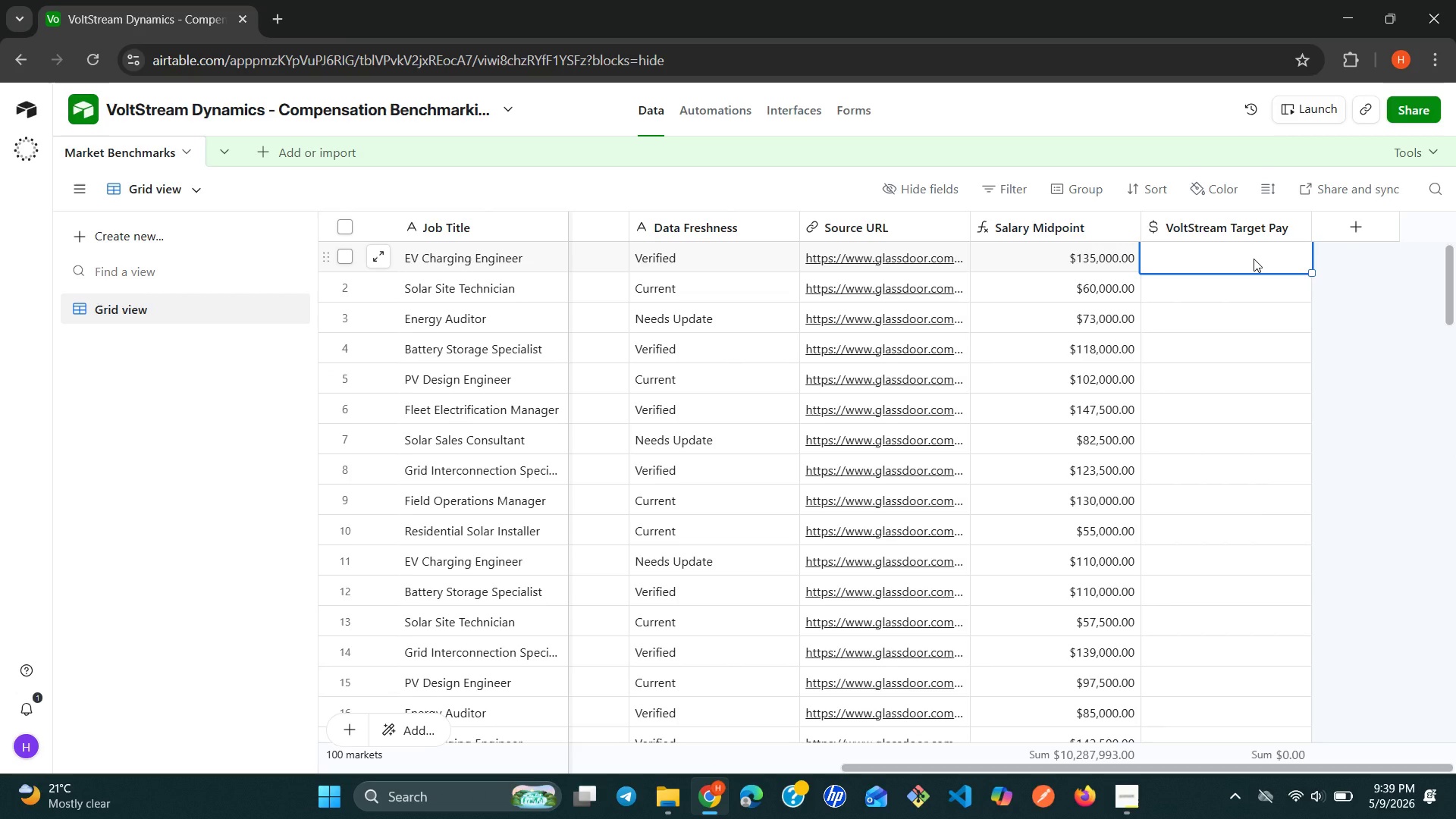 
type(125000)
 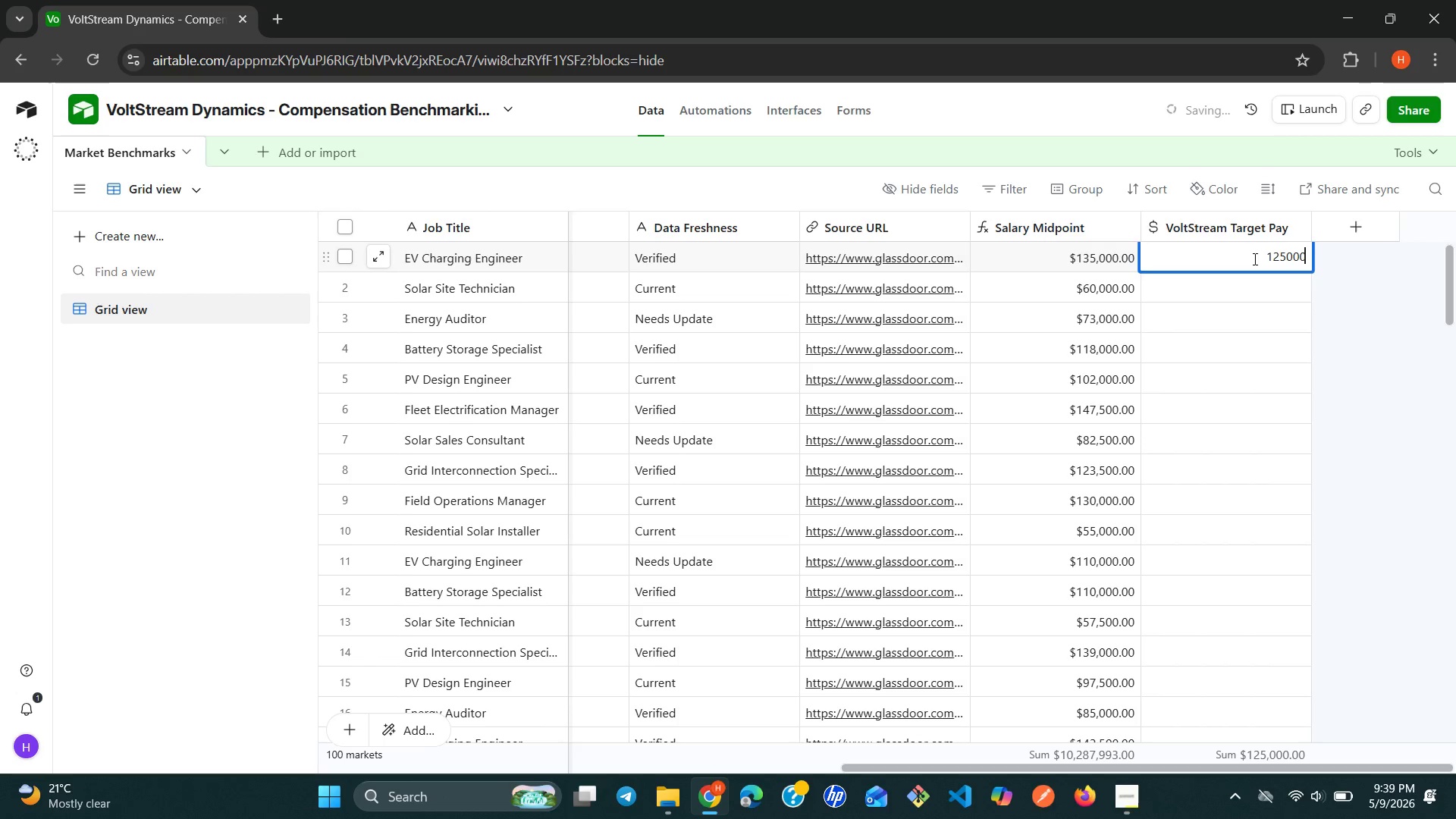 
key(Enter)
 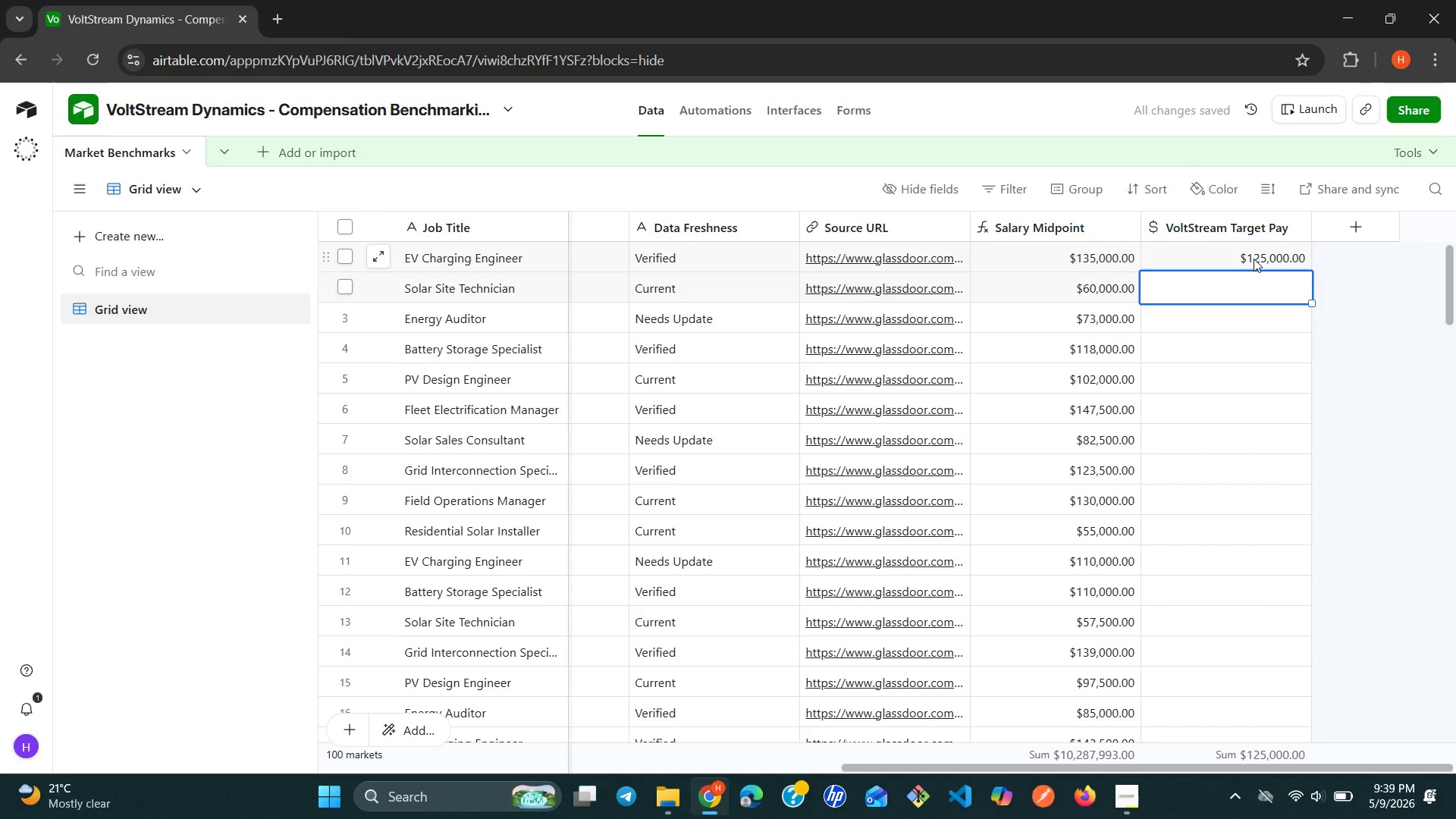 
wait(7.75)
 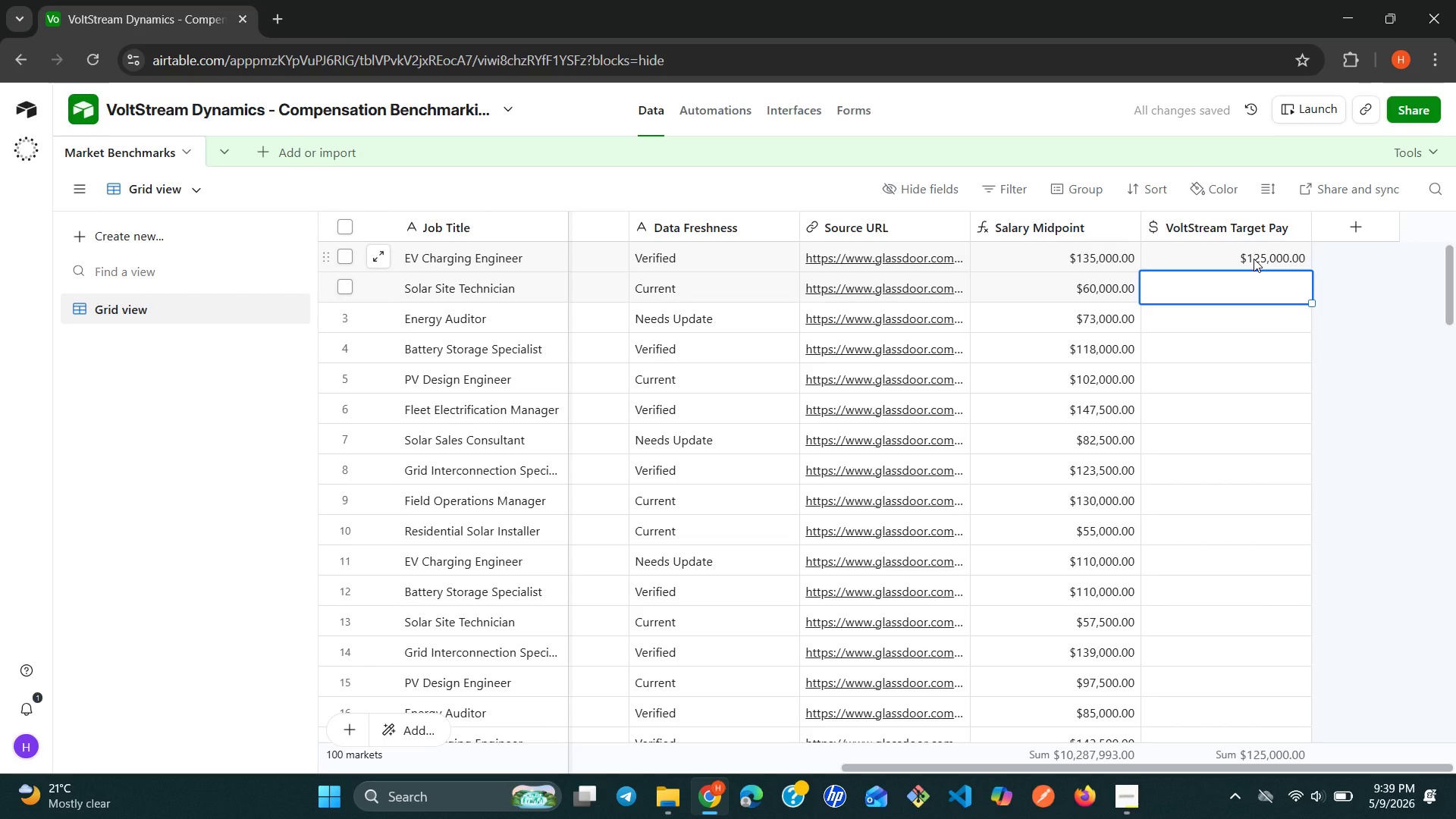 
type(62000)
 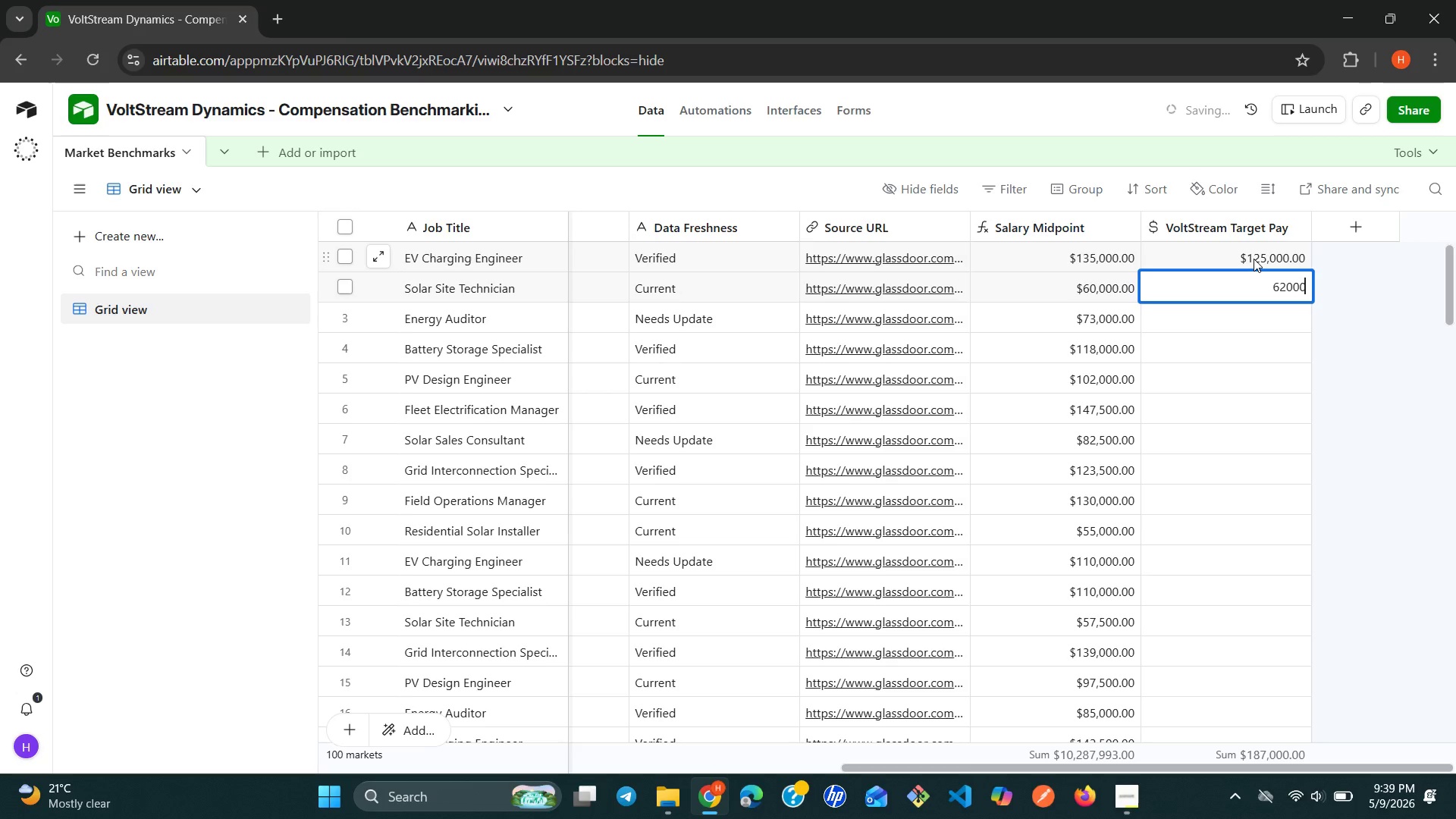 
key(Enter)
 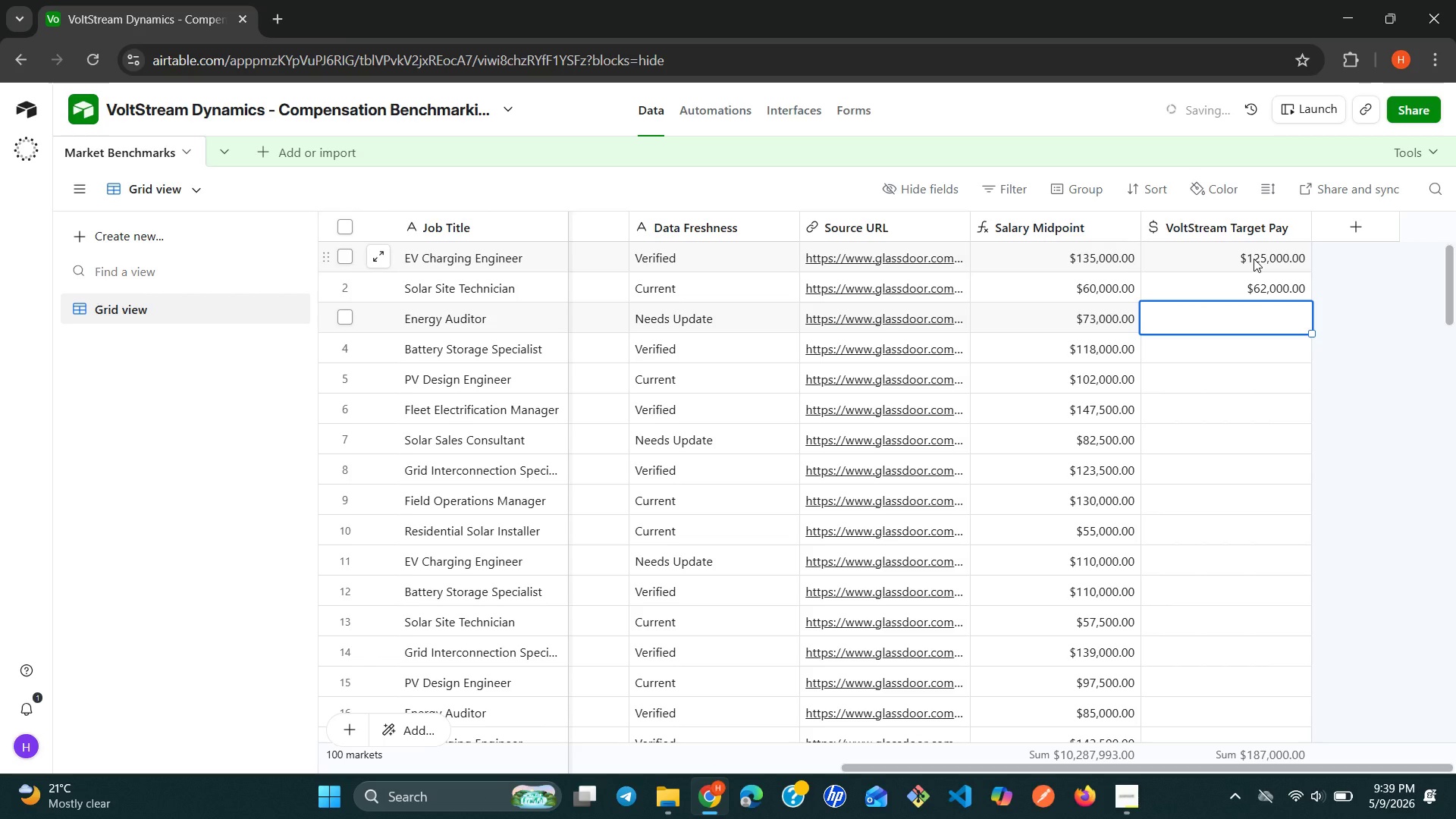 
type(78000)
 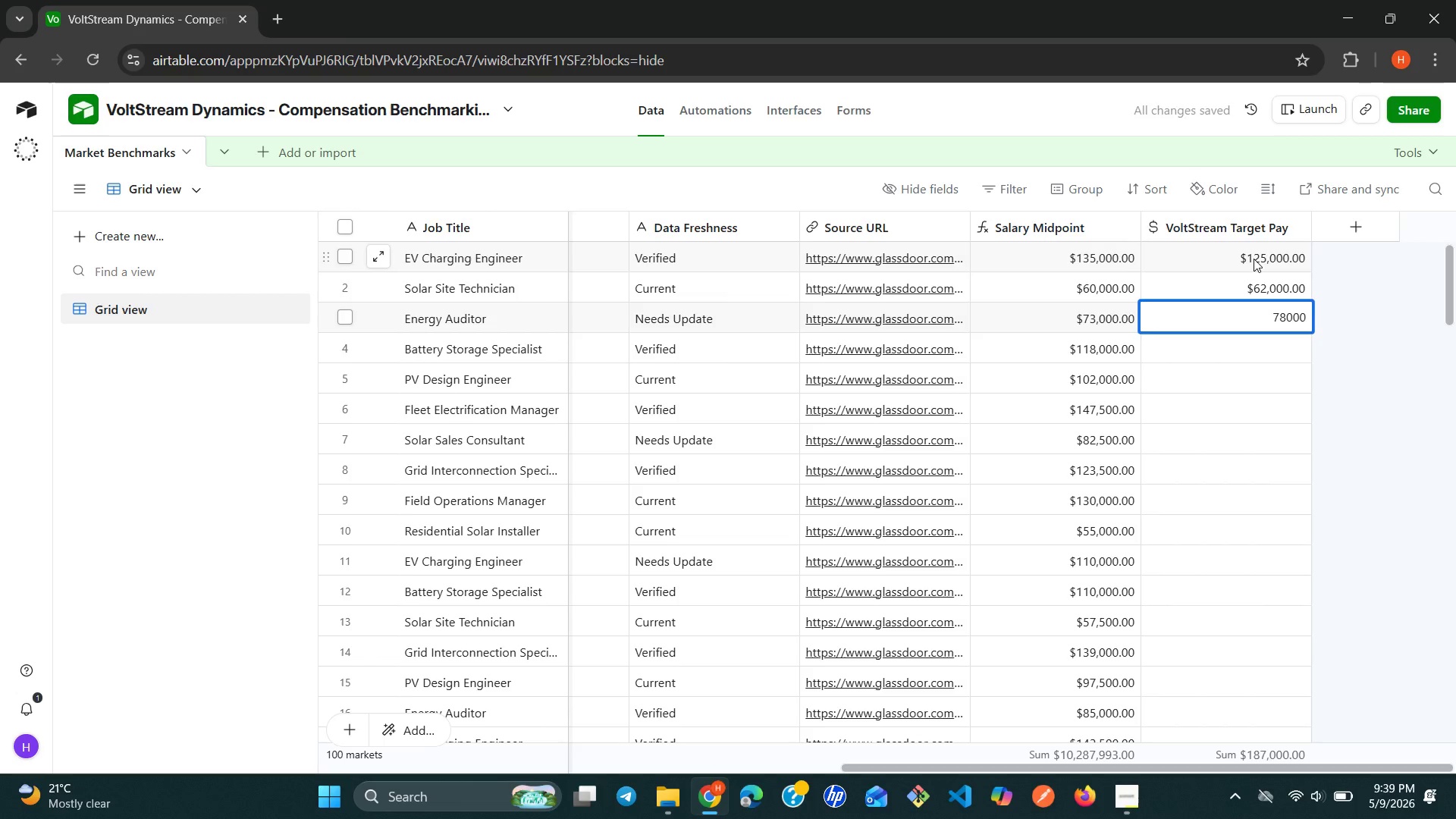 
key(Enter)
 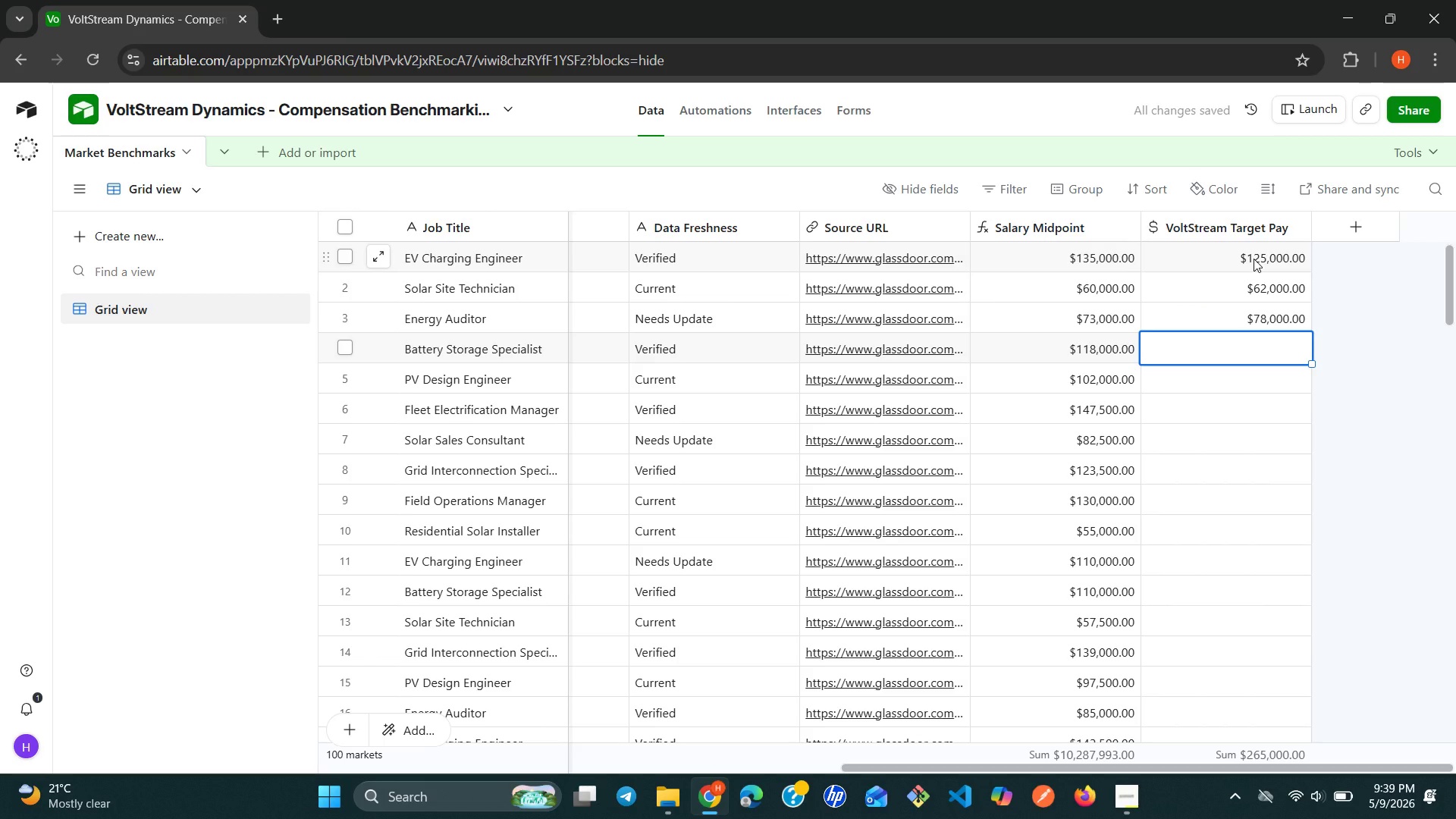 
type(105000)
 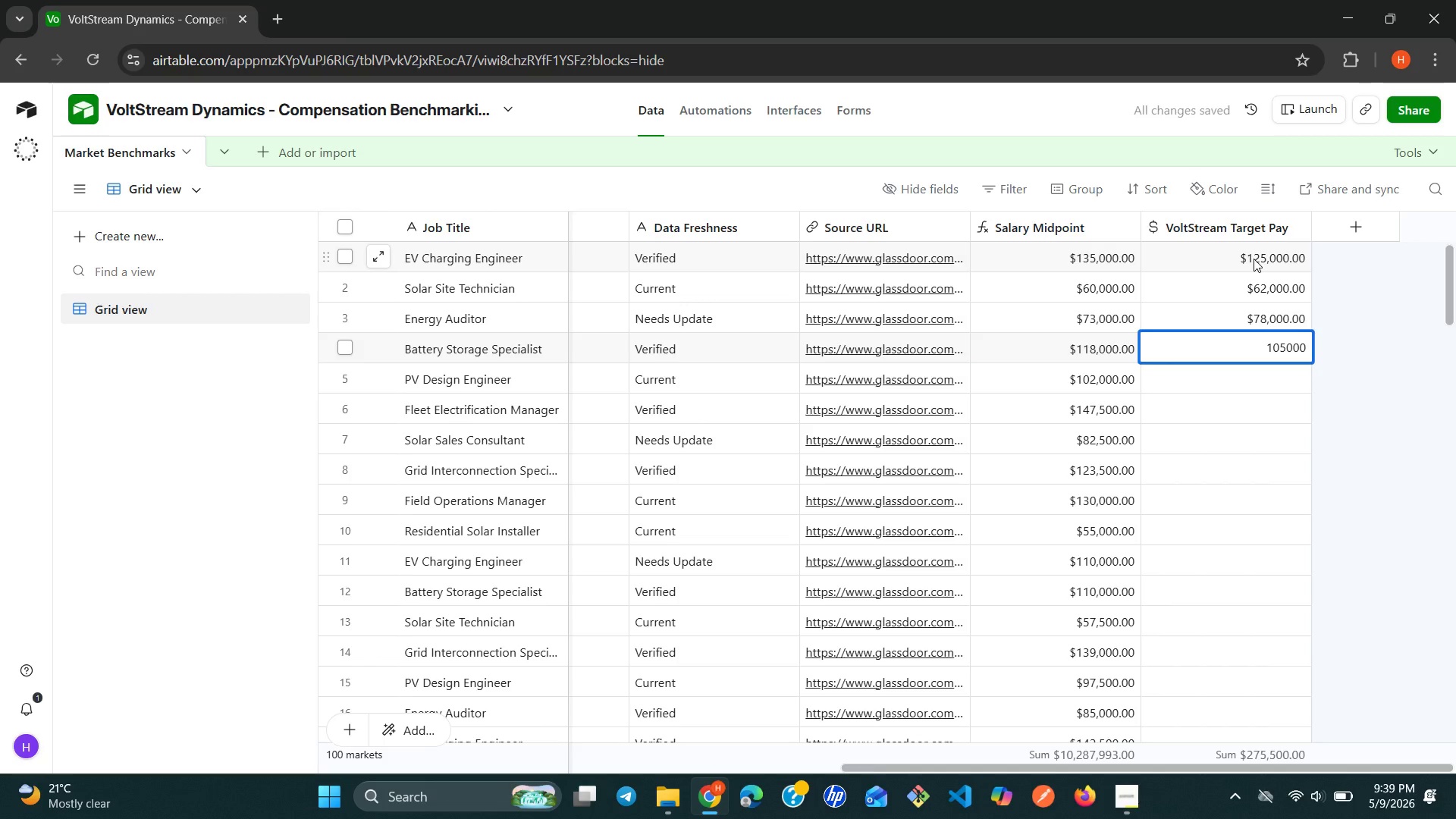 
key(Enter)
 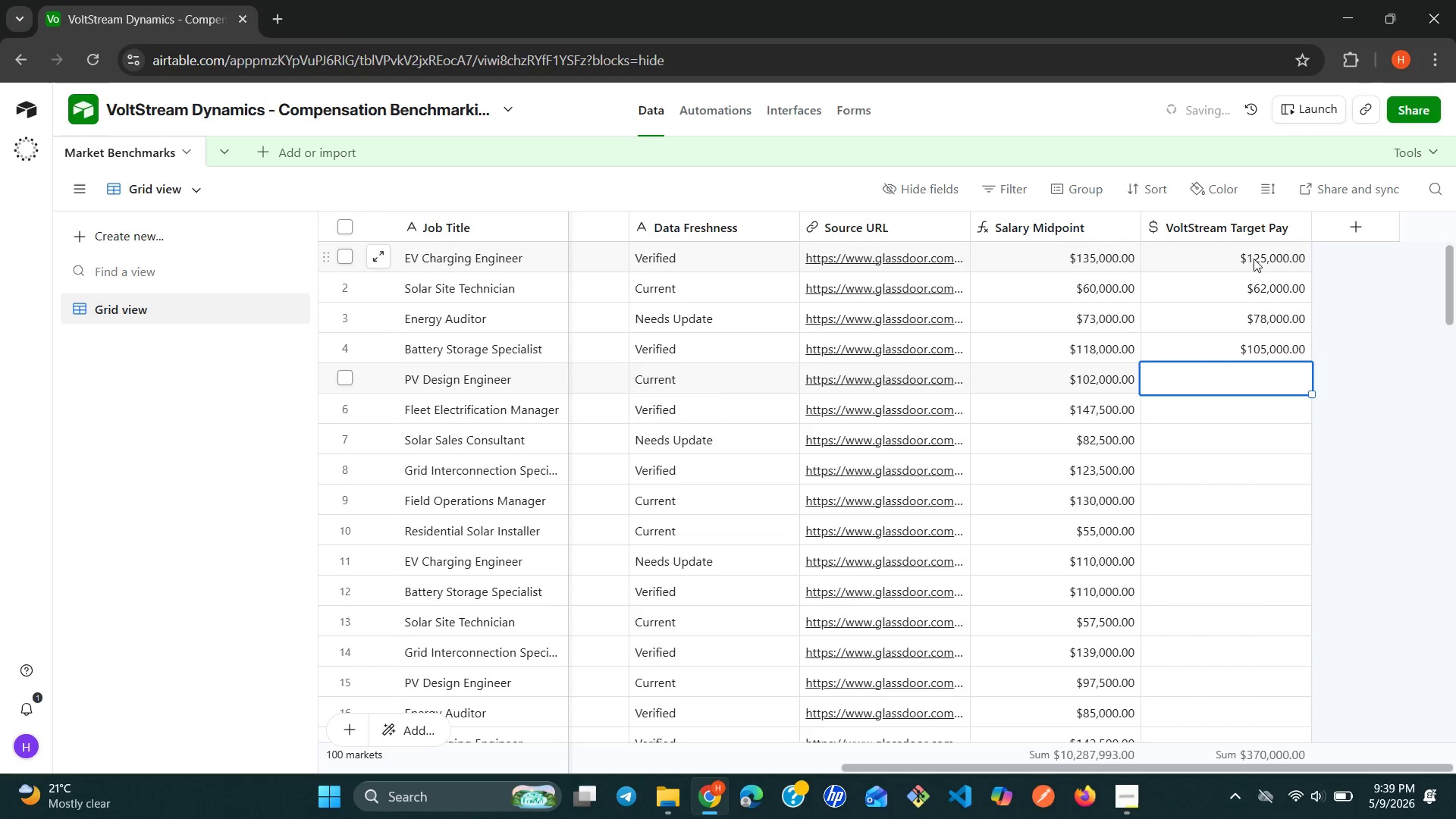 
type(98000)
 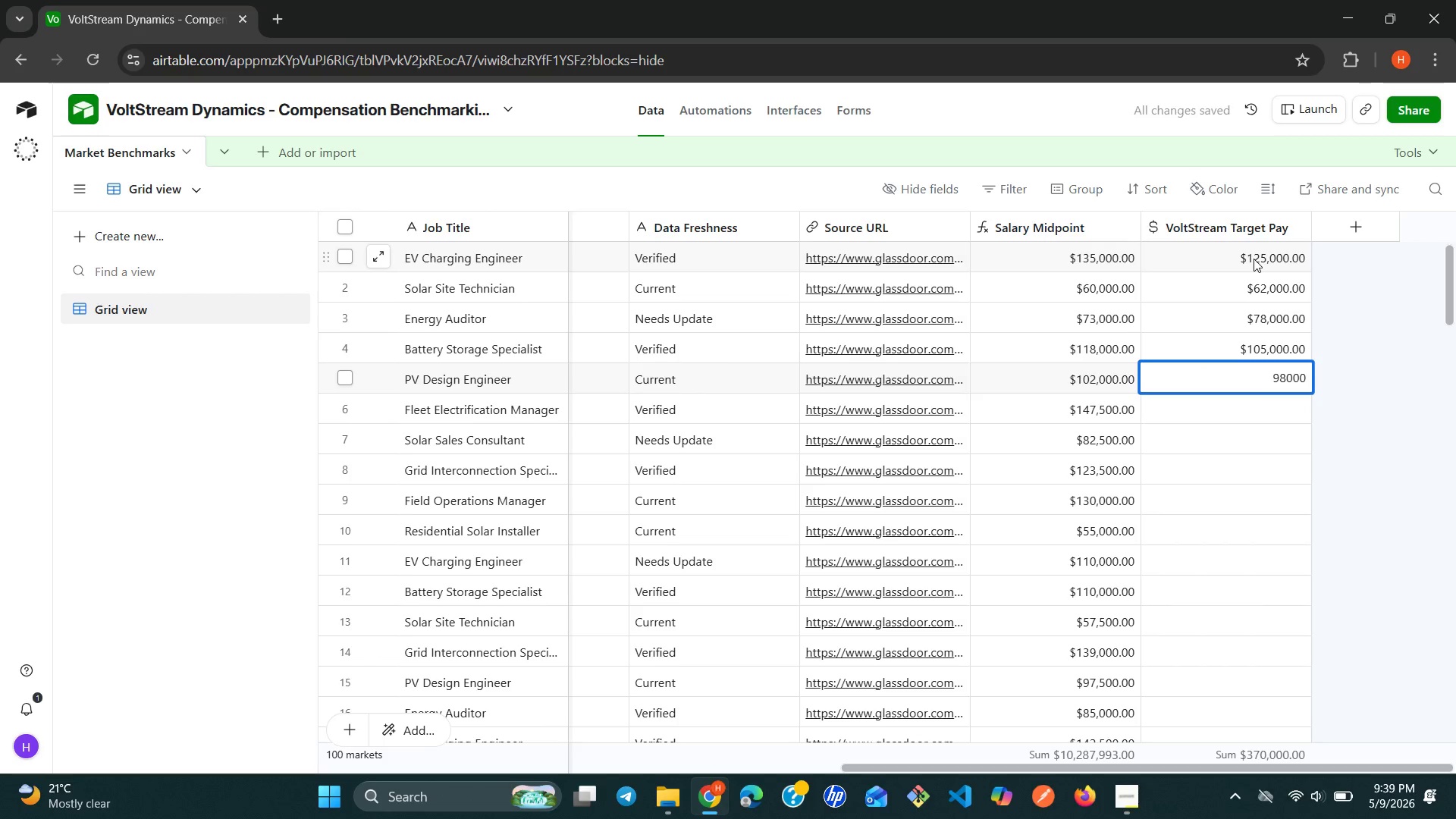 
key(Enter)
 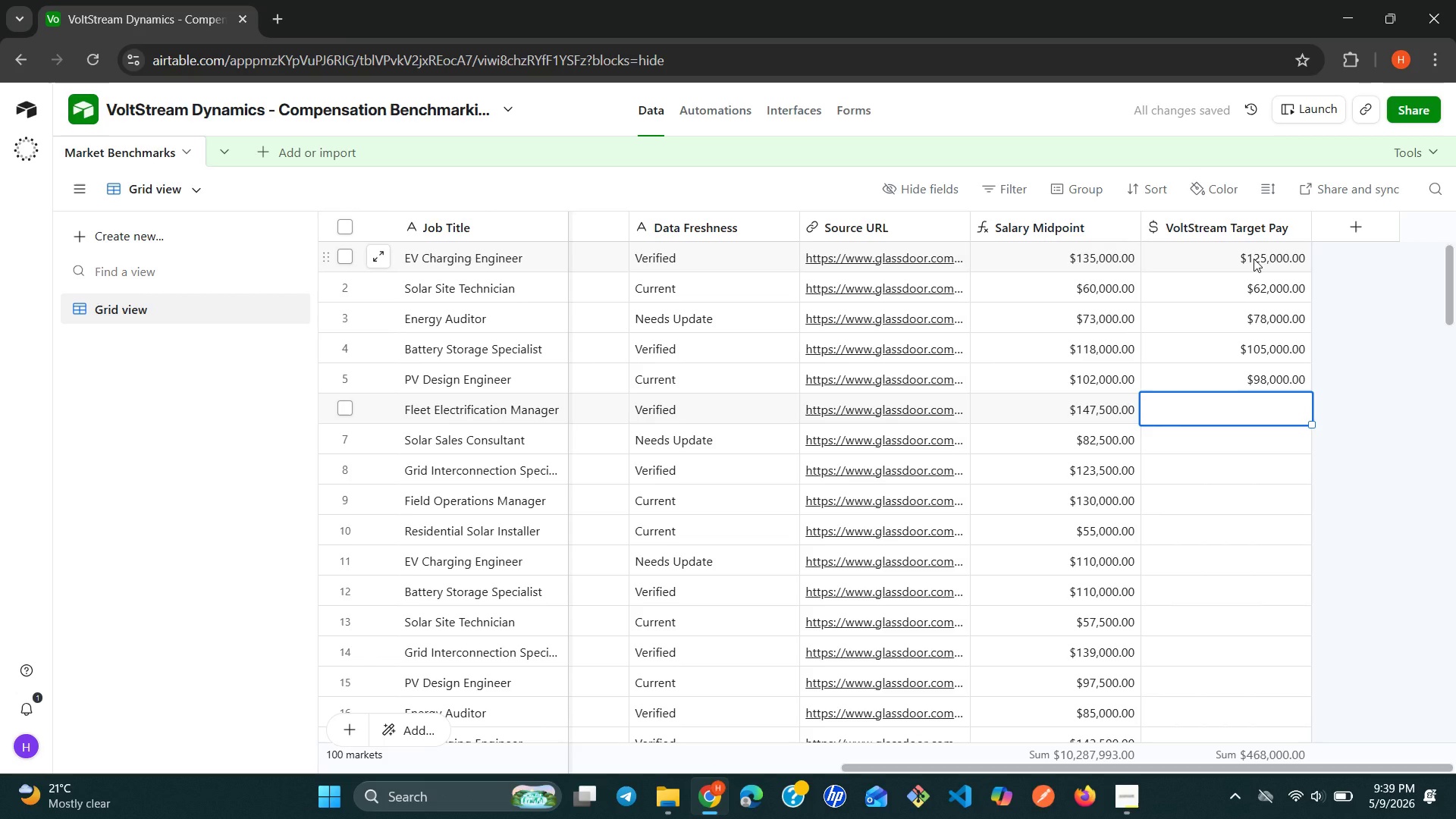 
type(140000)
 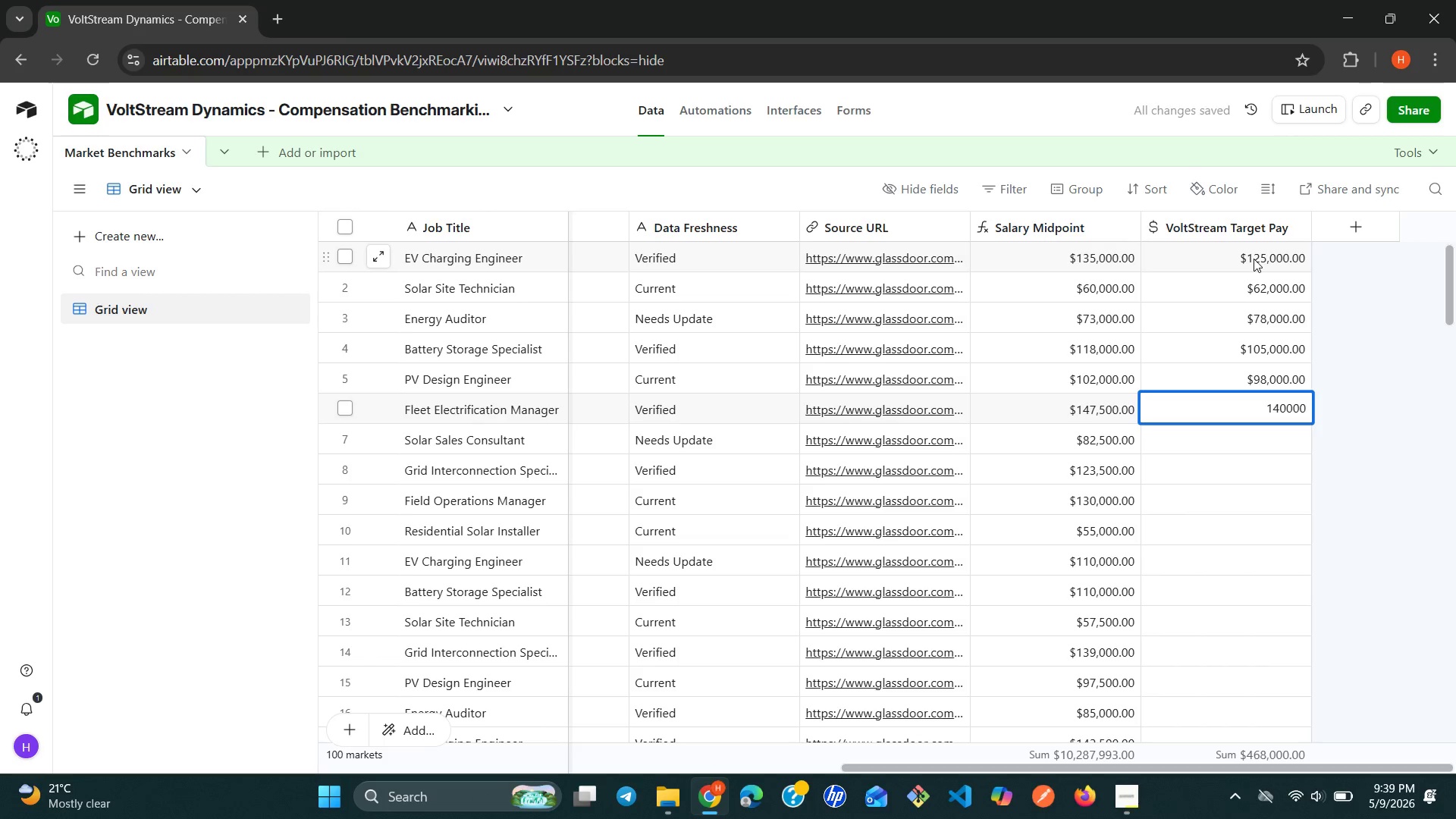 
key(Enter)
 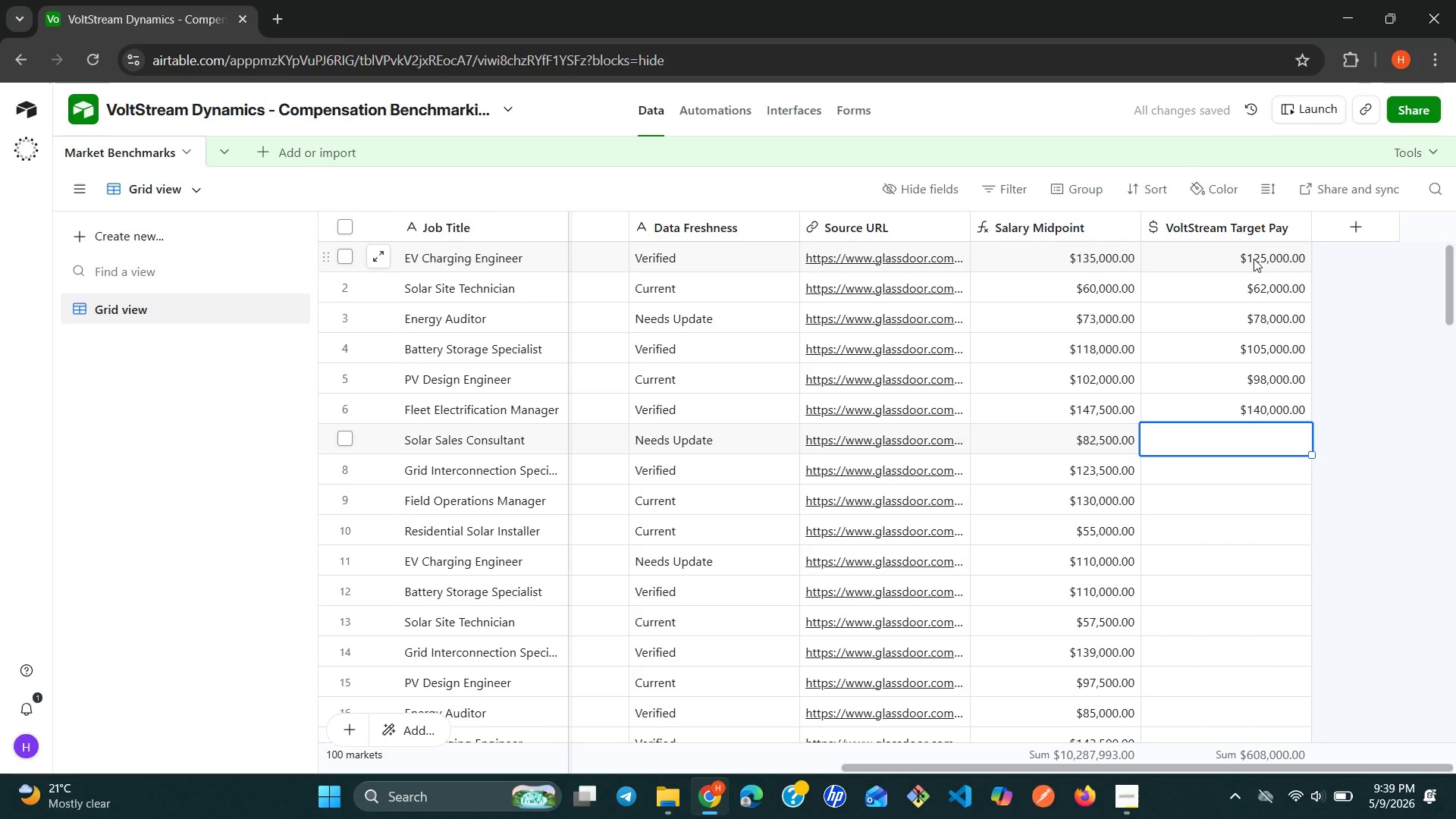 
type(85000)
 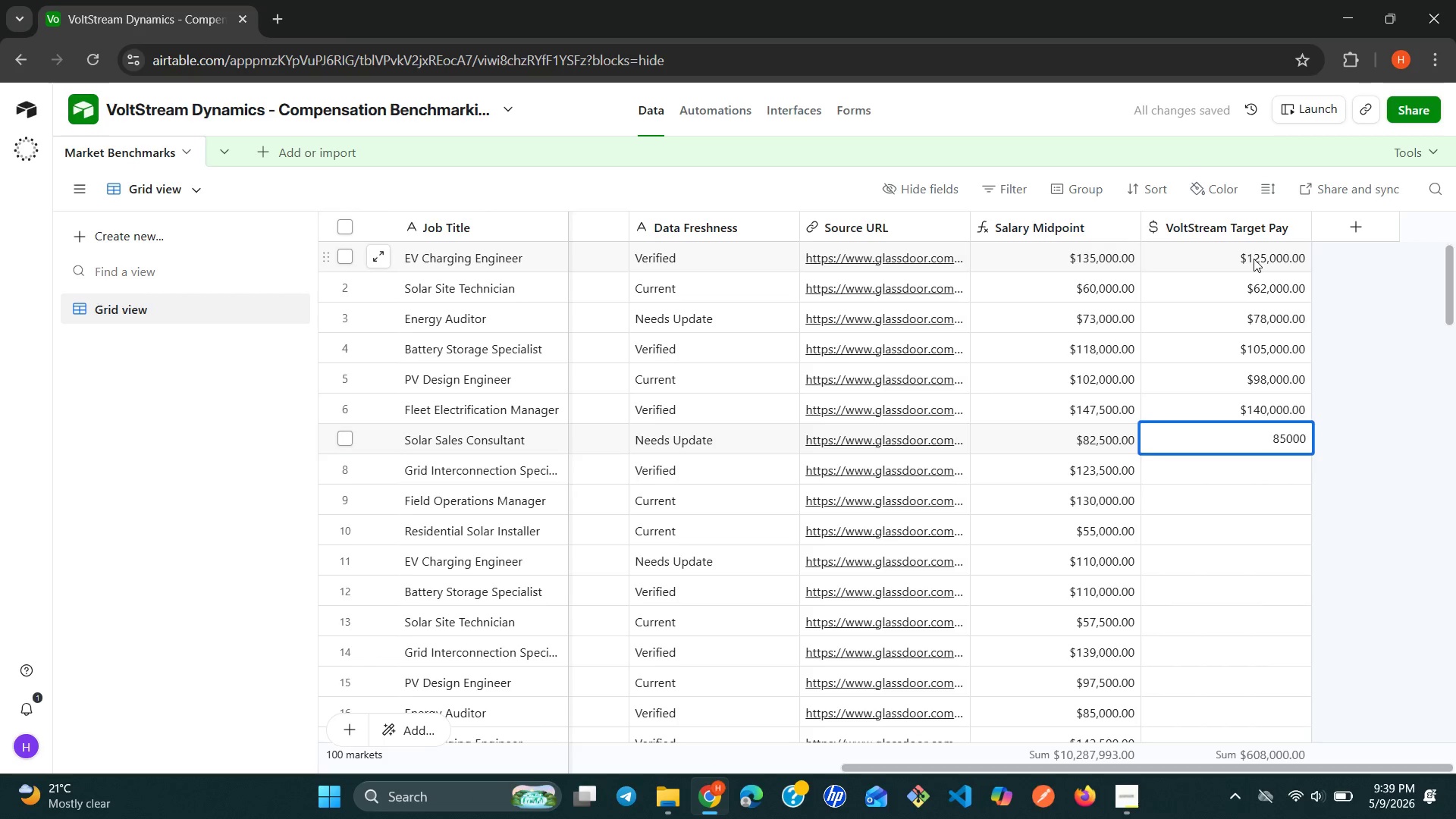 
key(Enter)
 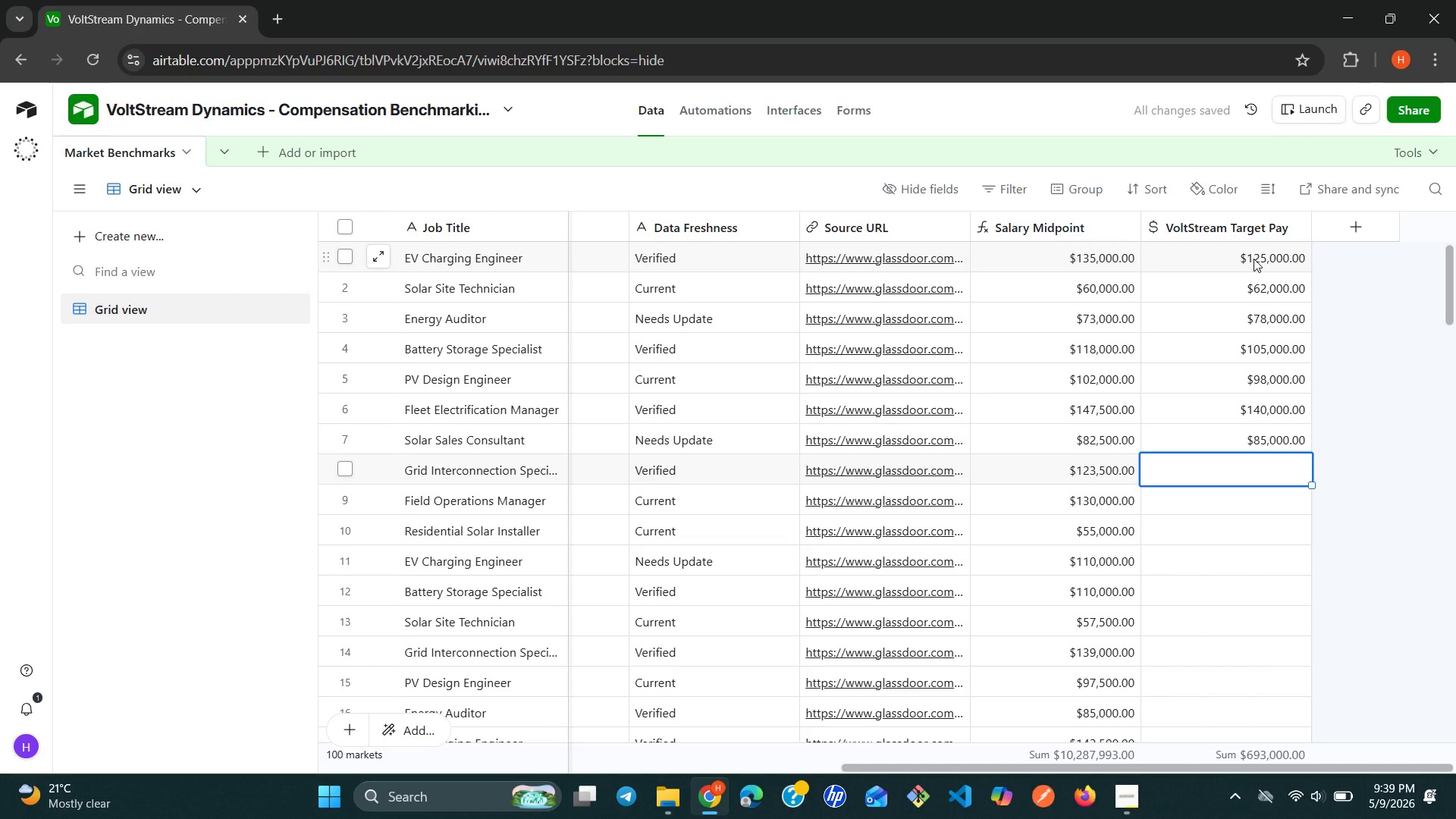 
wait(8.86)
 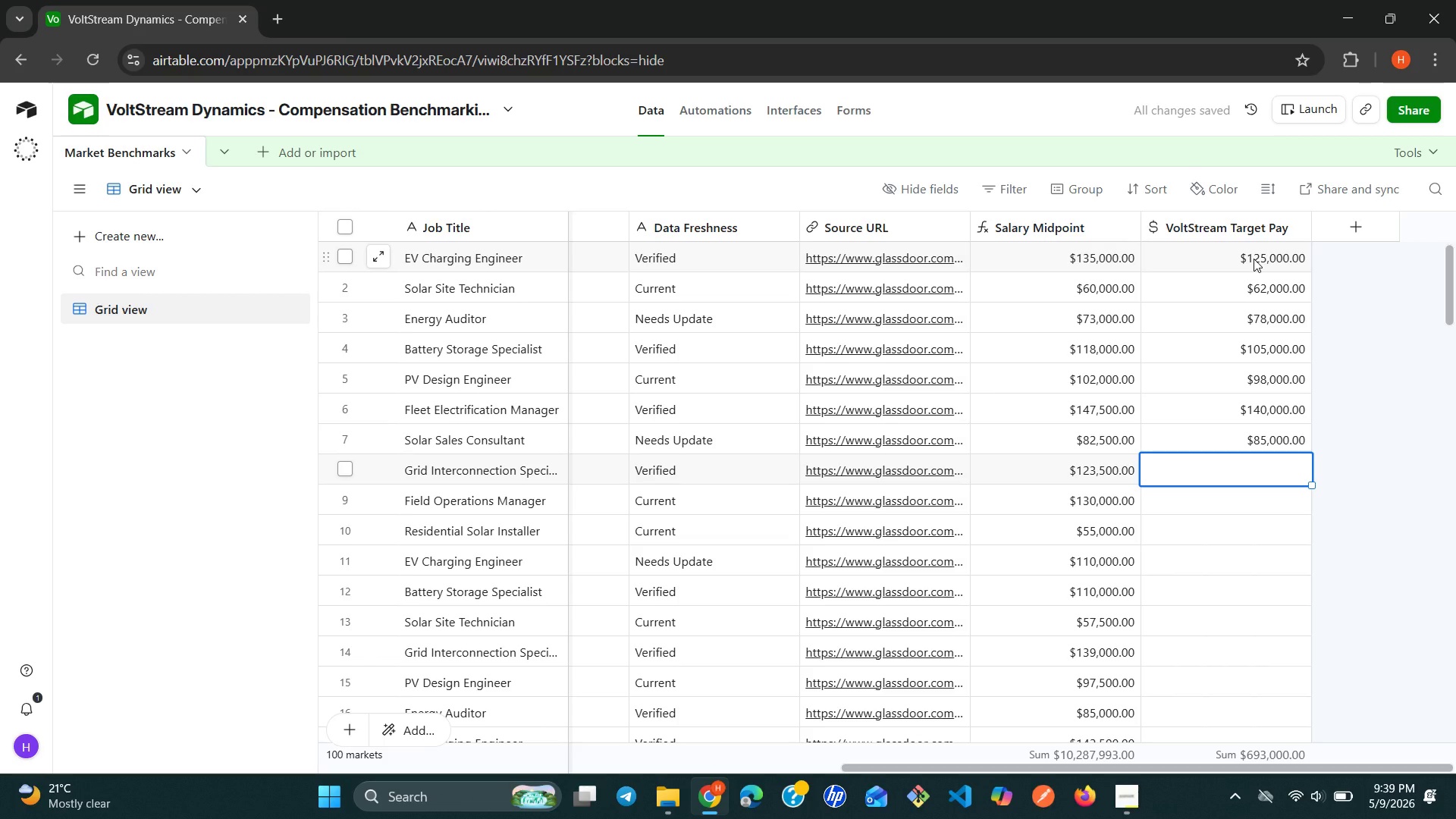 
type(118000)
 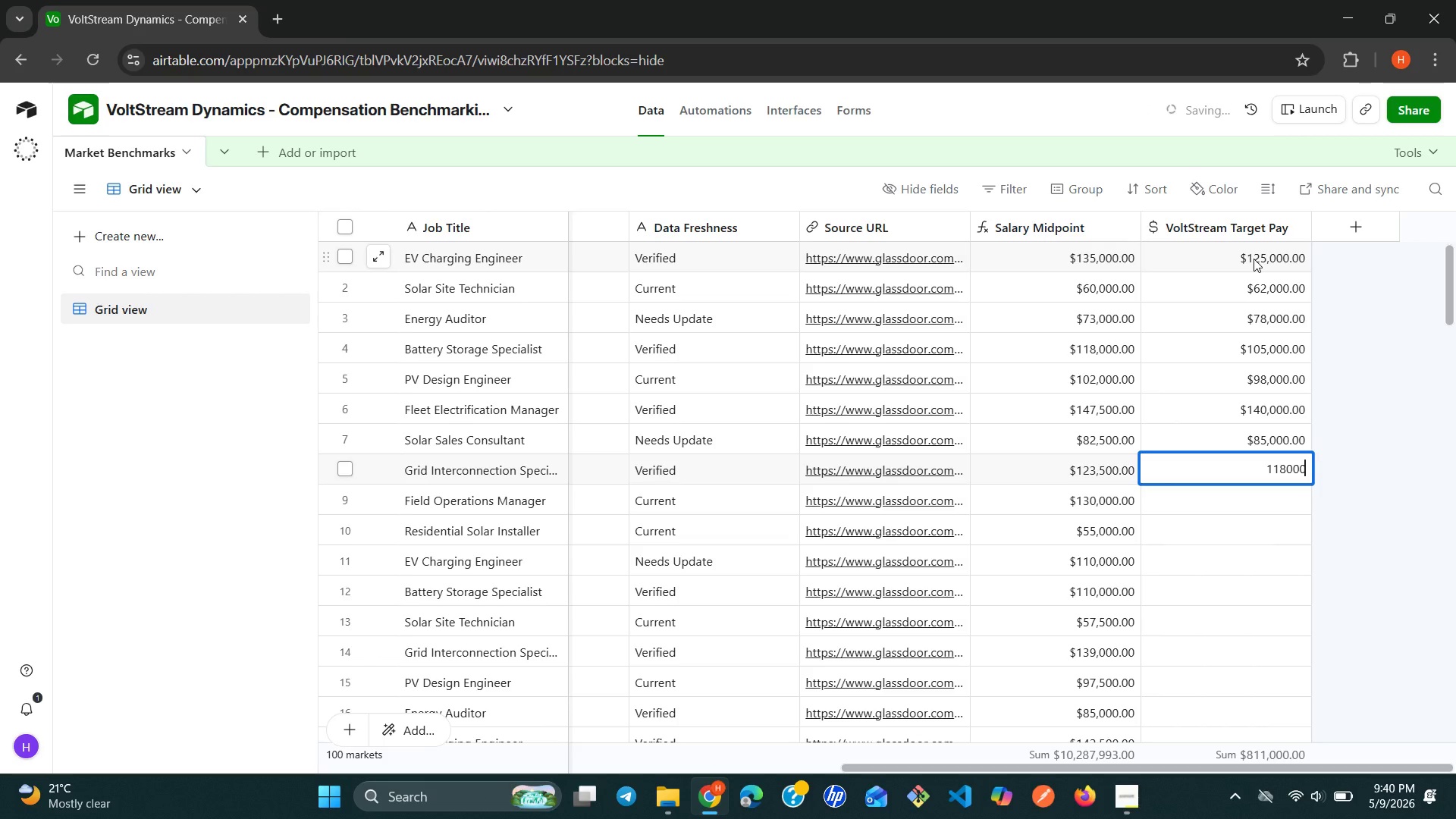 
key(Enter)
 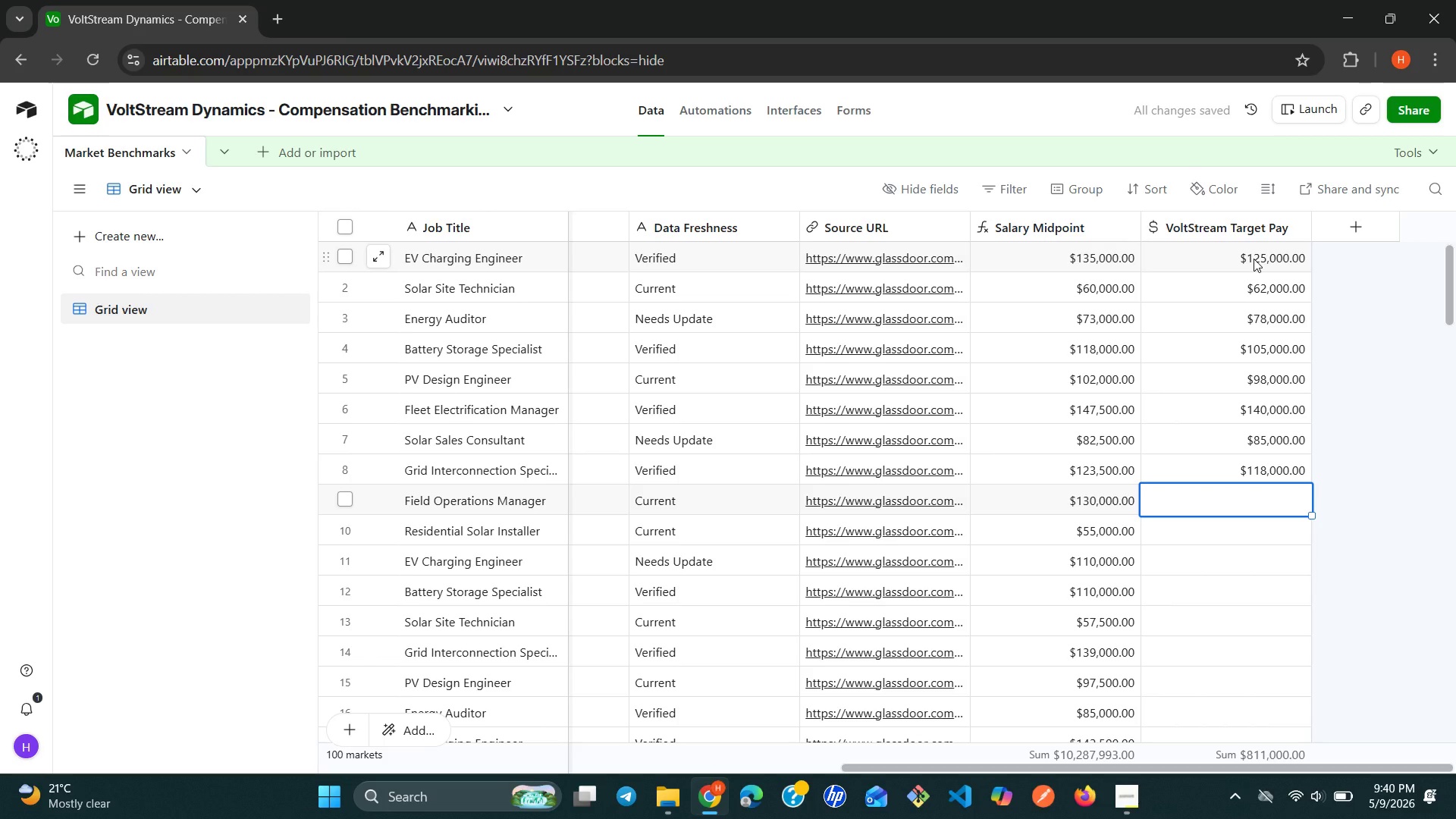 
type(130000)
 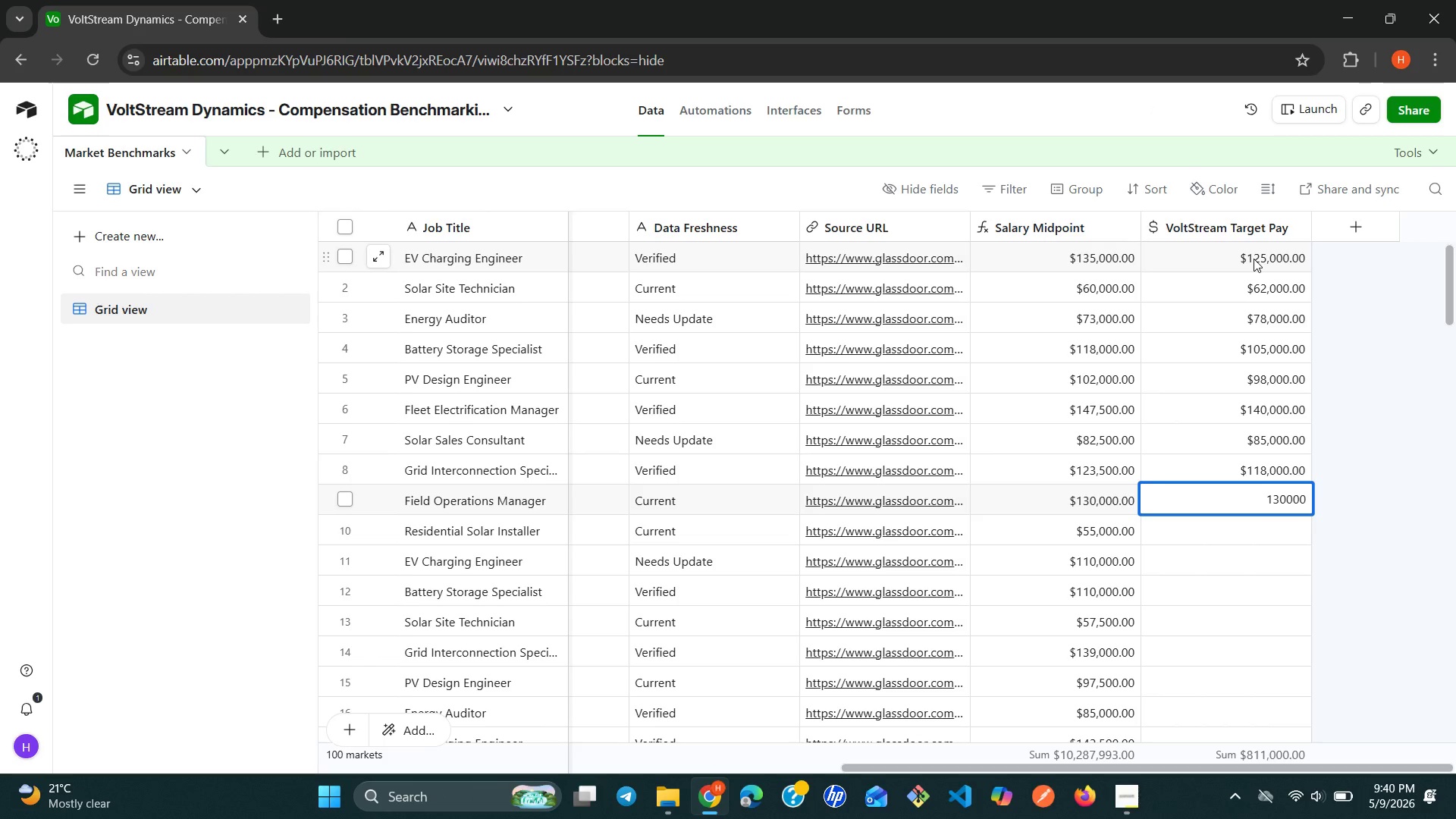 
key(Enter)
 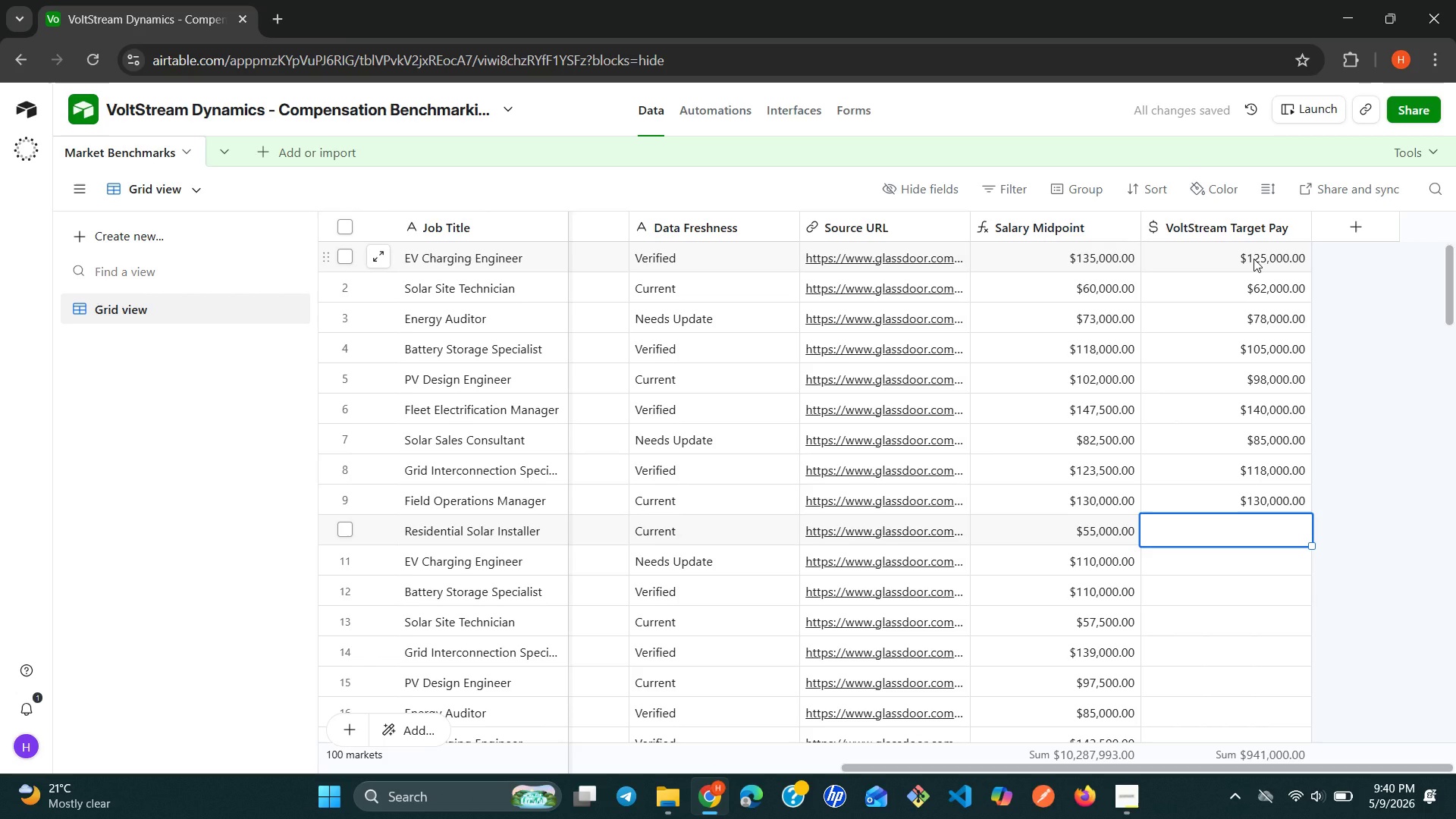 
type(65000)
 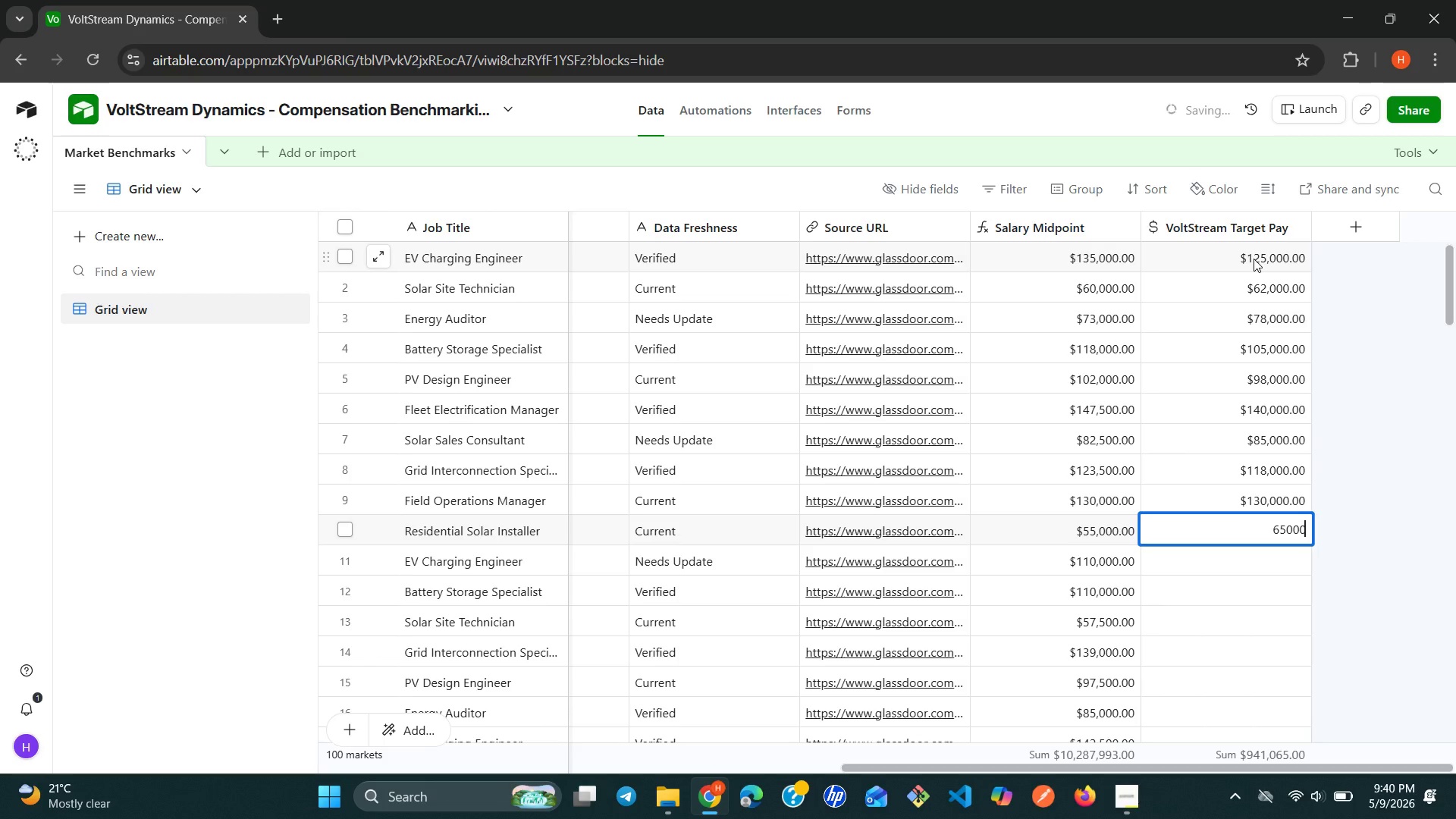 
key(Enter)
 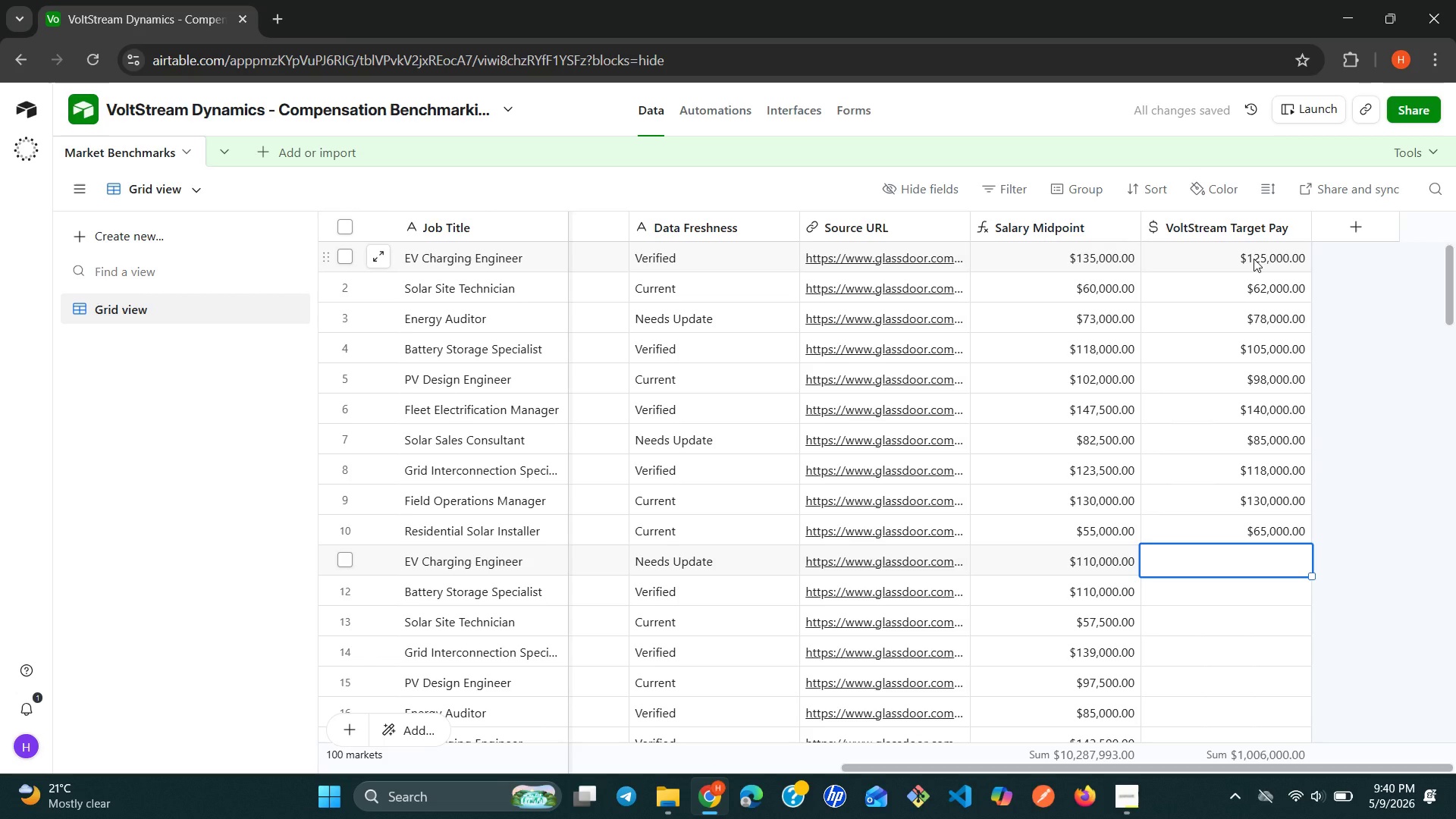 
wait(18.11)
 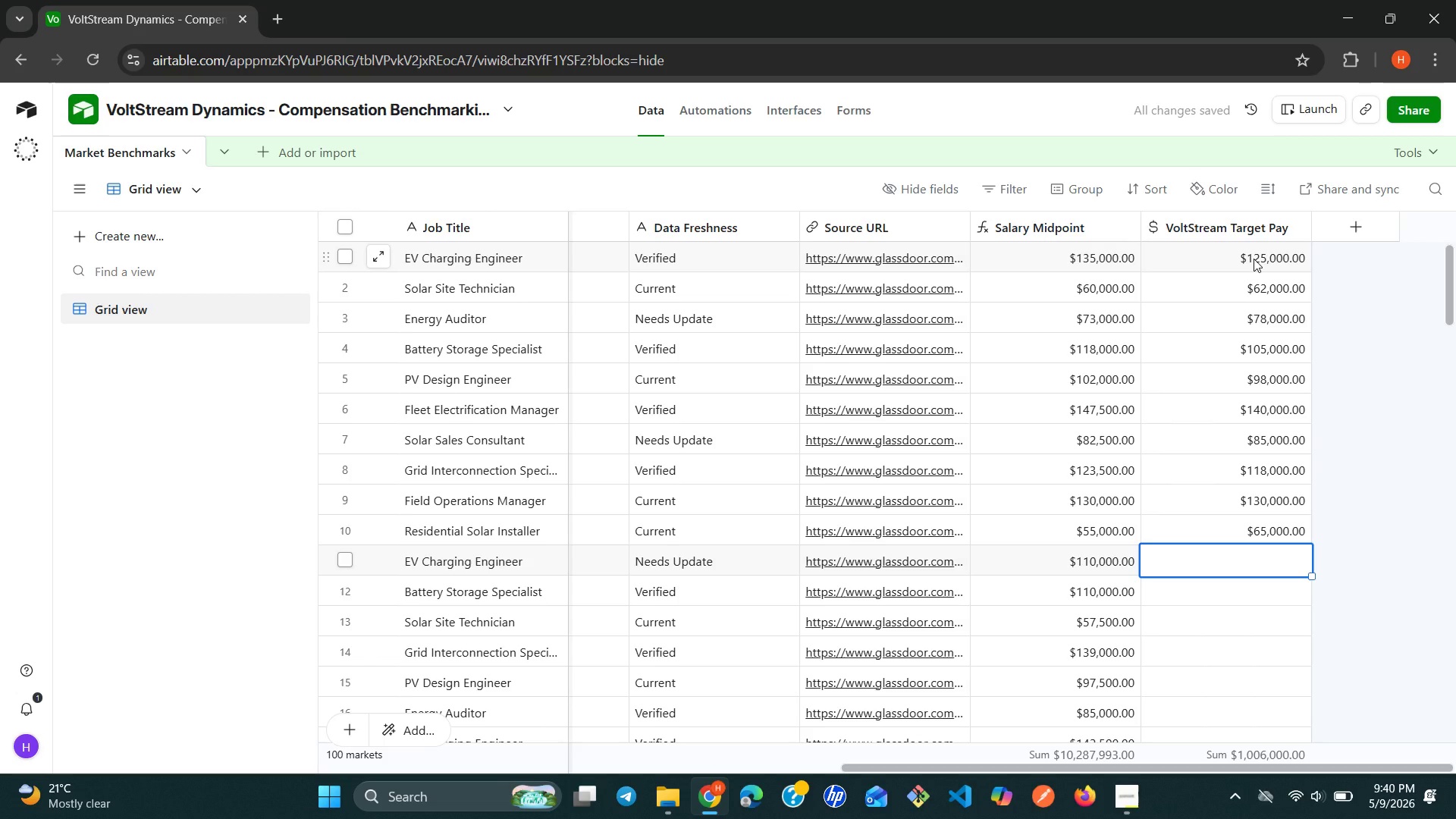 
left_click([1365, 225])
 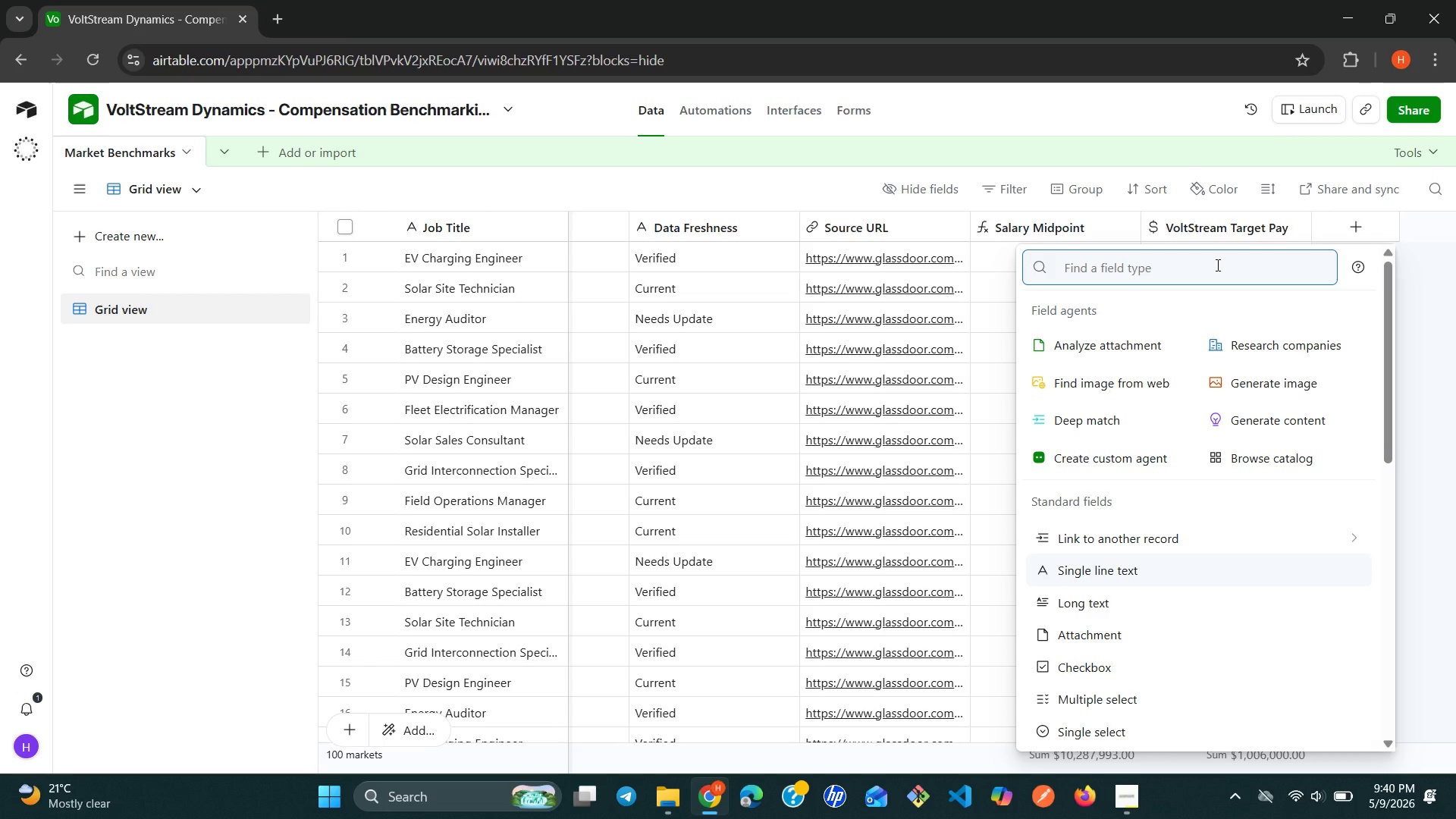 
type(Ma)
 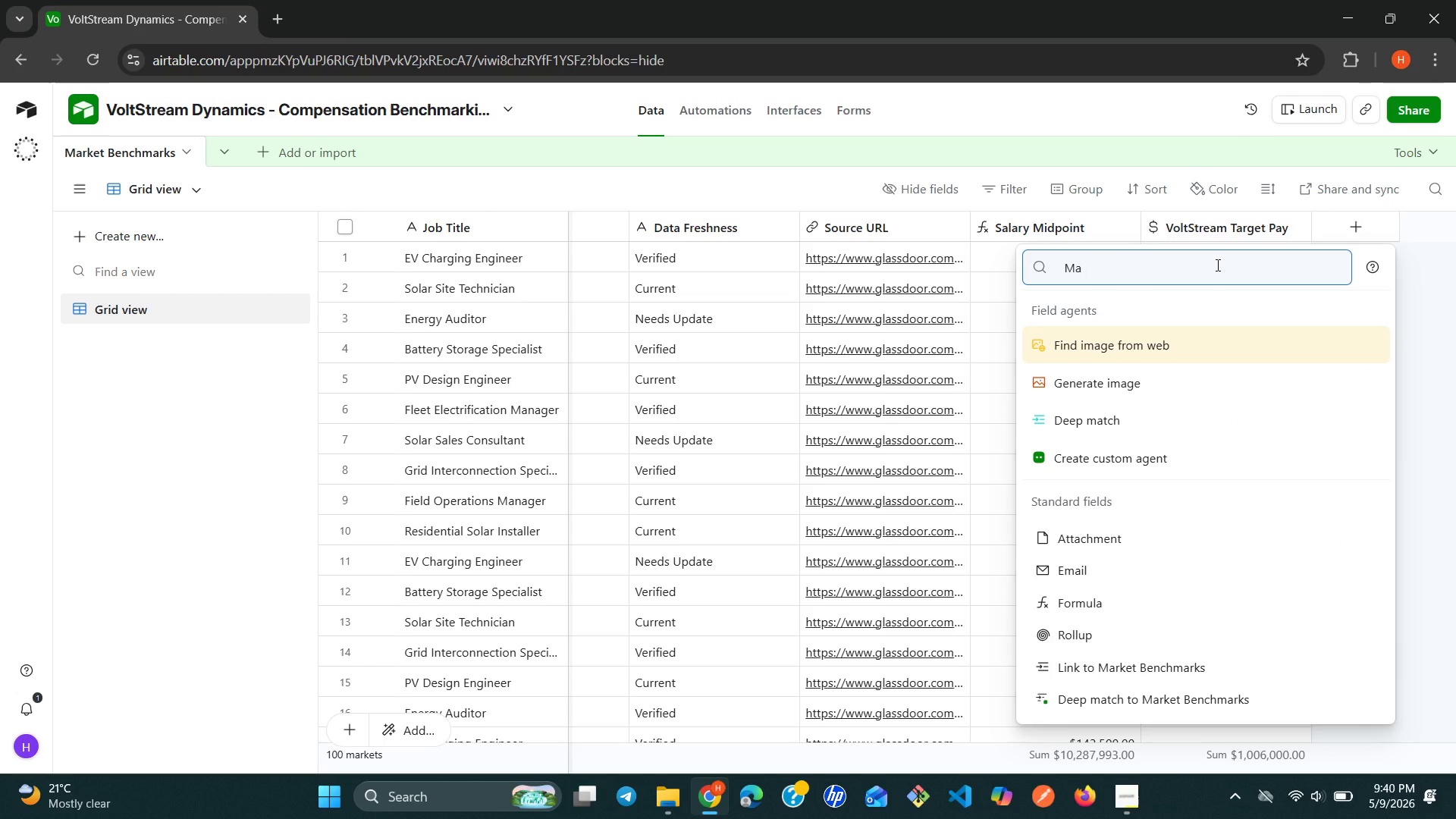 
key(Backspace)
key(Backspace)
type(for)
 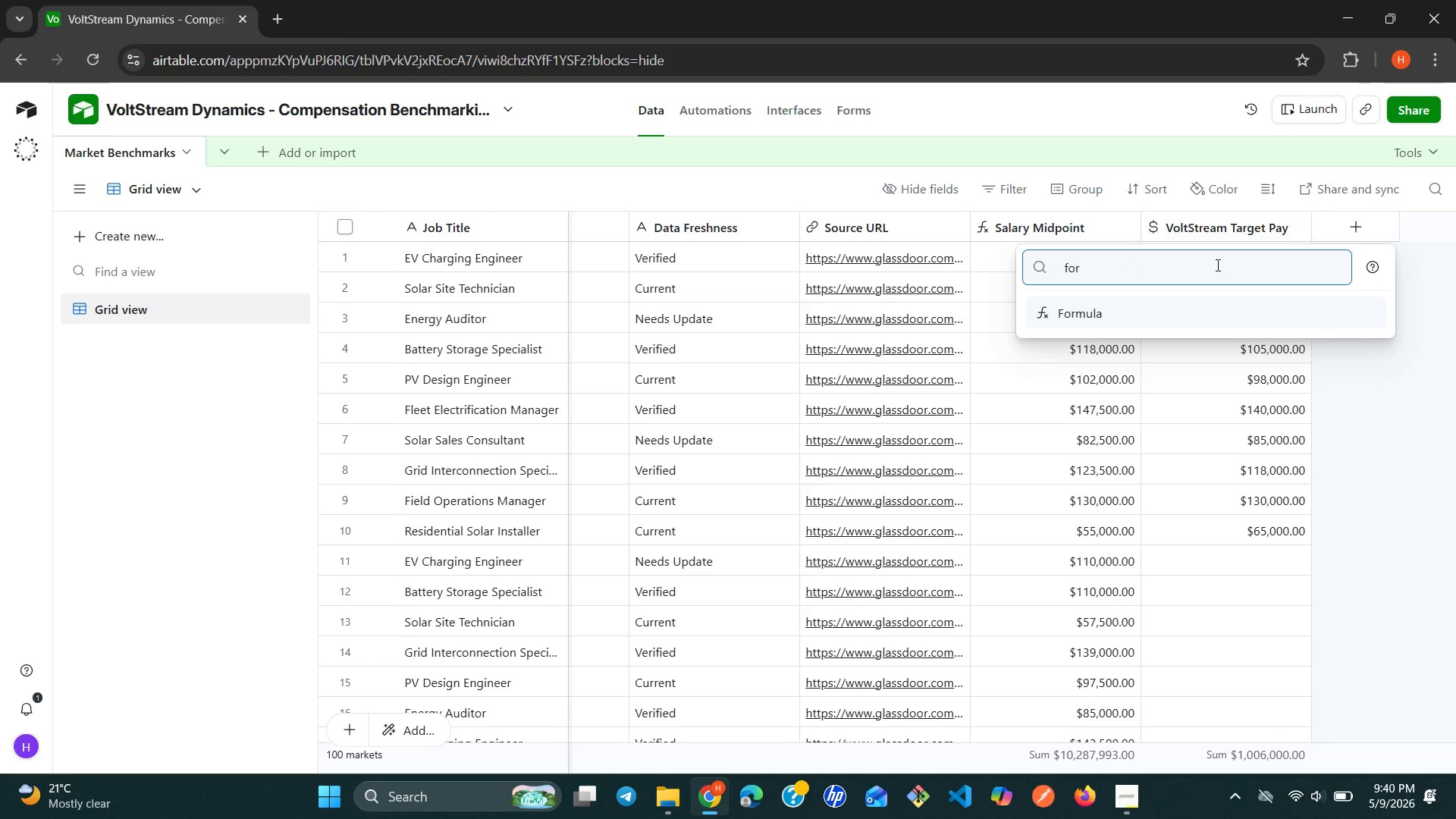 
key(Enter)
 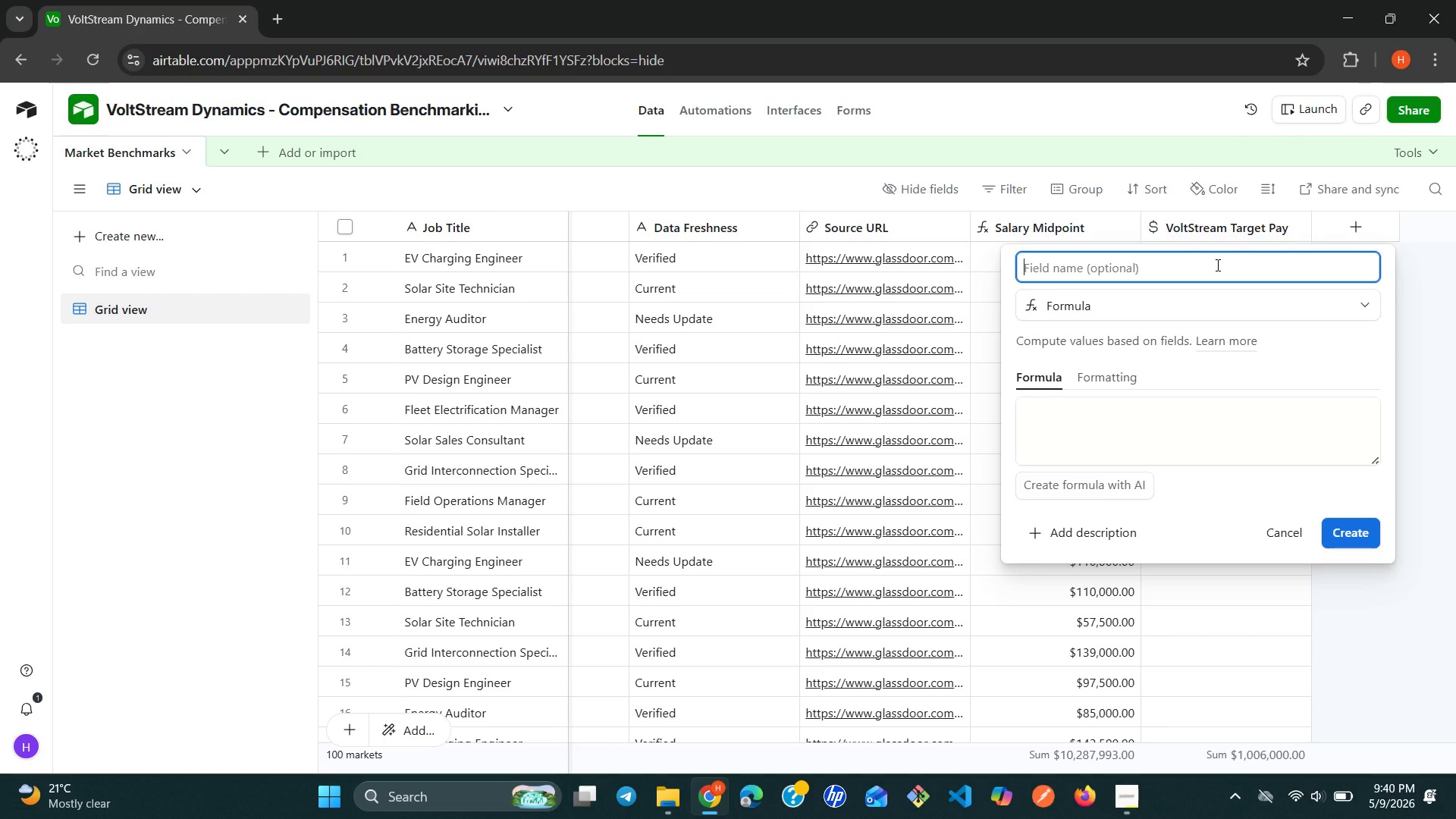 
type(Market)
 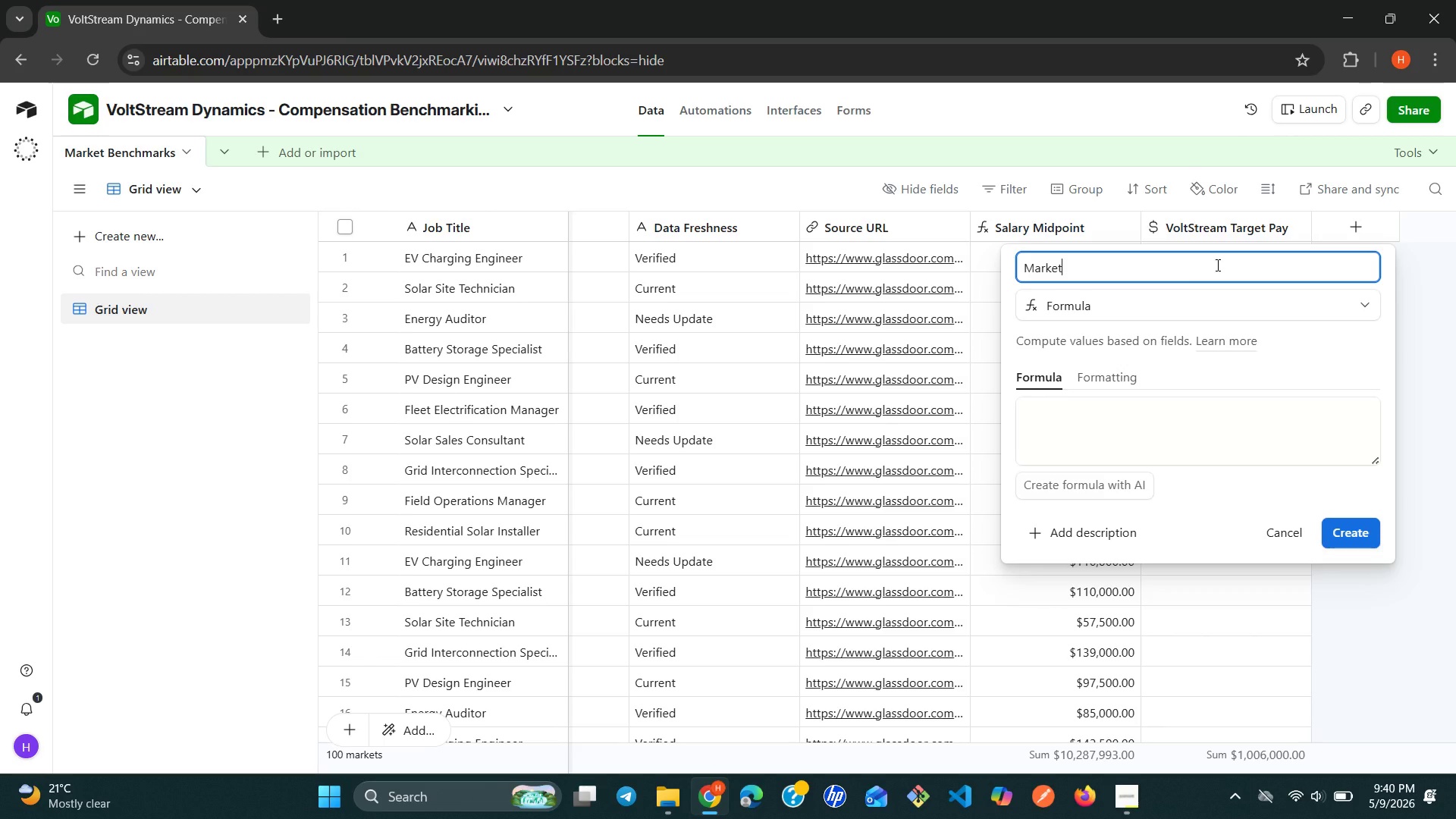 
type( Variance)
 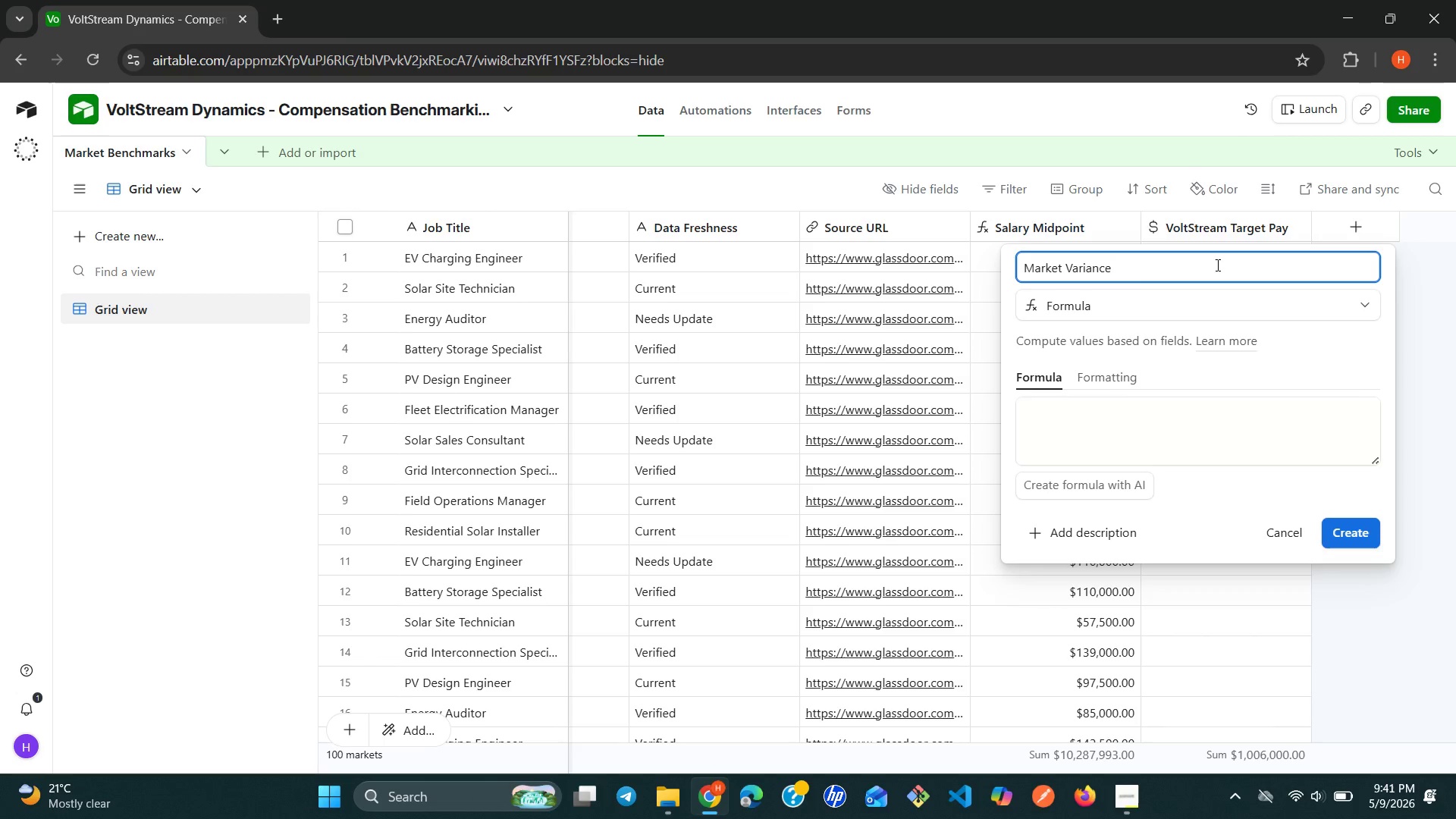 
key(Space)
 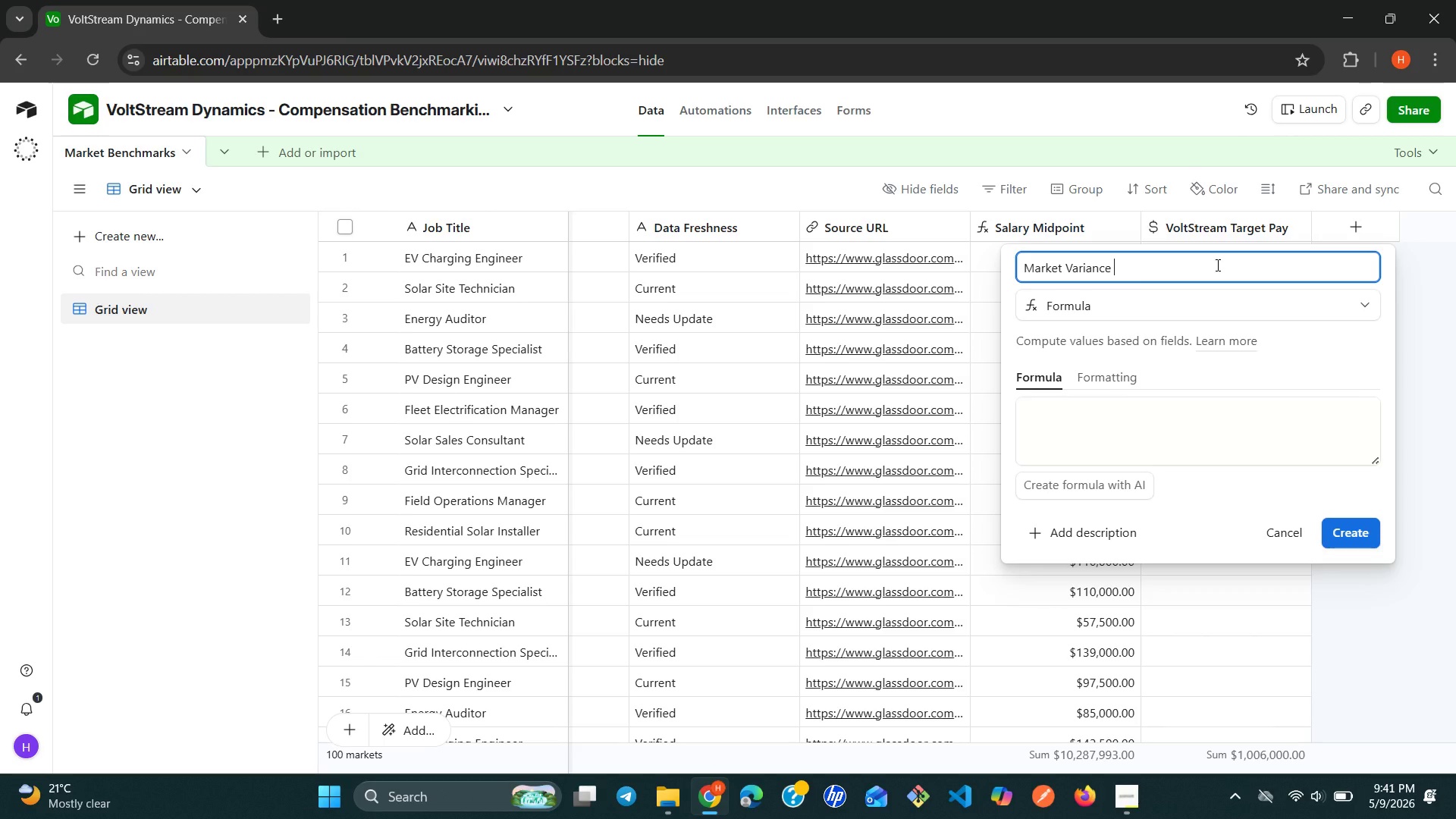 
key(Shift+5)
 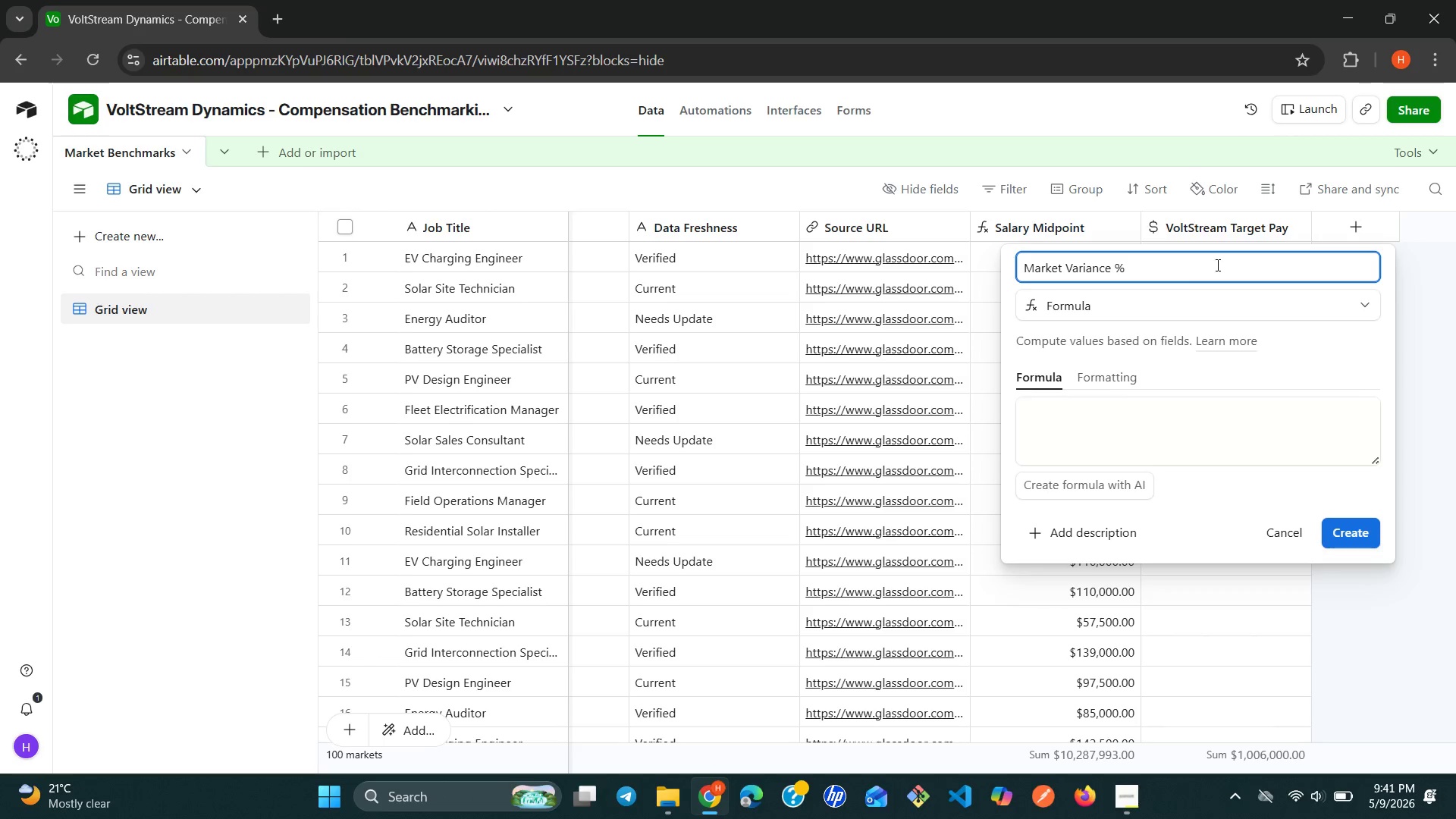 
left_click([1111, 424])
 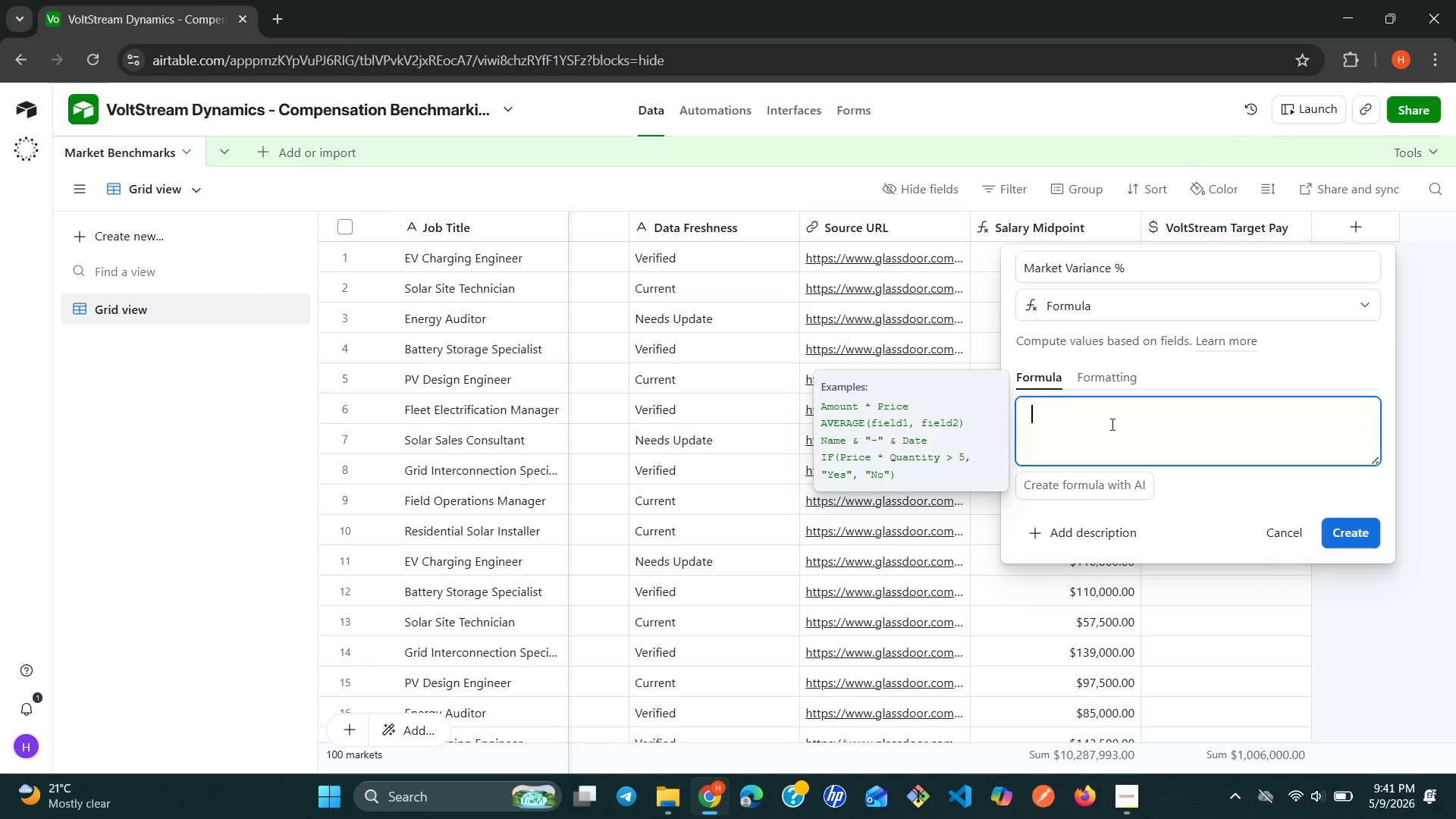 
type(IF)
 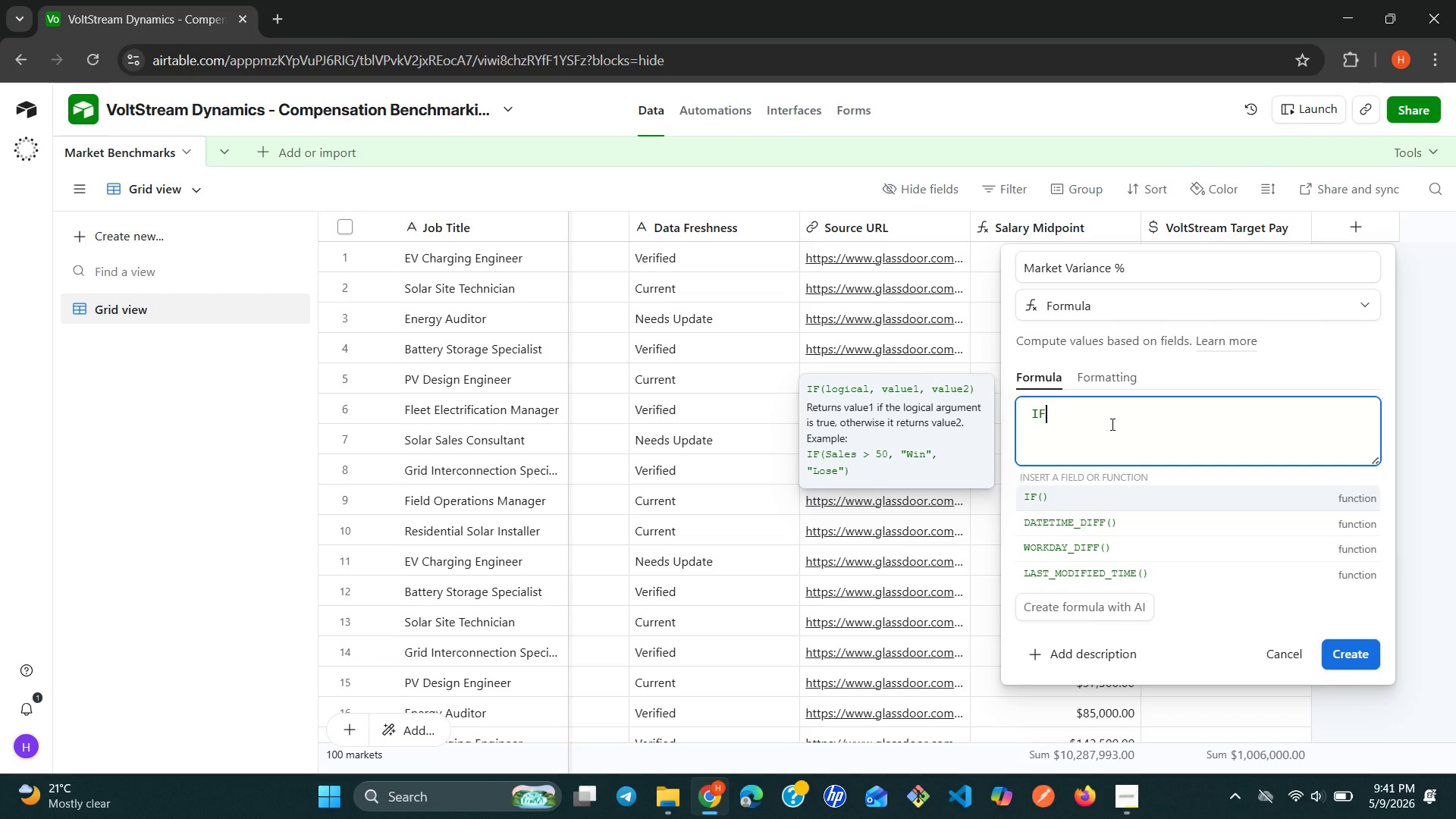 
key(Shift+9)
 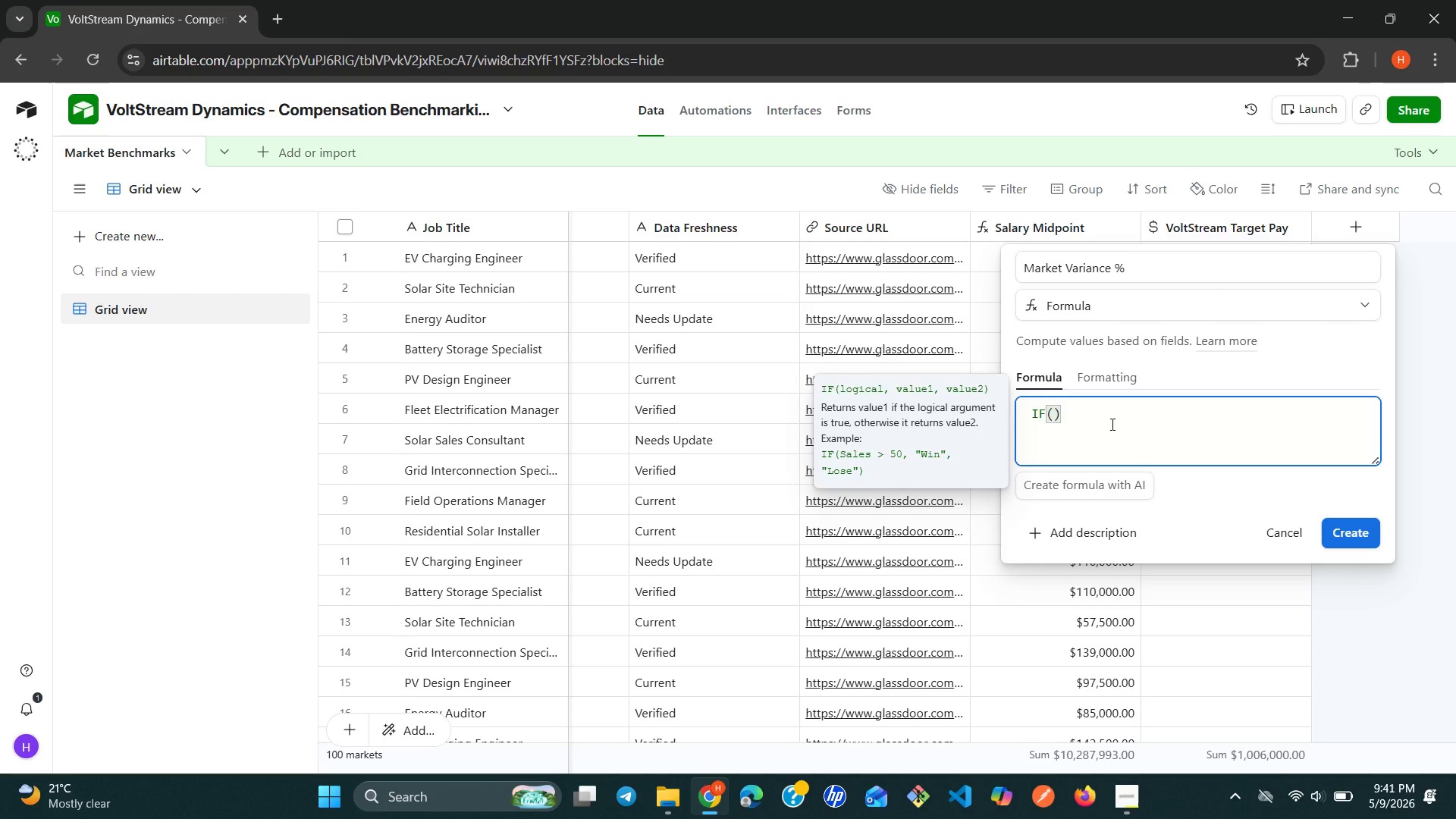 
key(Shift+ShiftRight)
 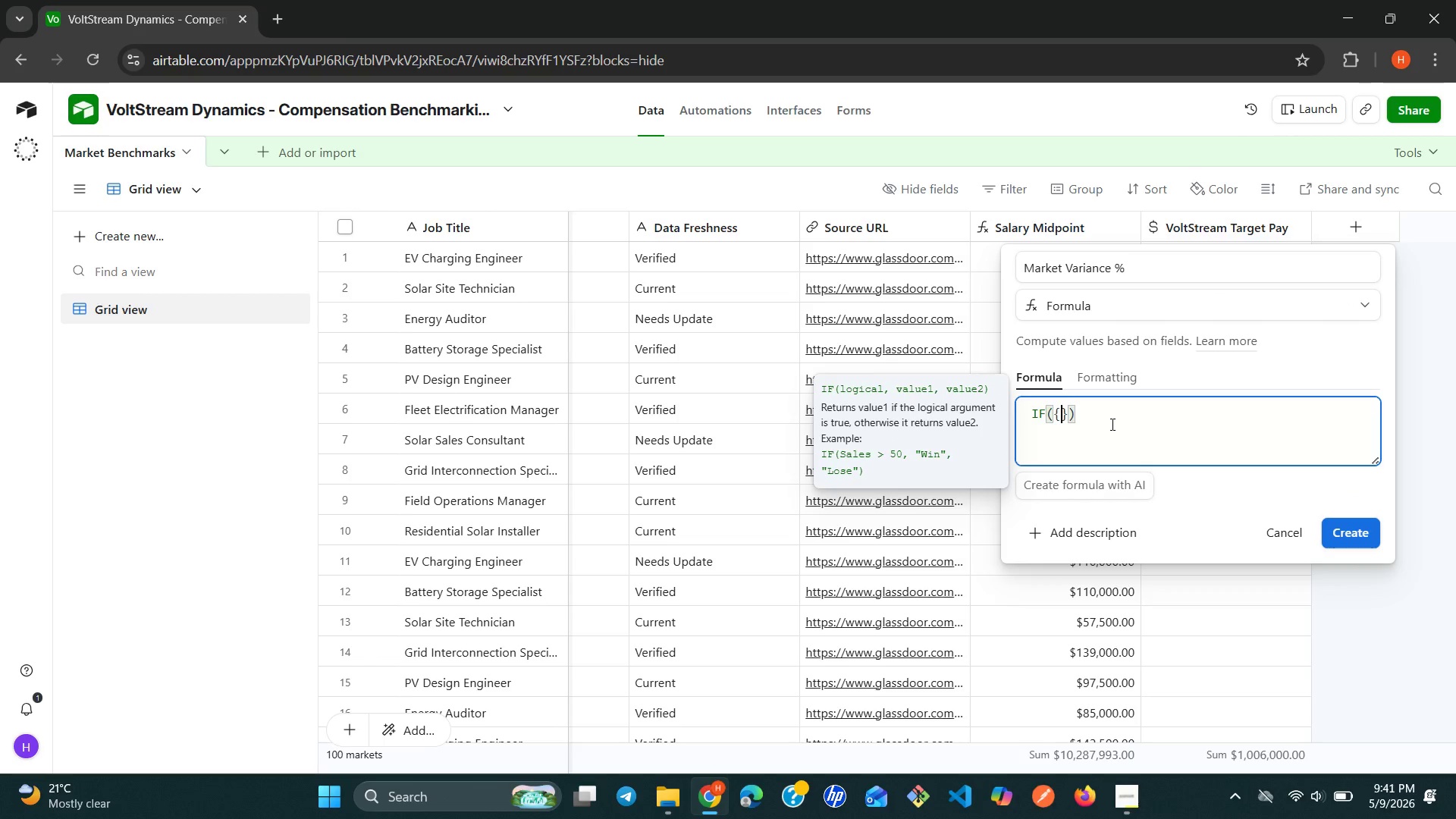 
key(Shift+BracketLeft)
 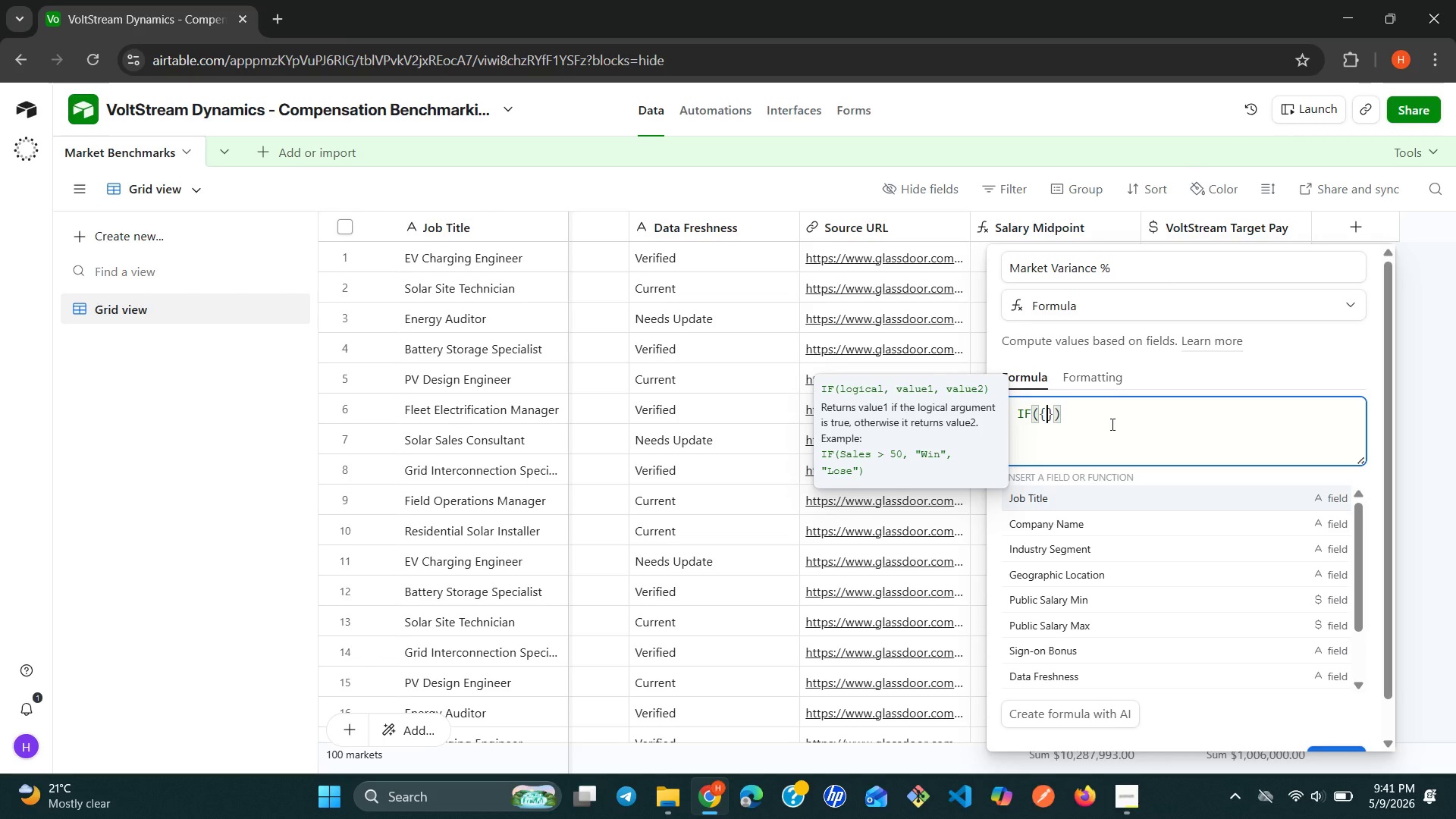 
type(sal)
 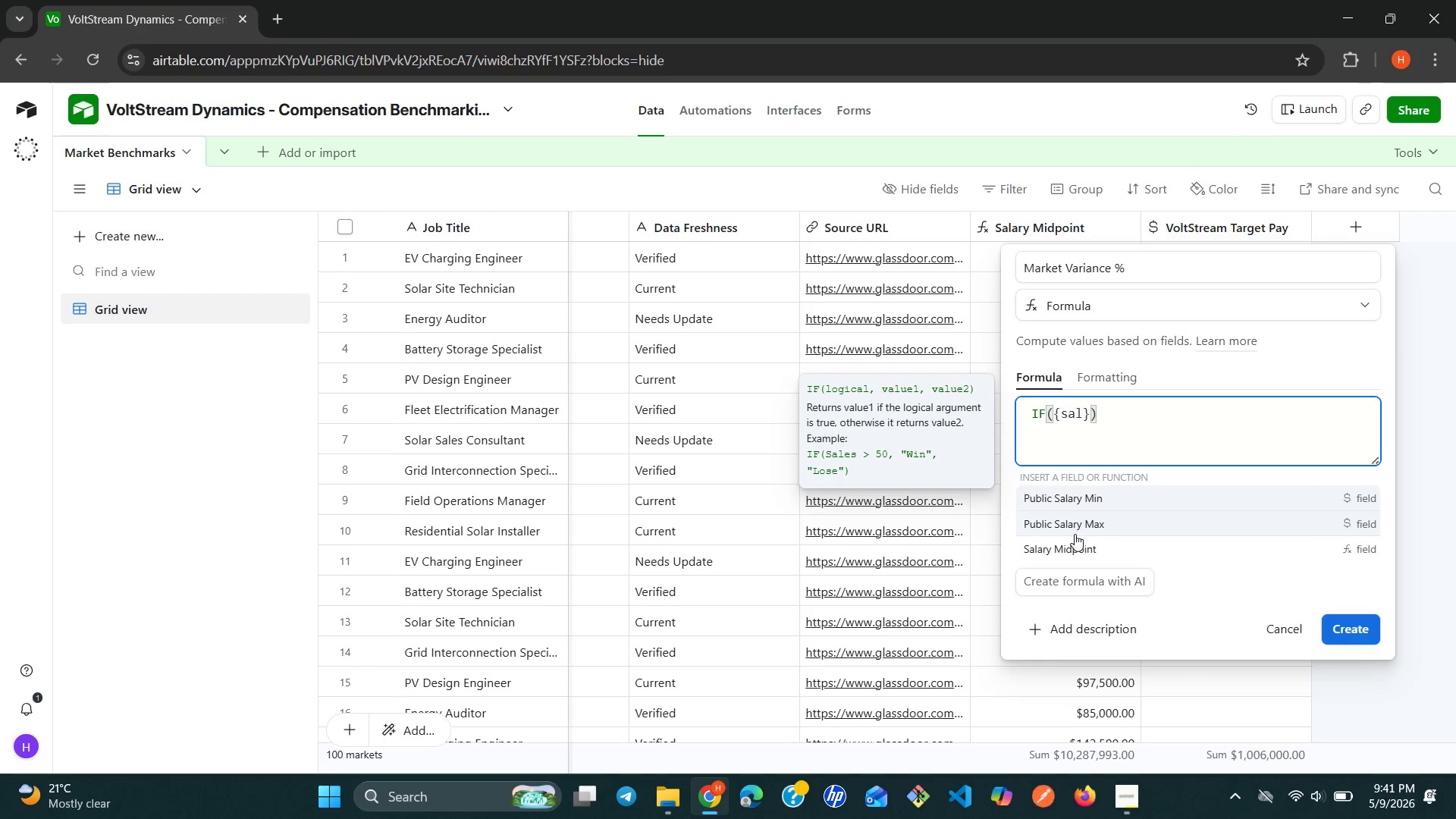 
left_click([1073, 536])
 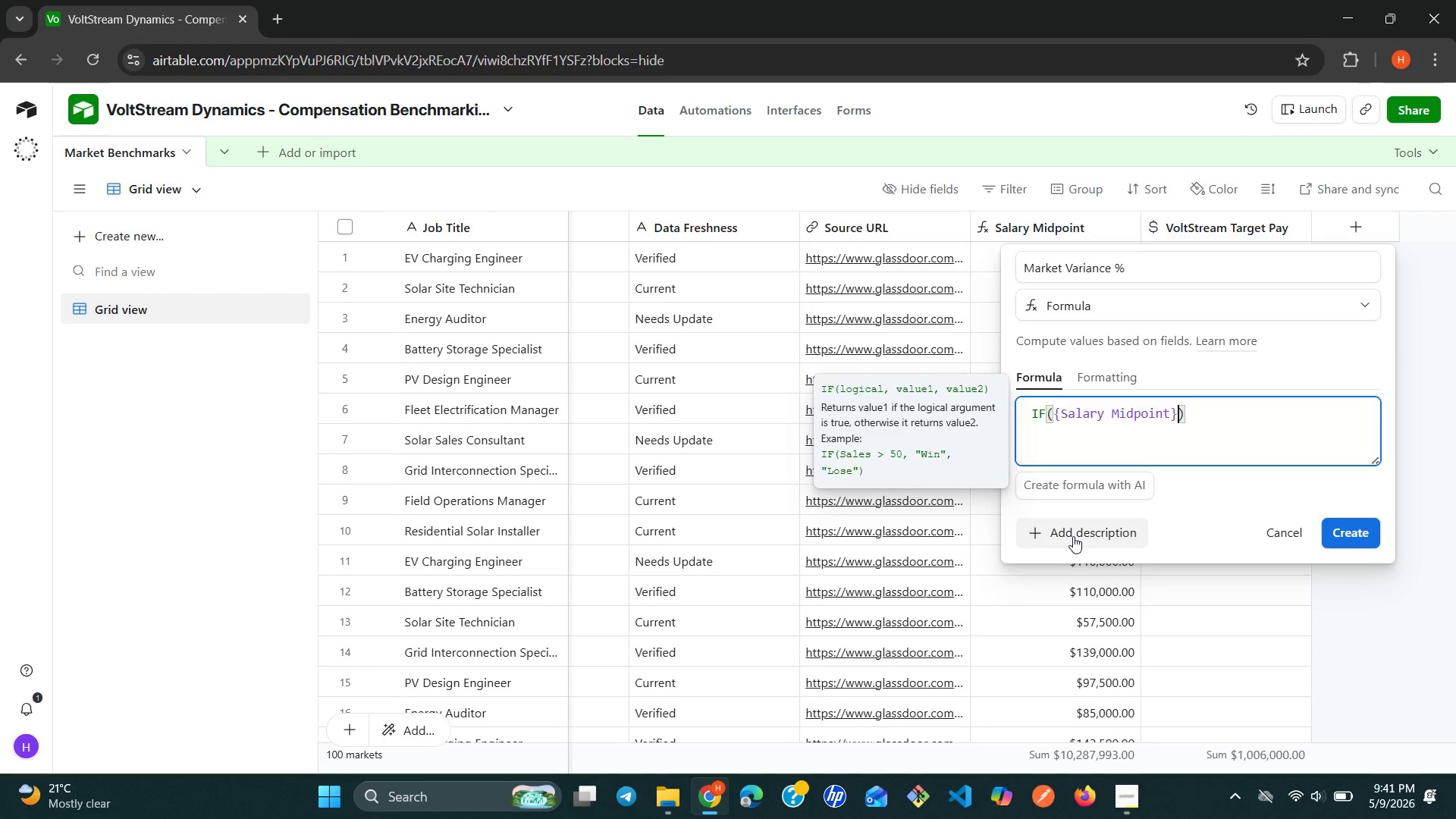 
key(Space)
 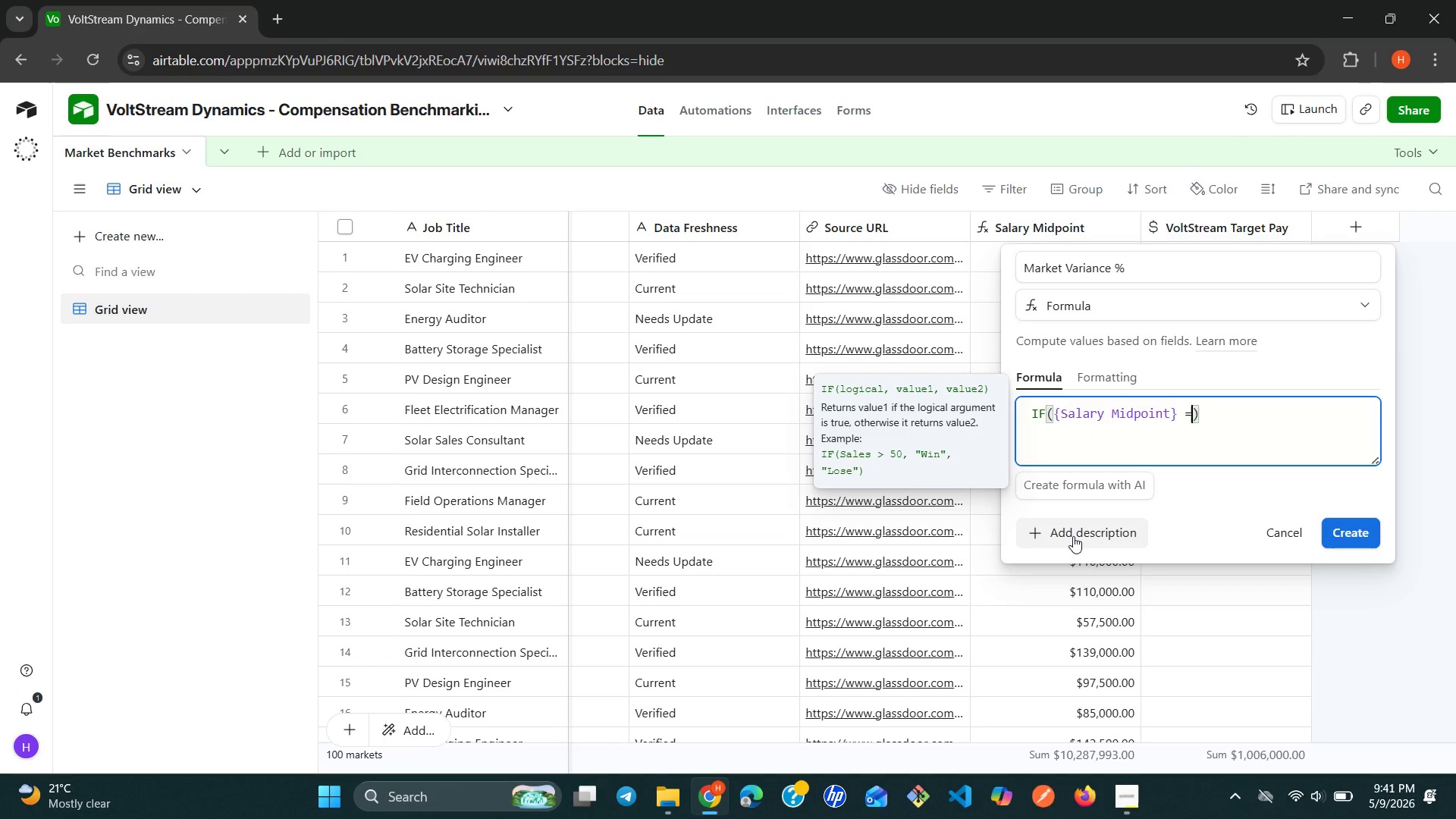 
key(Equal)
 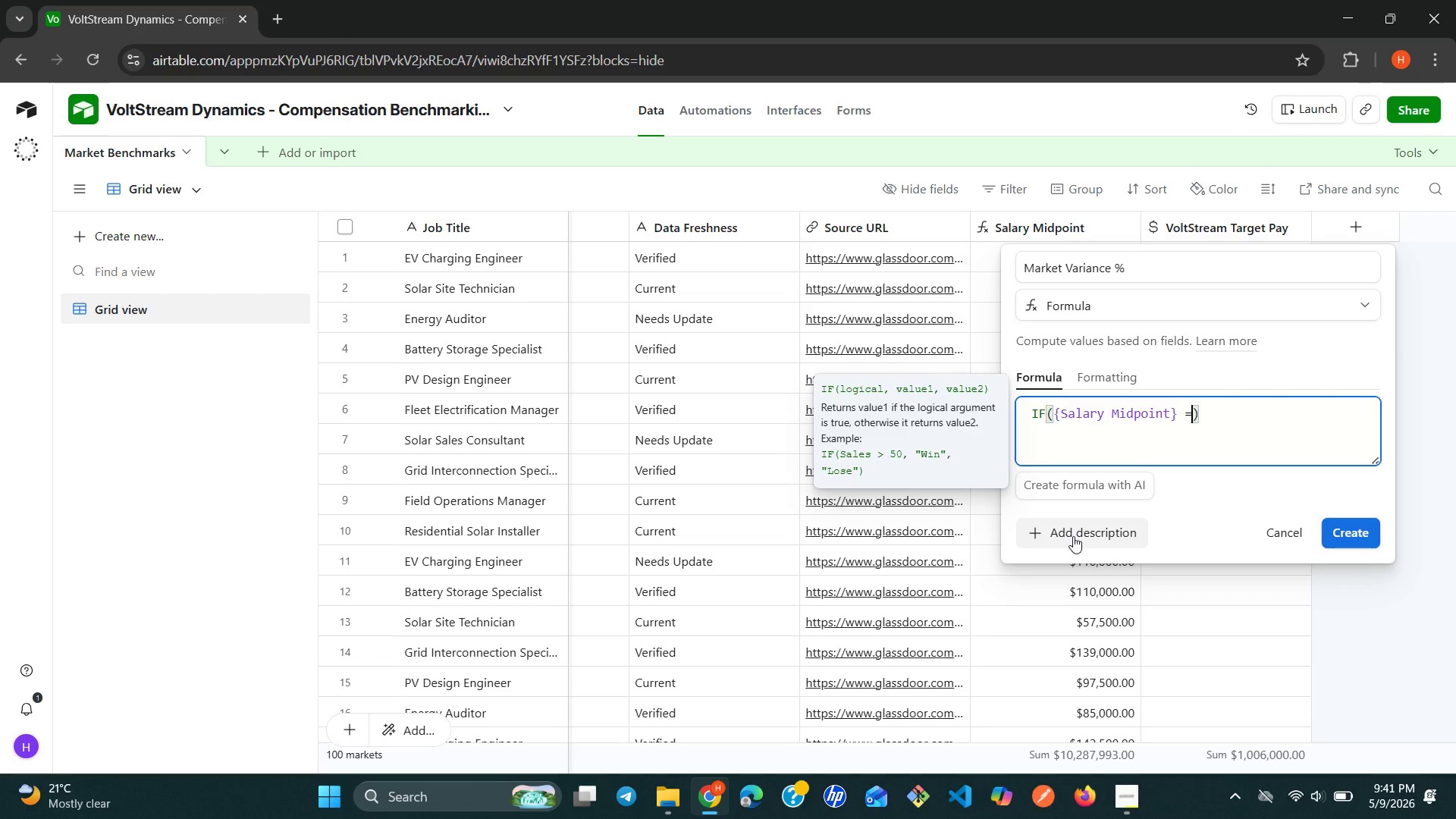 
key(Space)
 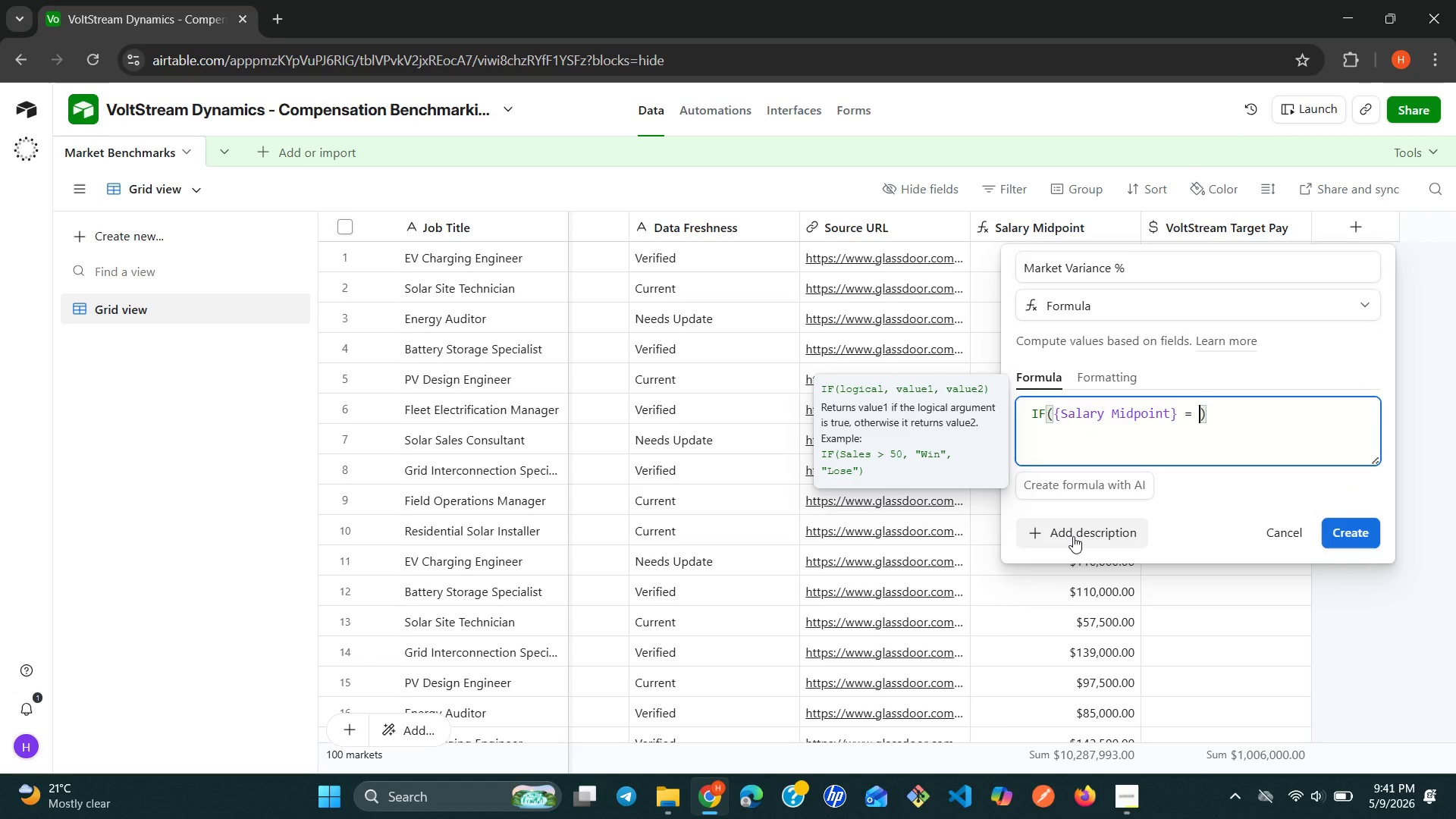 
key(0)
 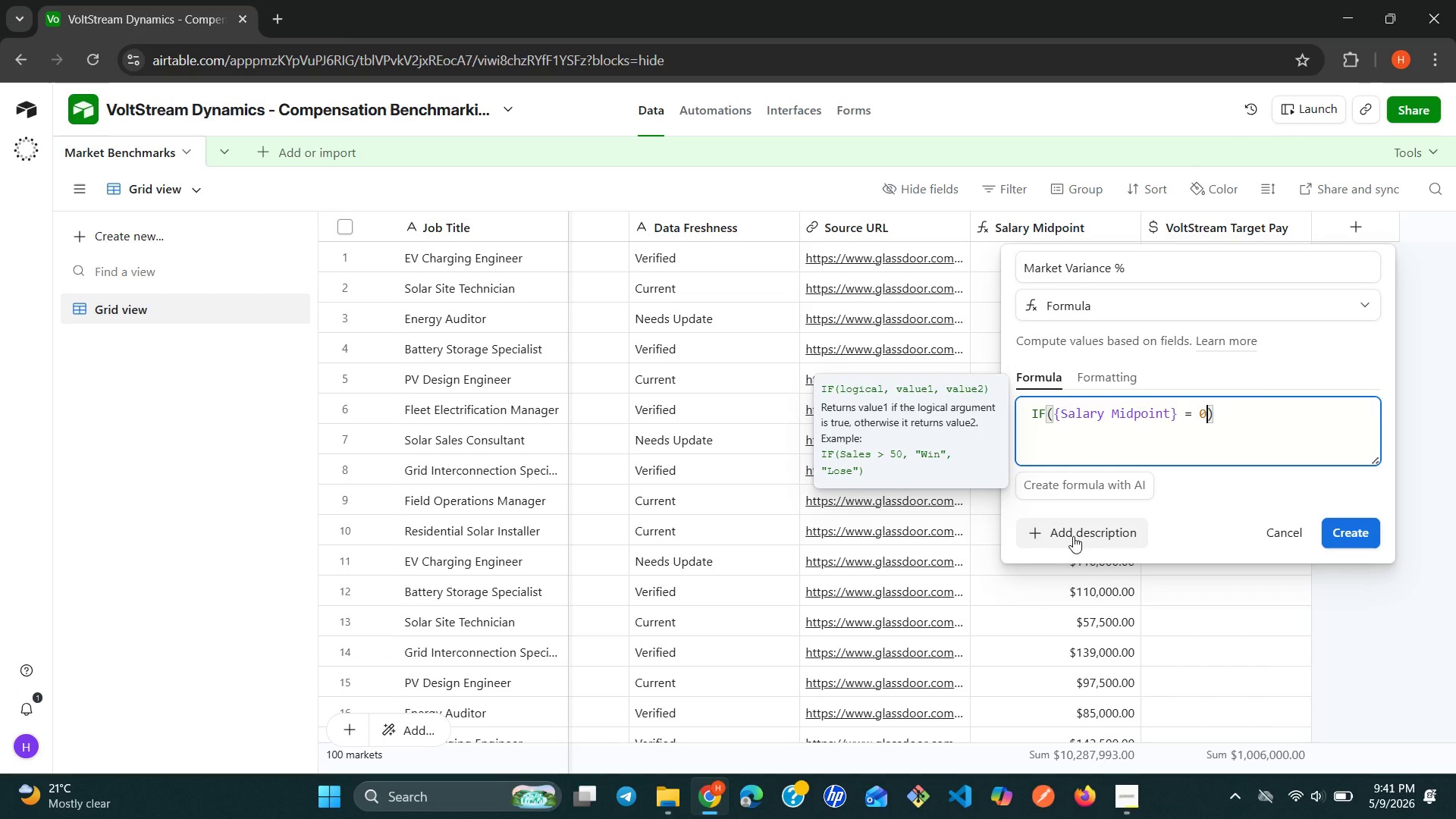 
key(Comma)
 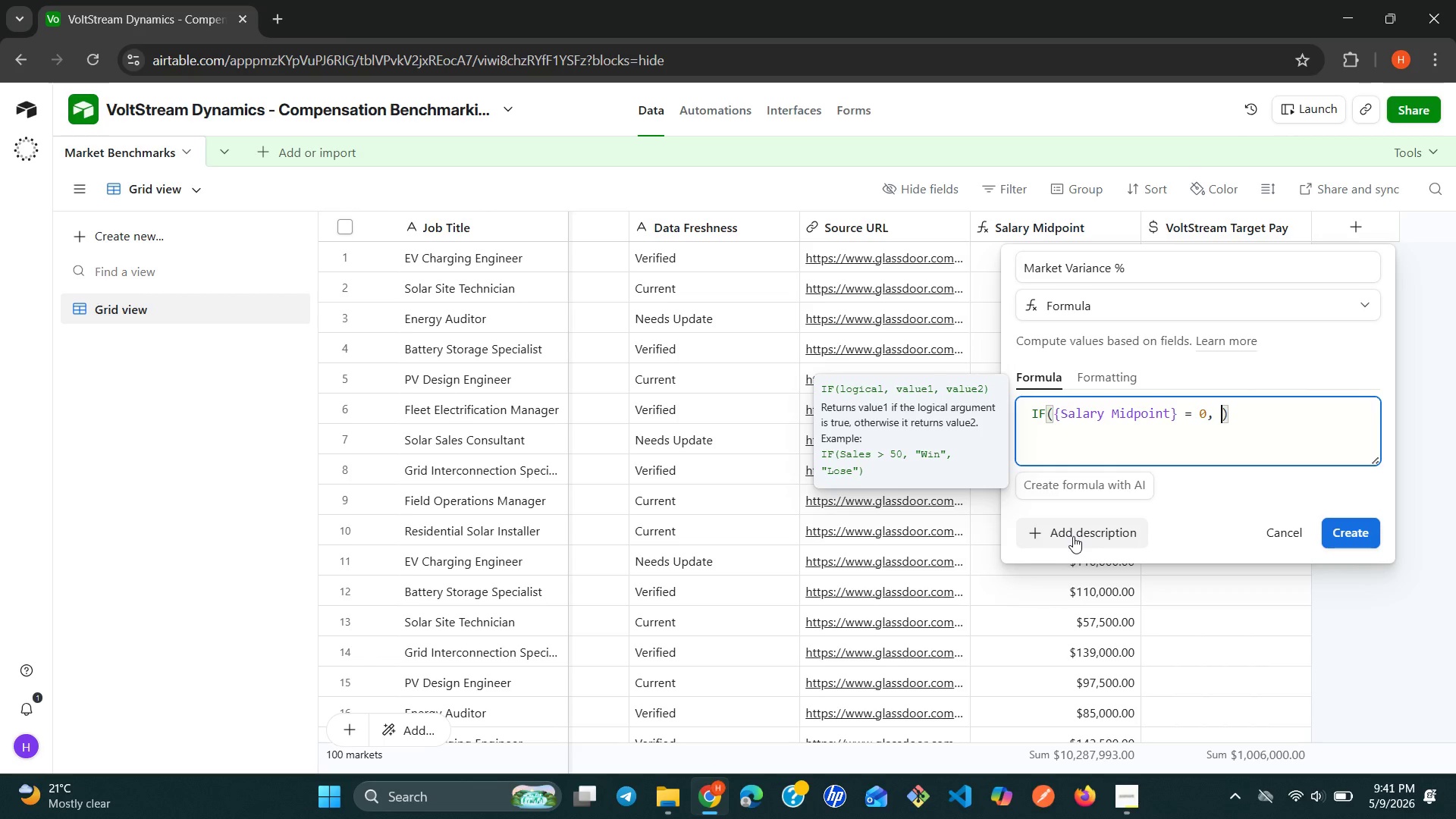 
key(Space)
 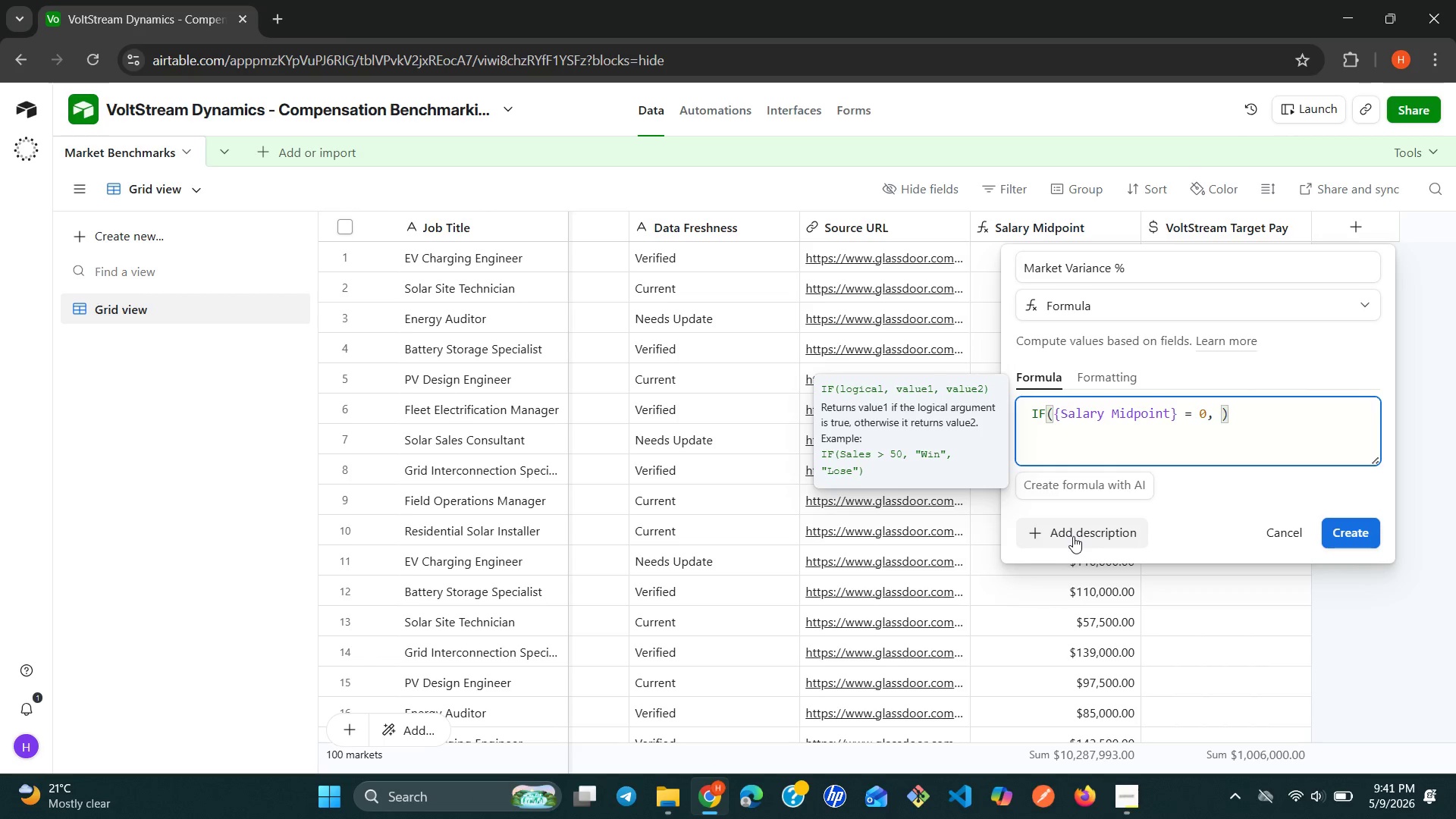 
key(0)
 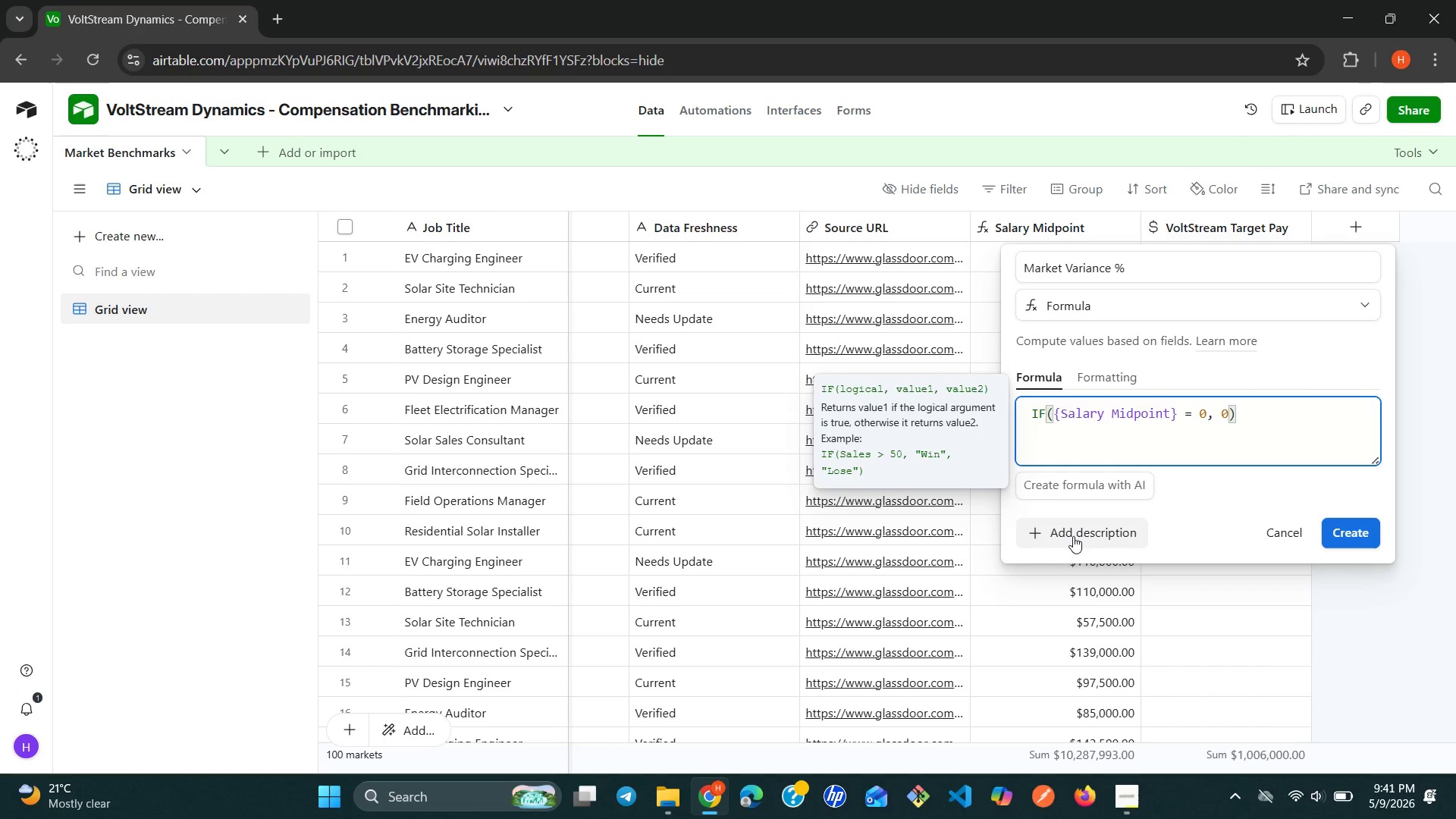 
key(Comma)
 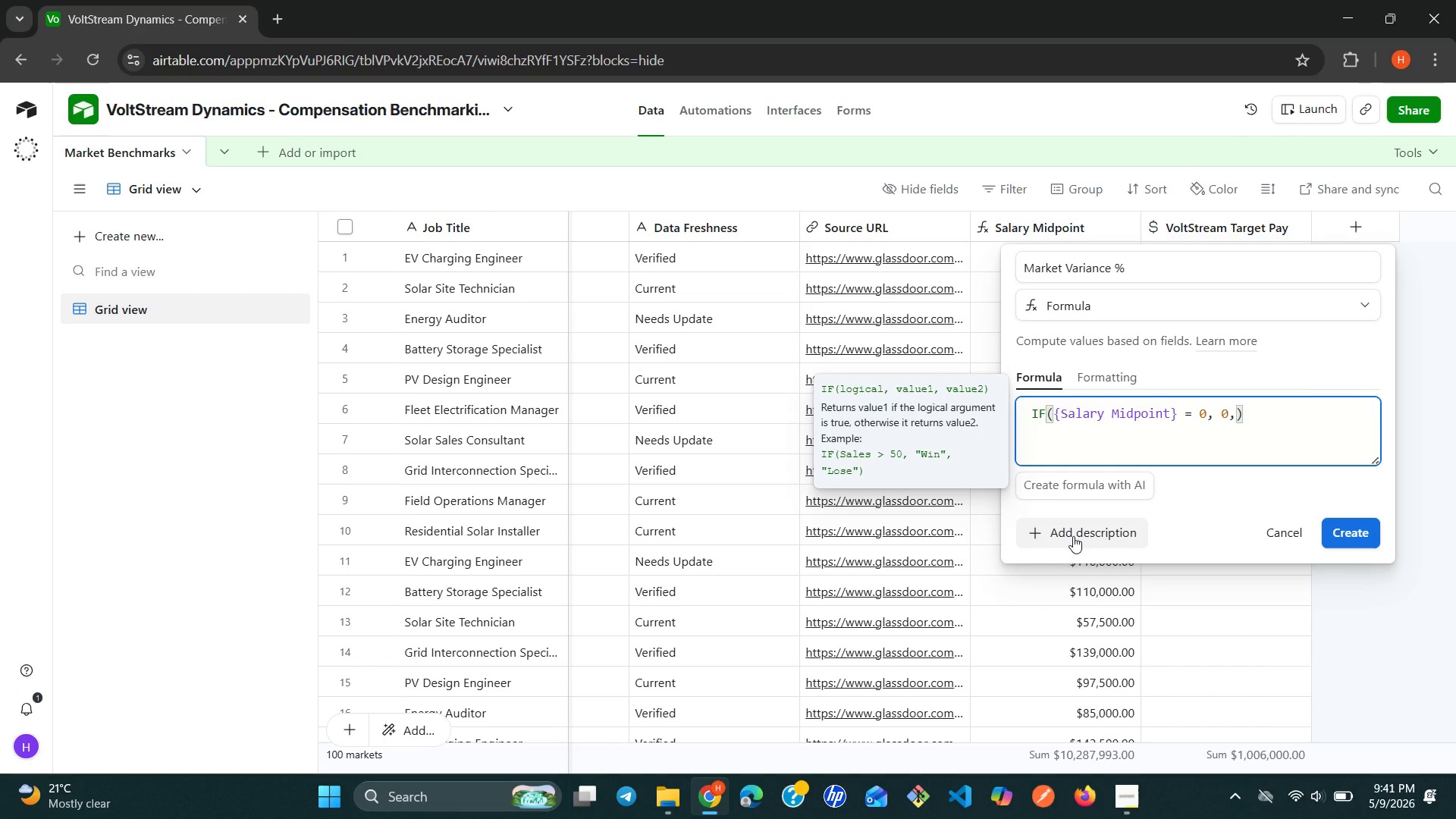 
key(Space)
 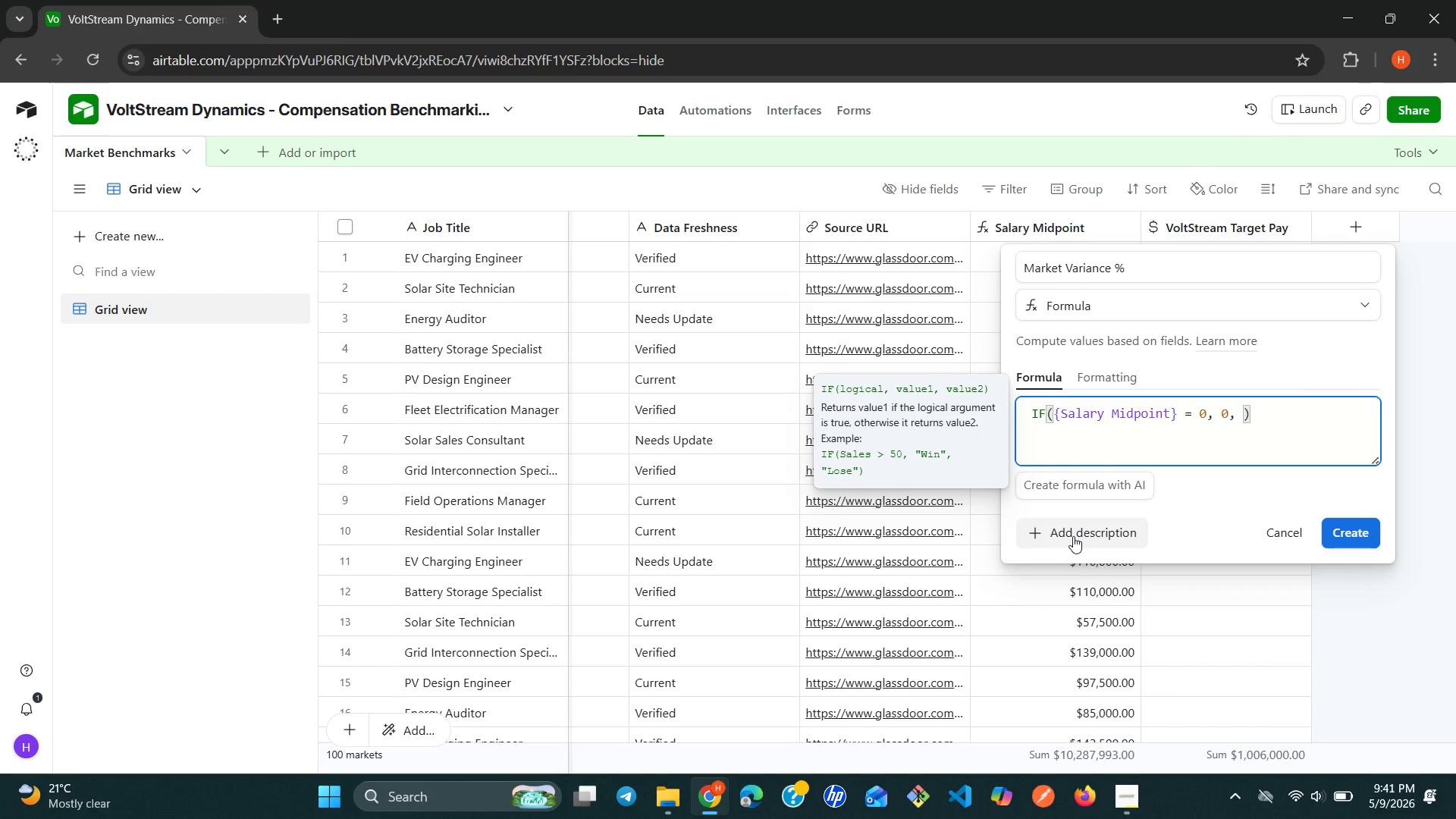 
key(Shift+9)
 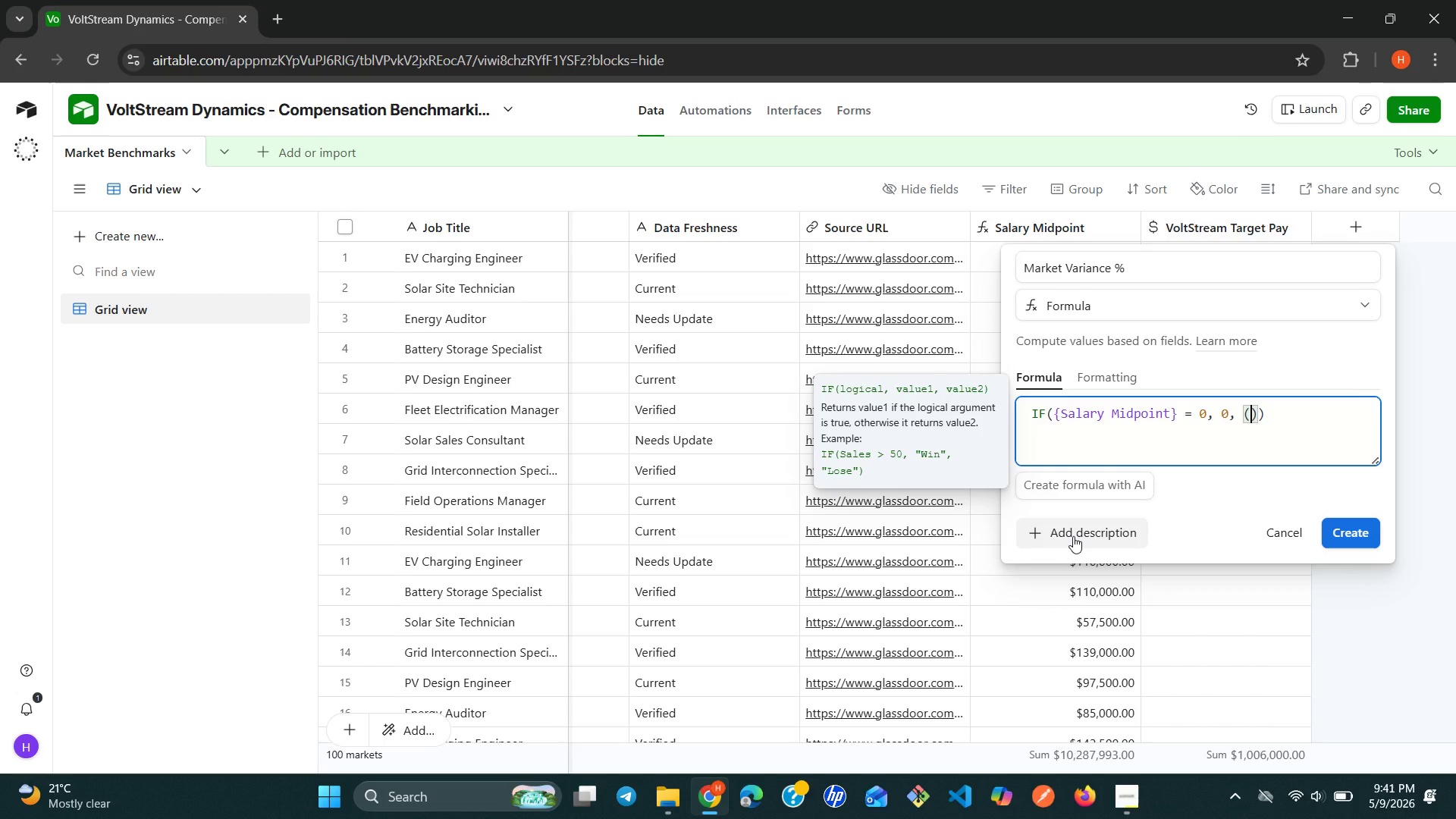 
type({vol)
 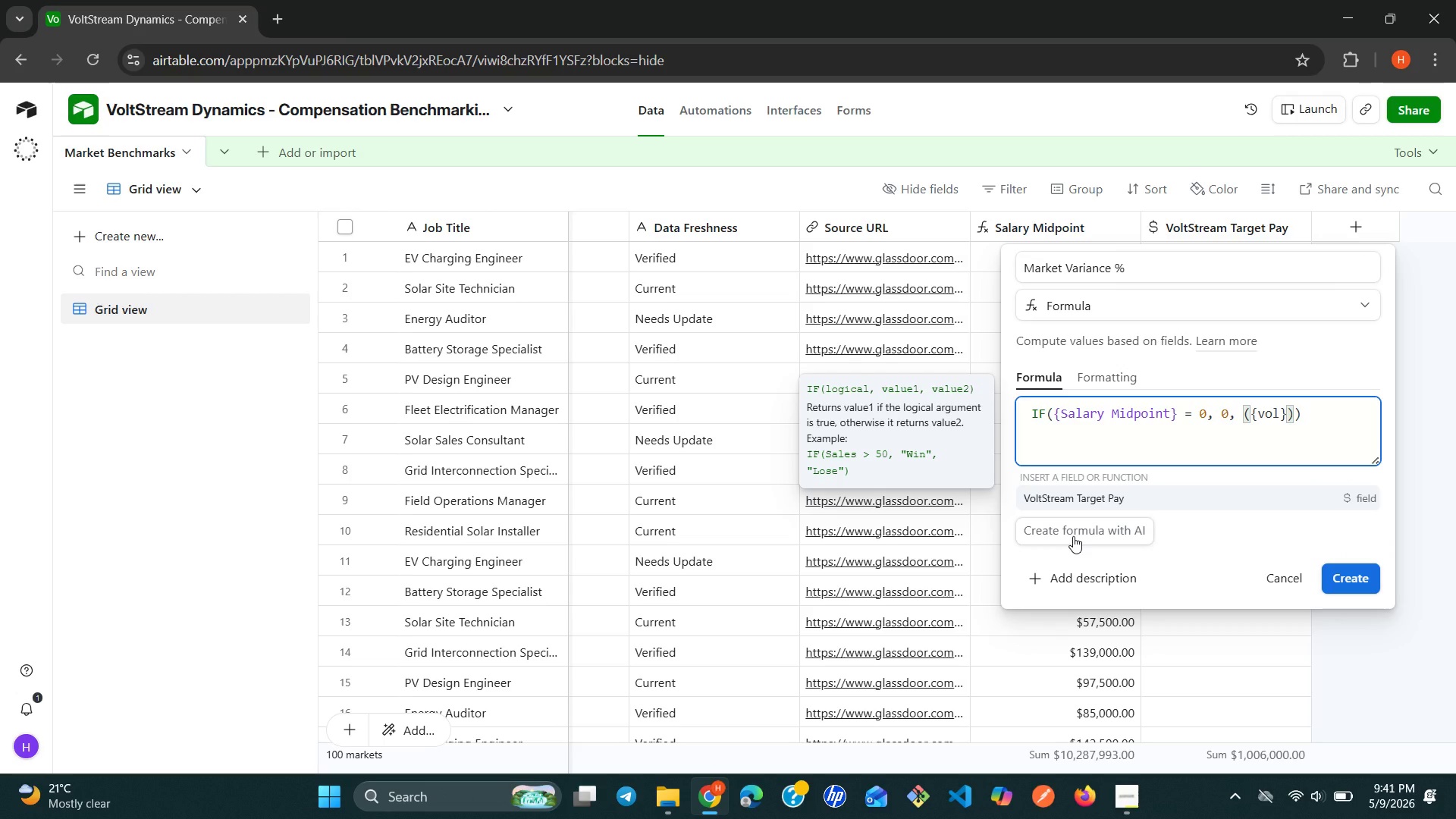 
key(Enter)
 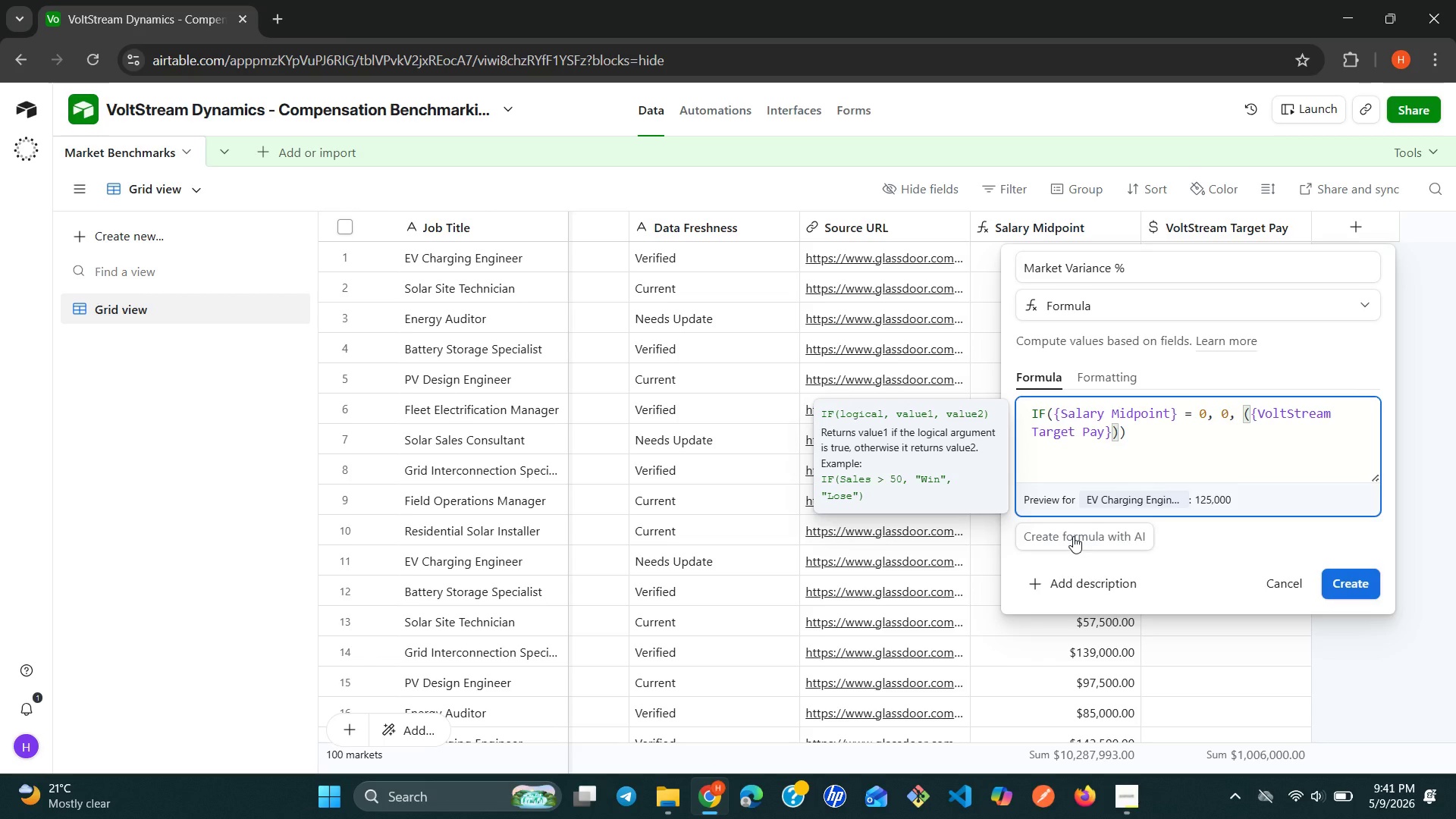 
wait(8.5)
 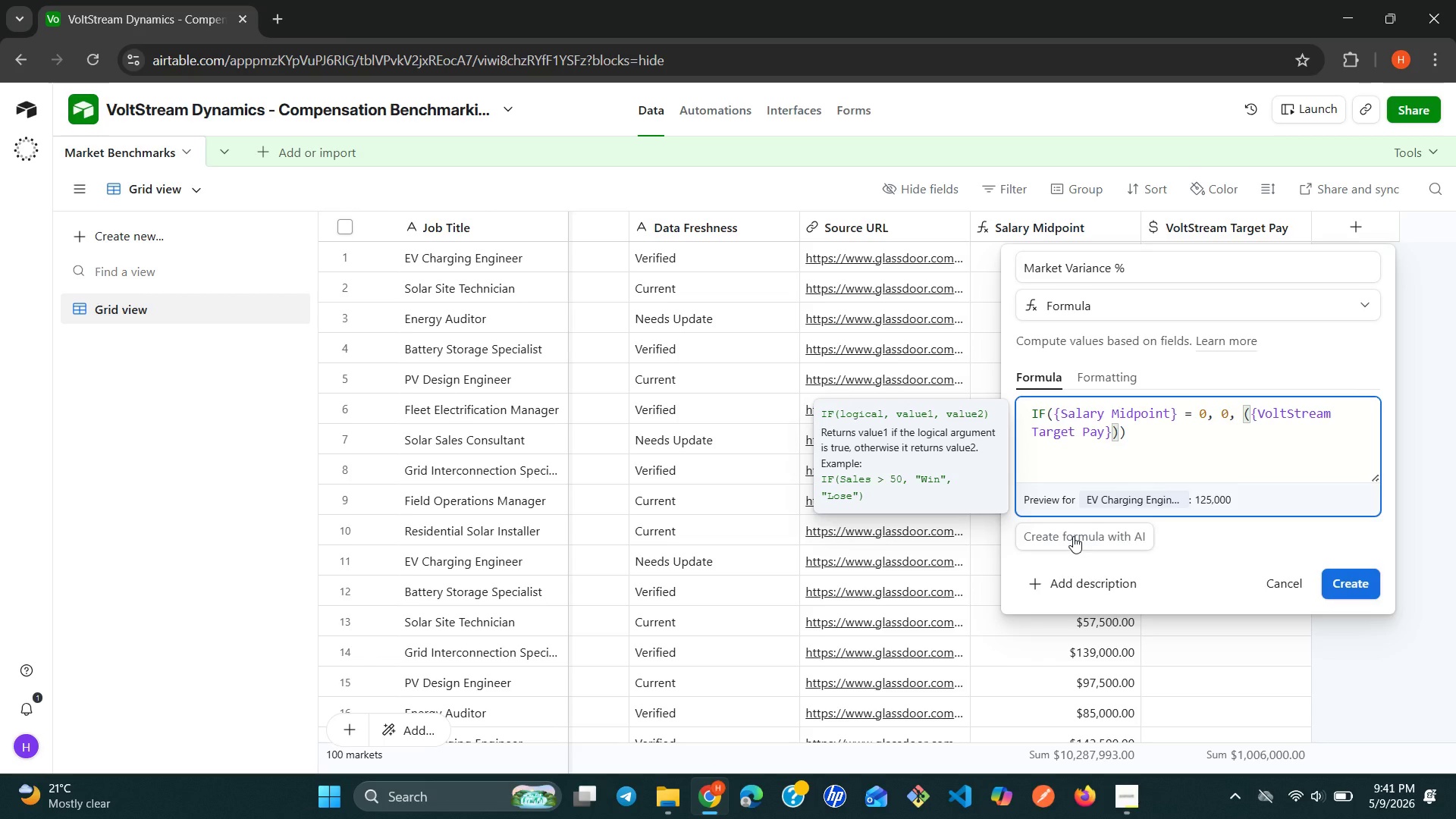 
type( - {sala)
 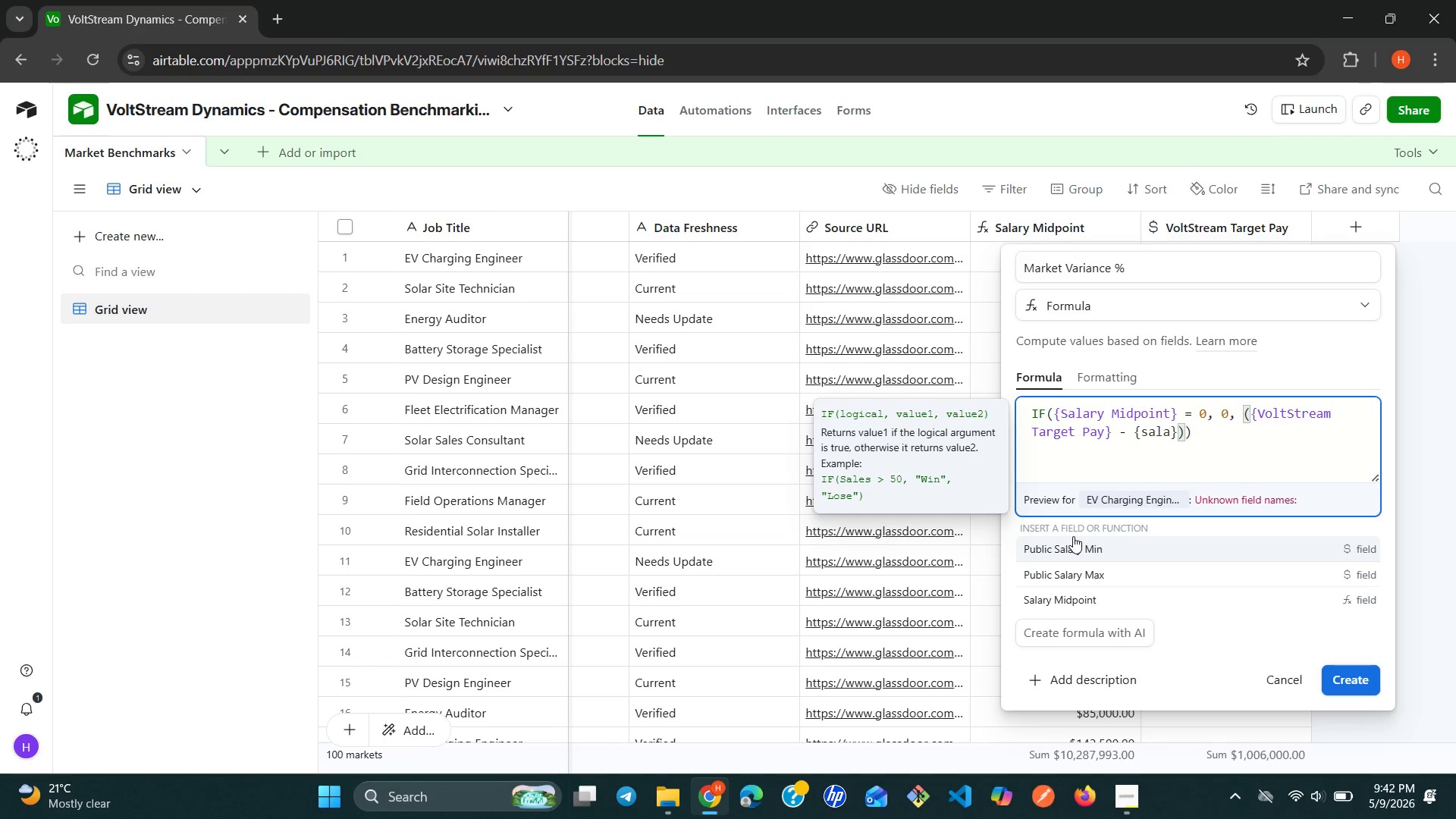 
key(ArrowDown)
 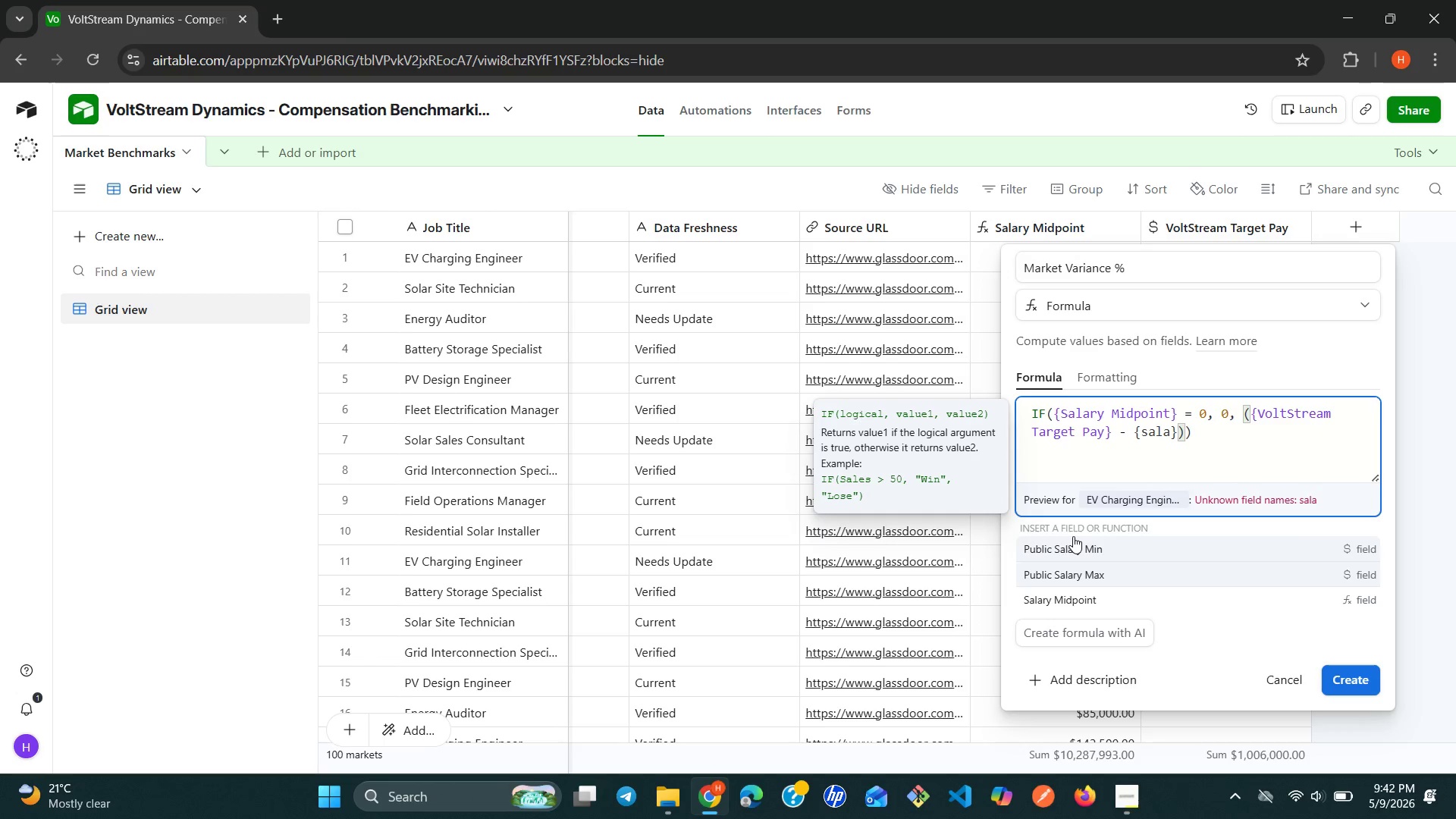 
key(ArrowDown)
 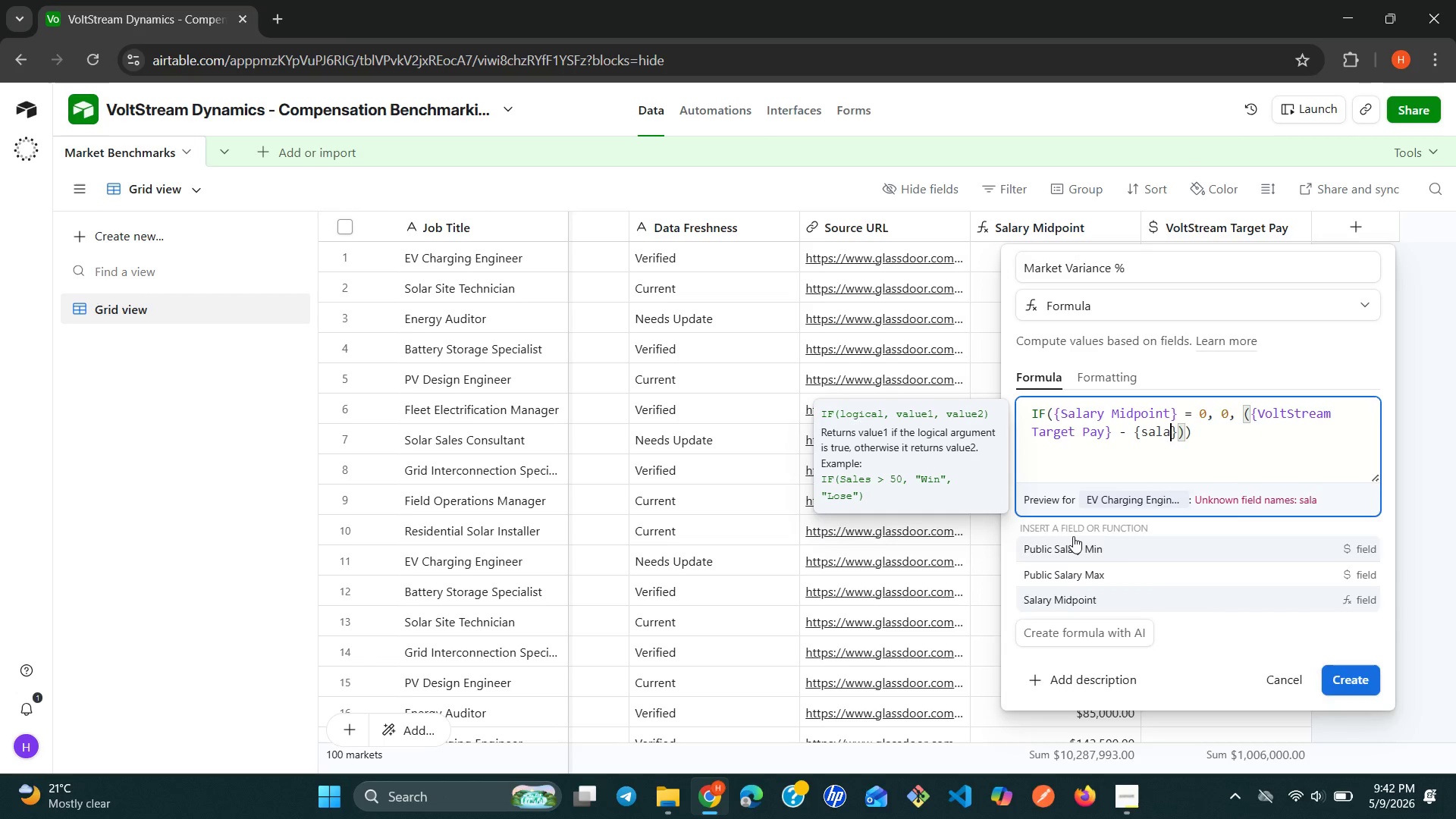 
key(Enter)
 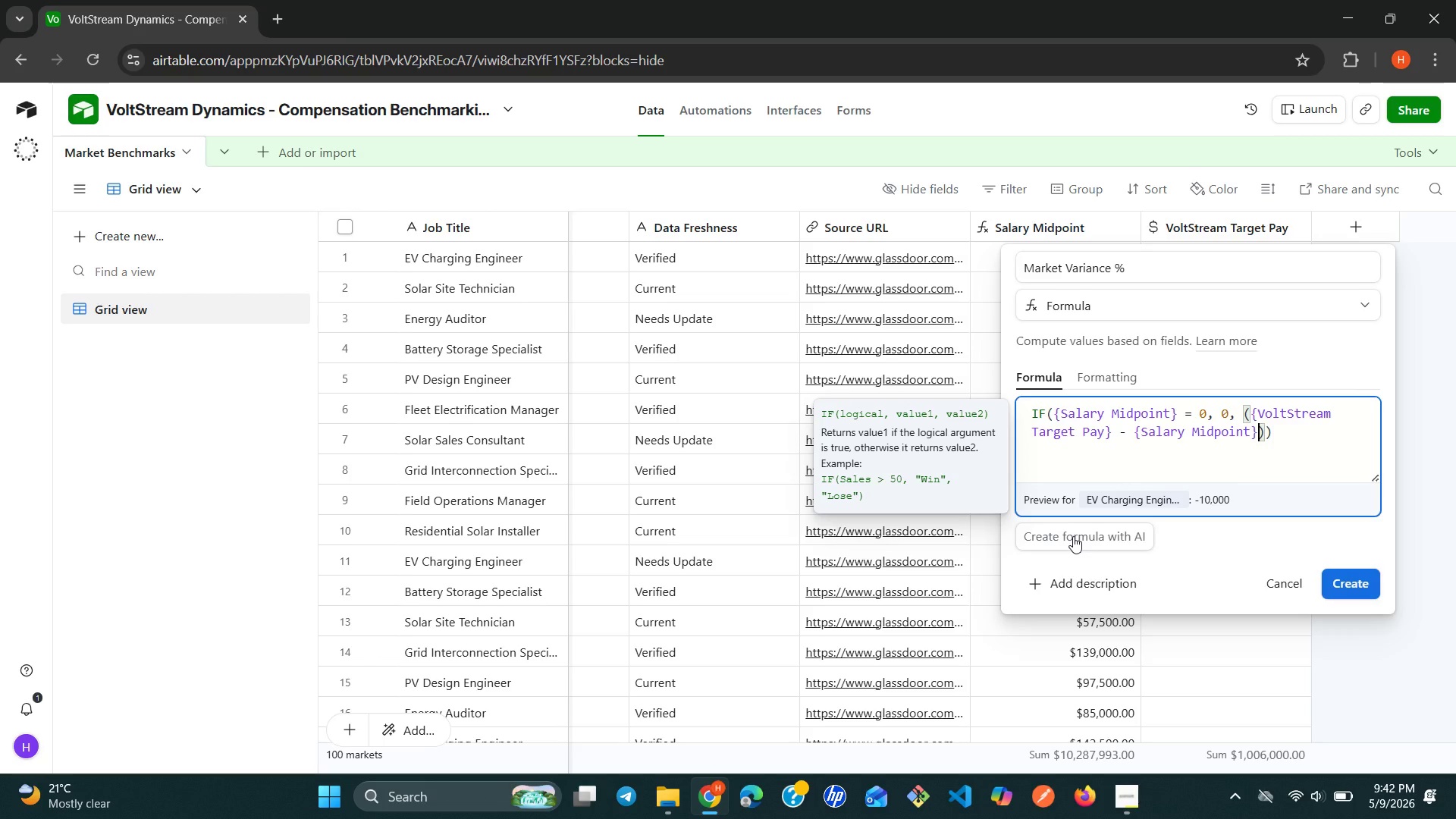 
key(ArrowRight)
 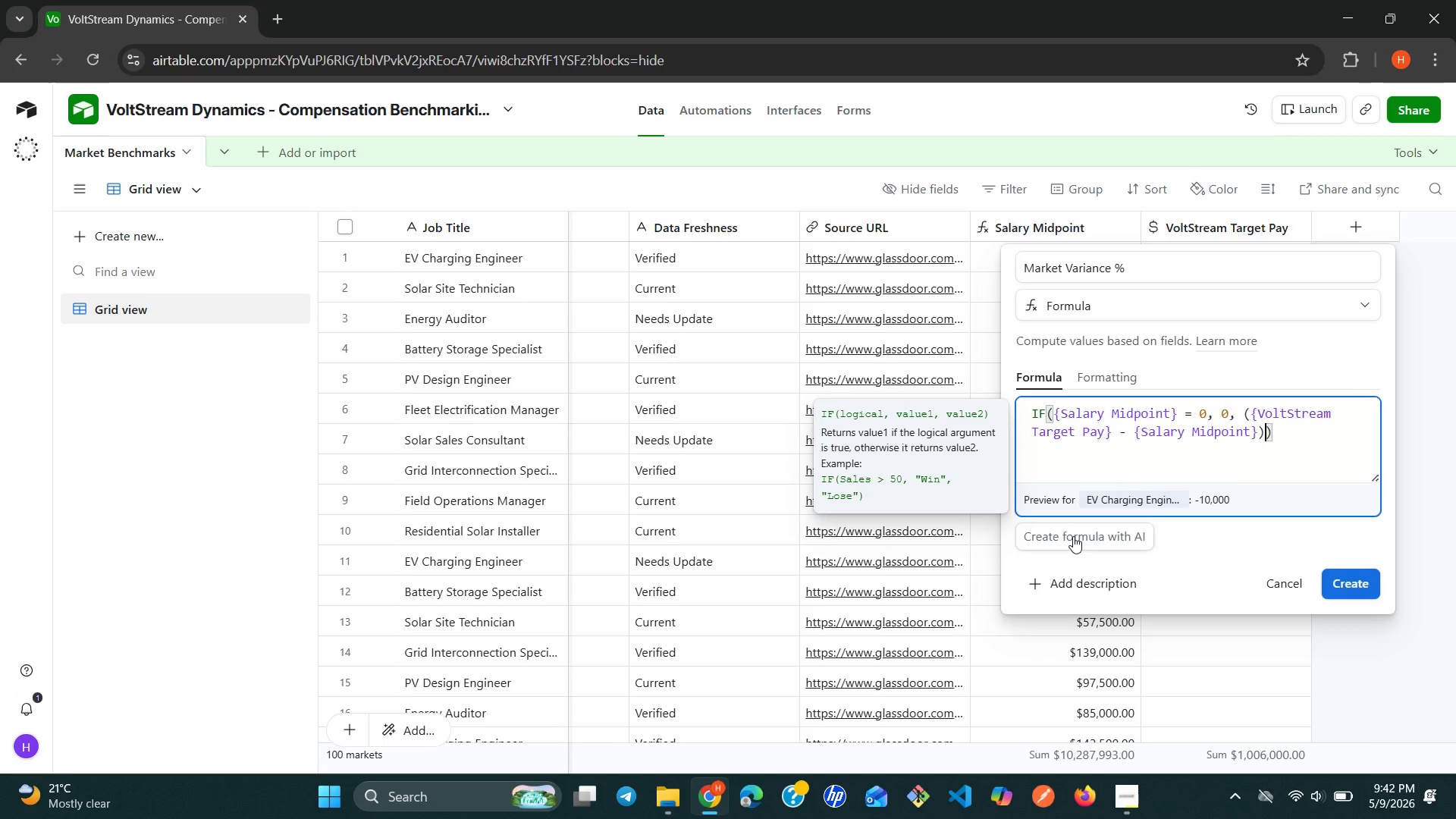 
key(Space)
 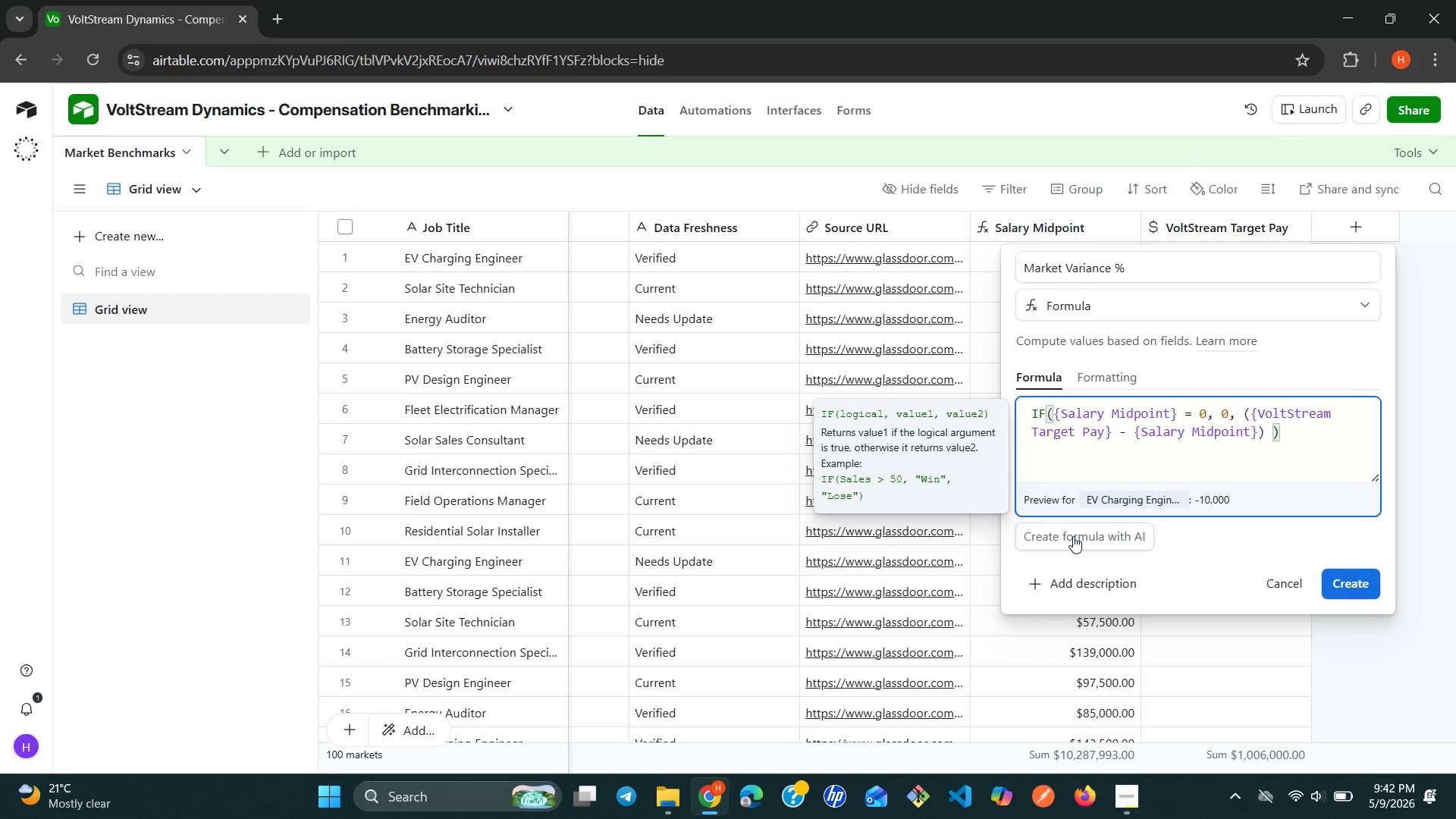 
key(Slash)
 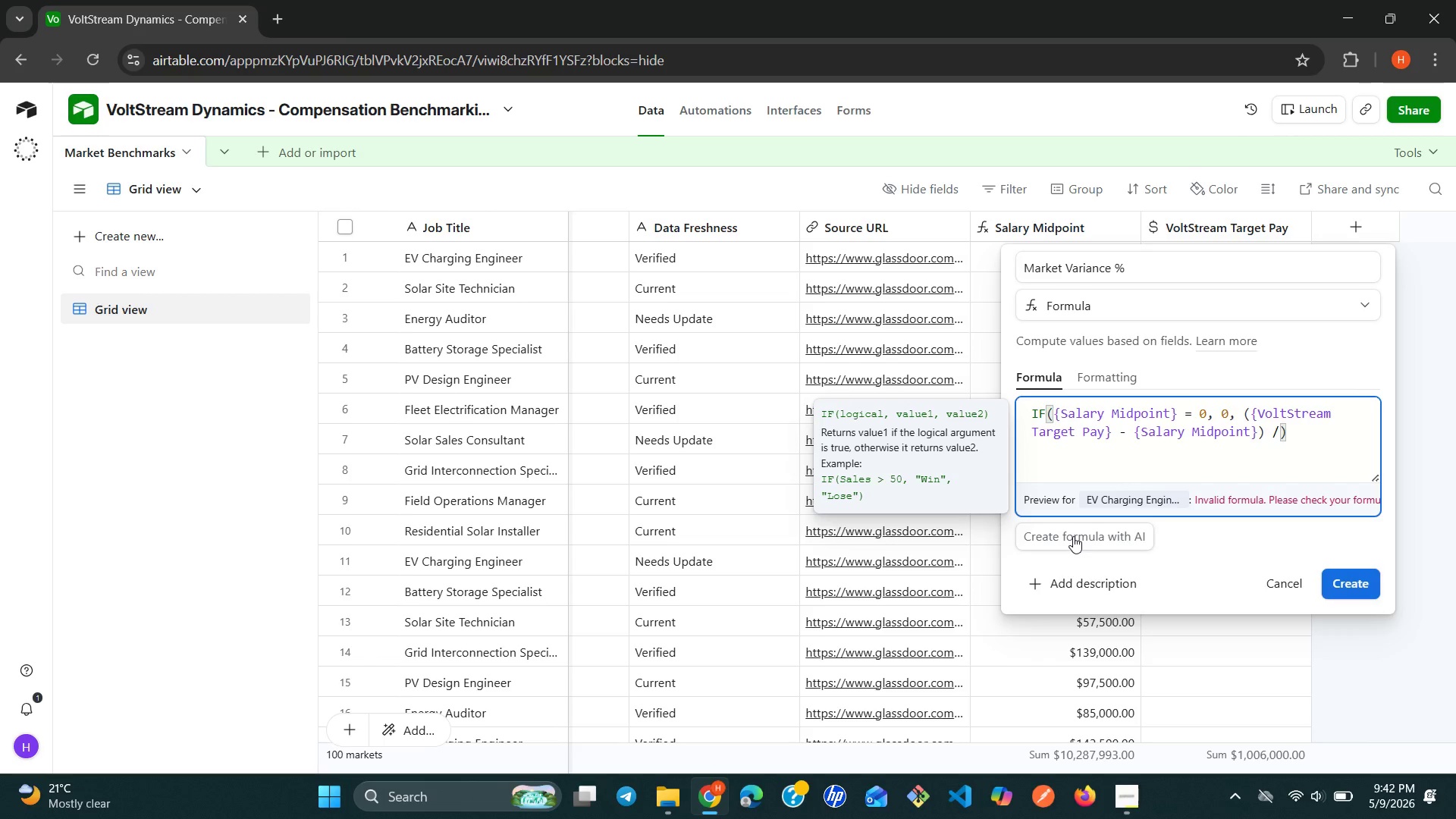 
type( {sal)
 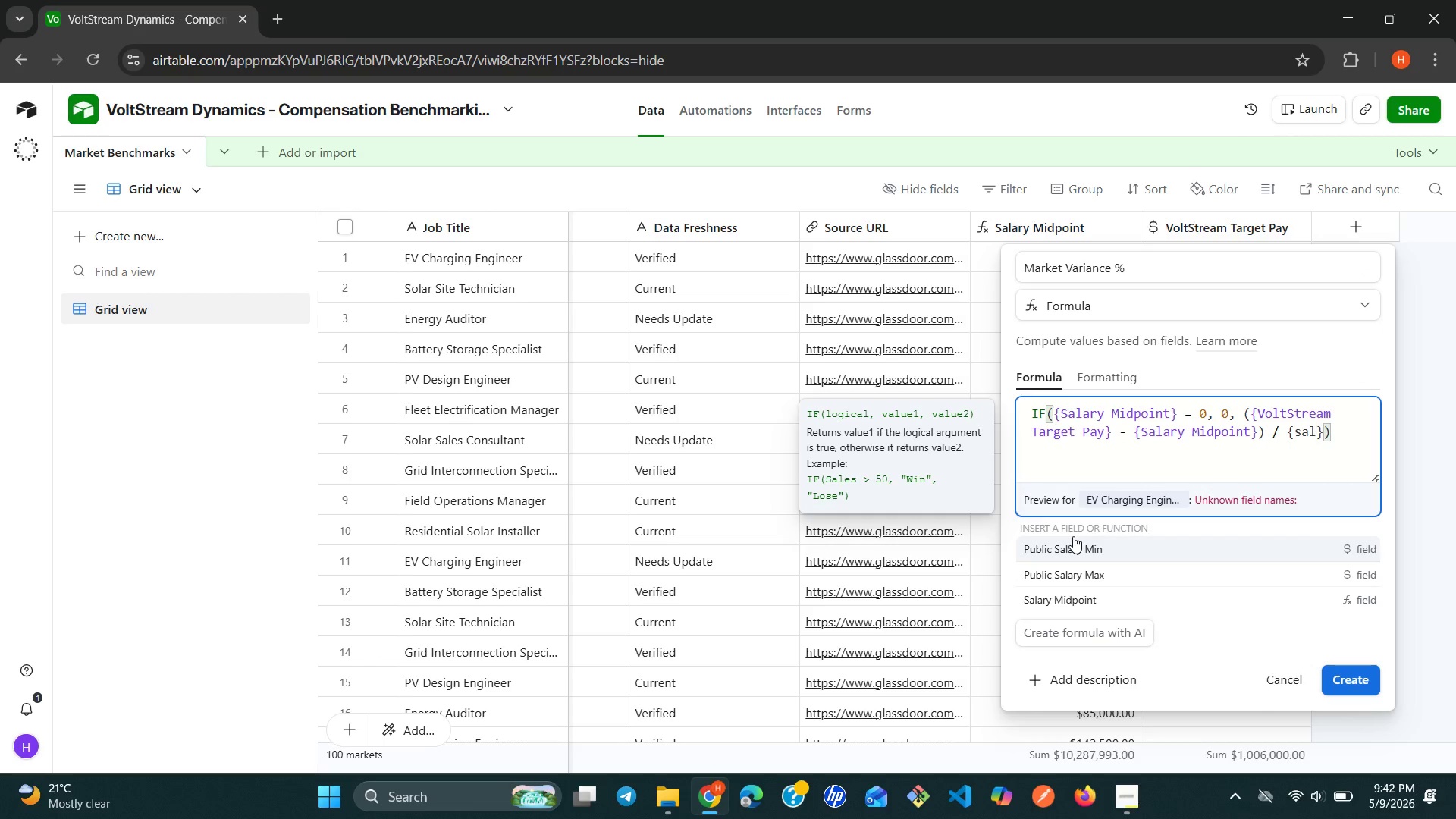 
key(ArrowDown)
 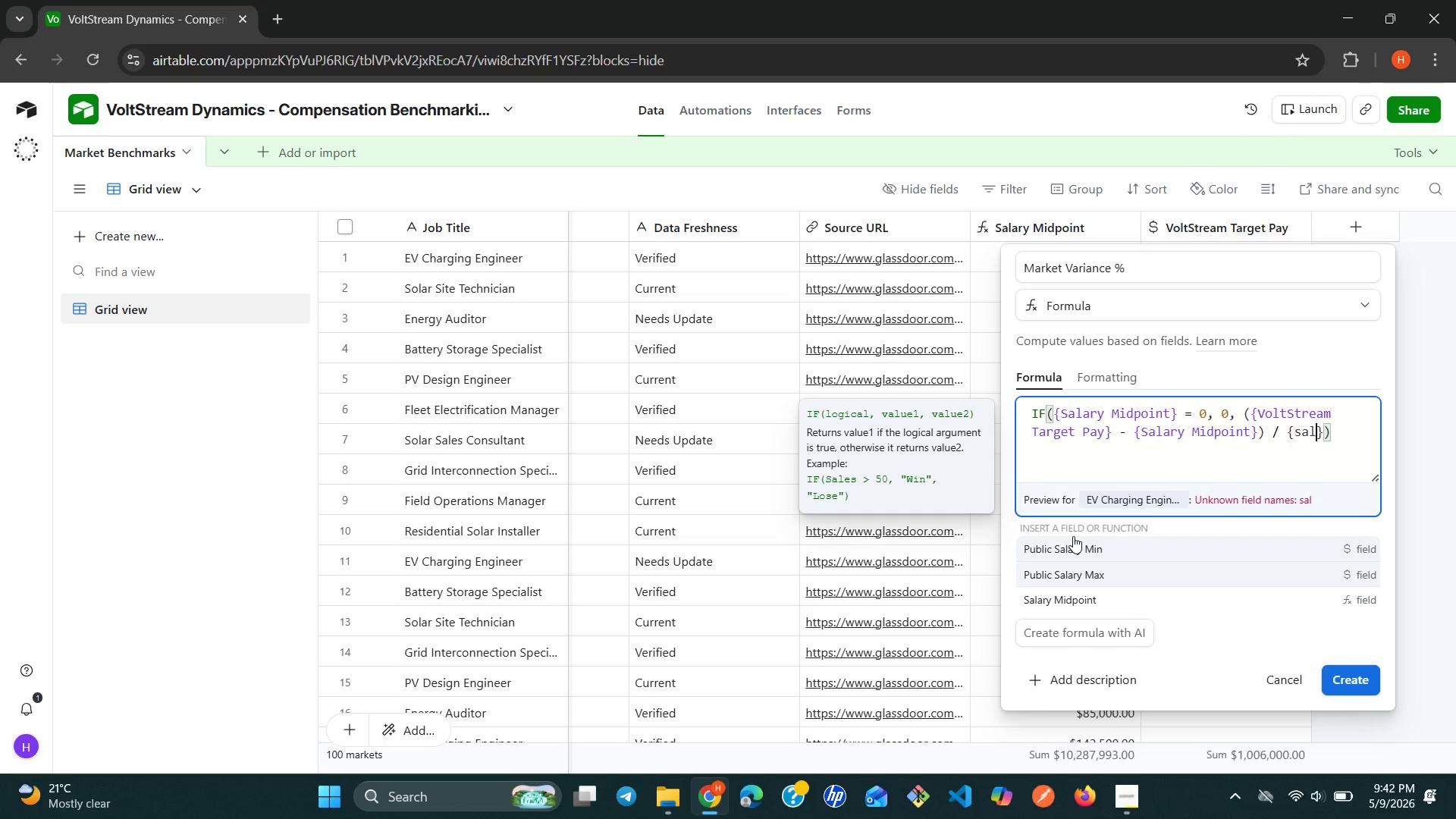 
key(ArrowDown)
 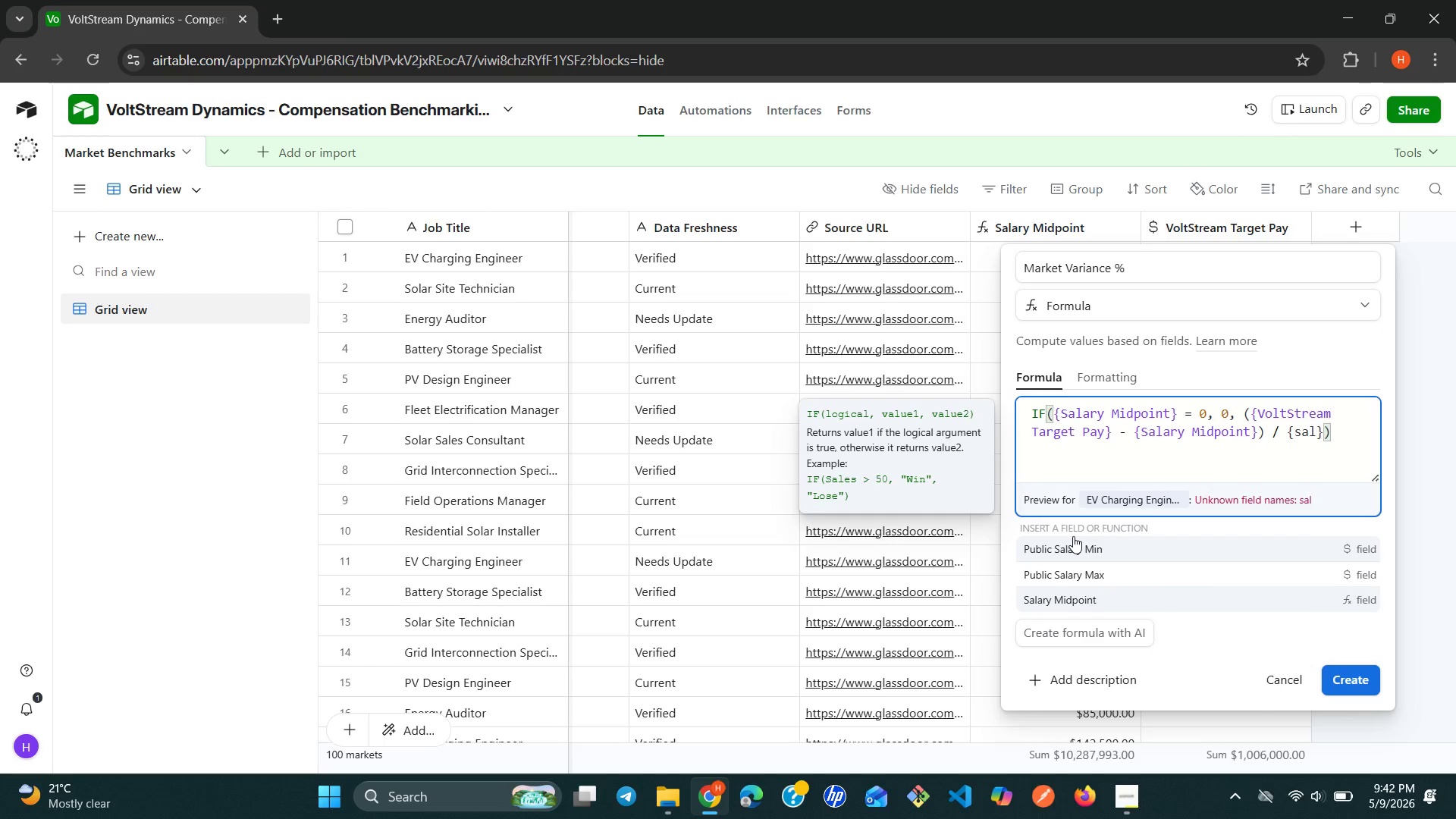 
key(Enter)
 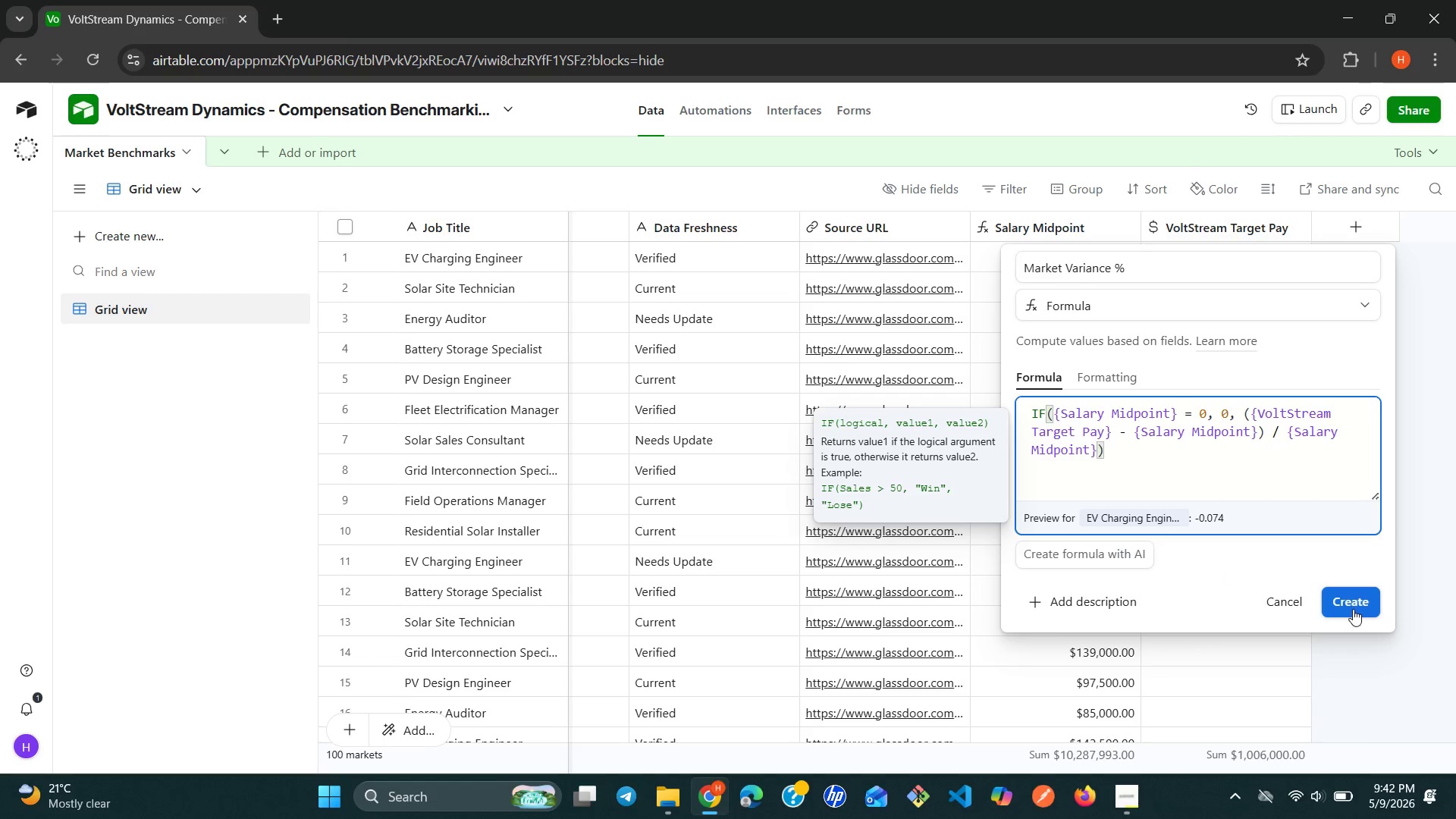 
wait(7.34)
 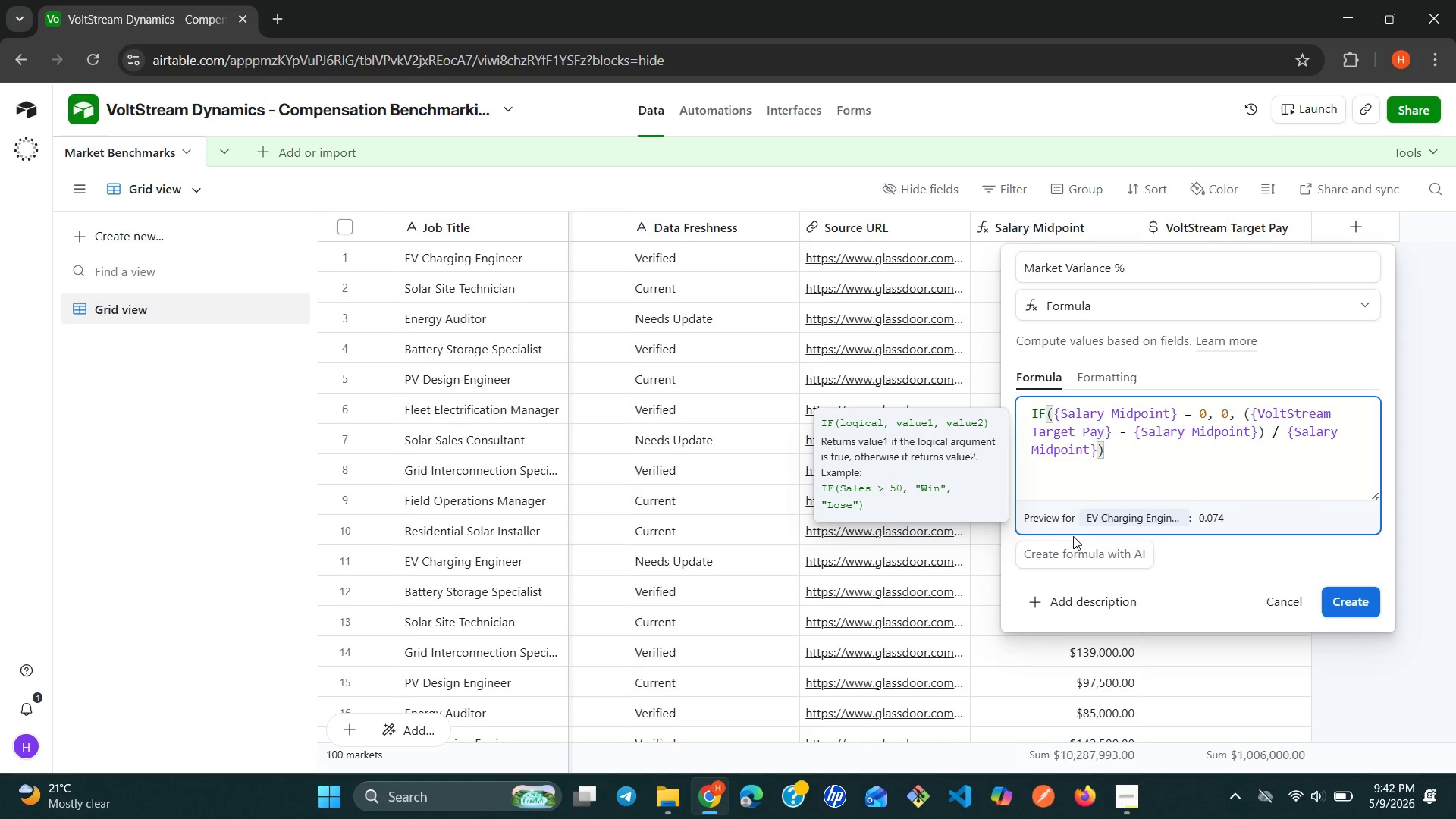 
left_click([1354, 608])
 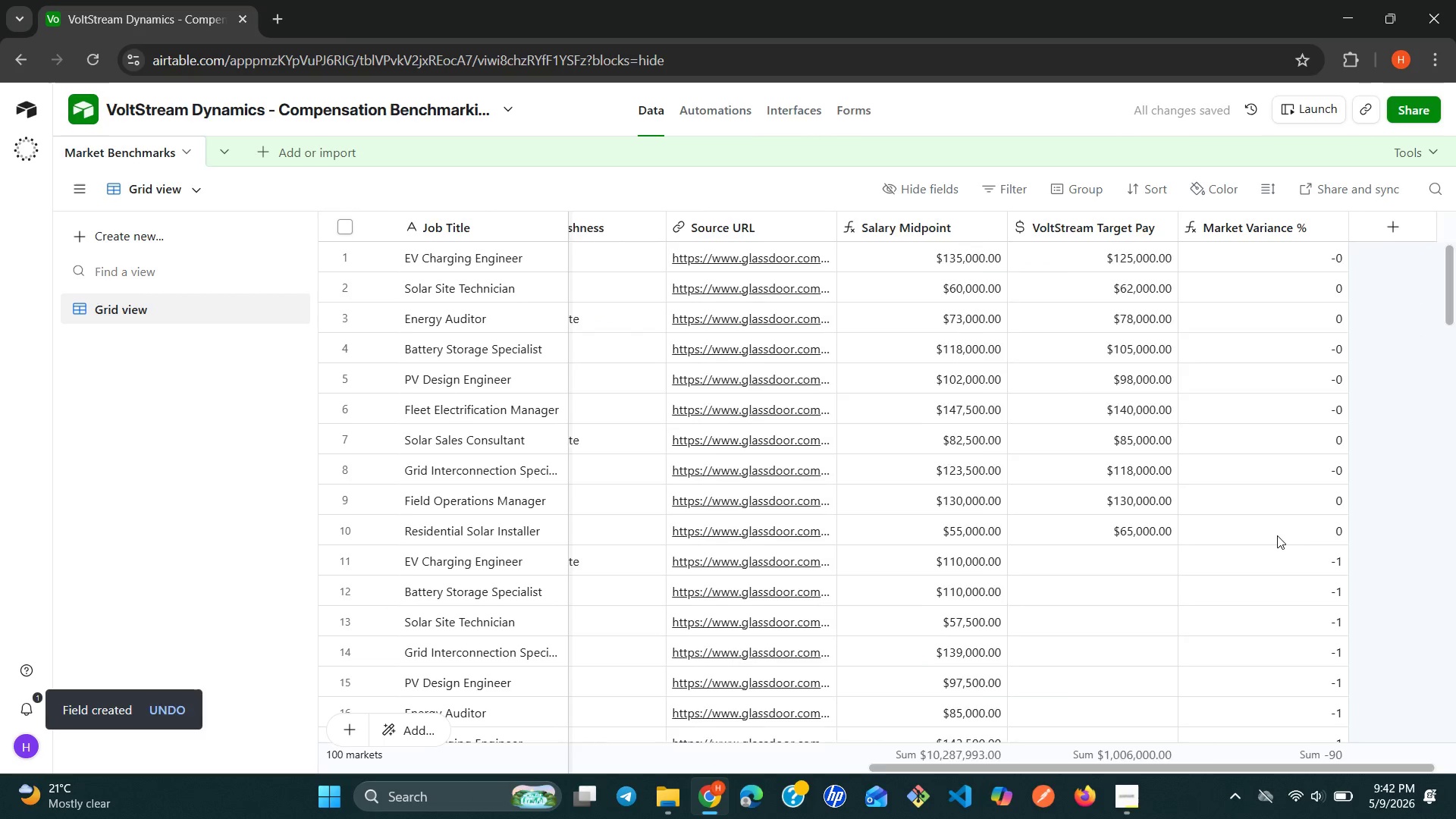 
wait(6.47)
 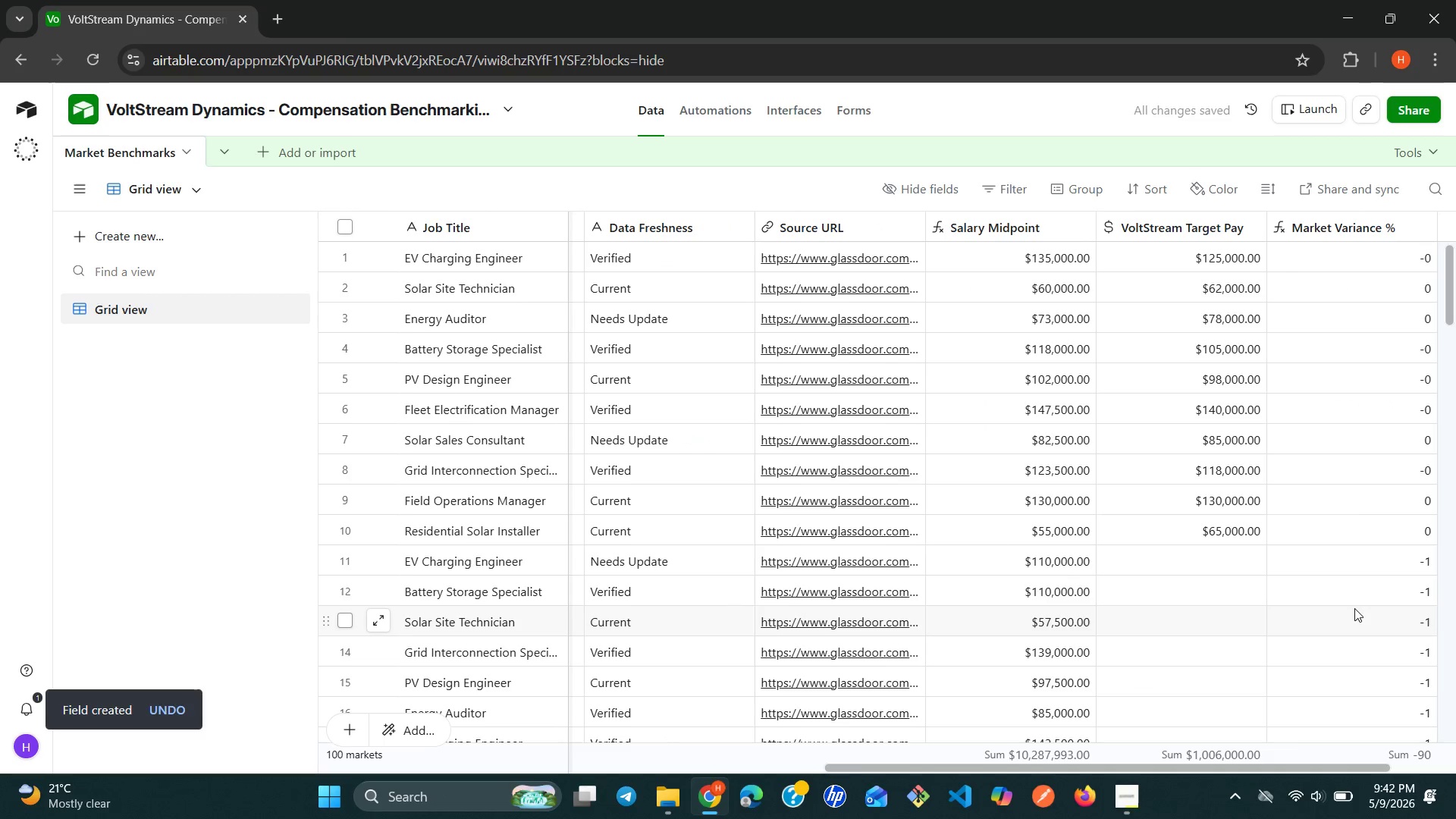 
left_click([1281, 228])
 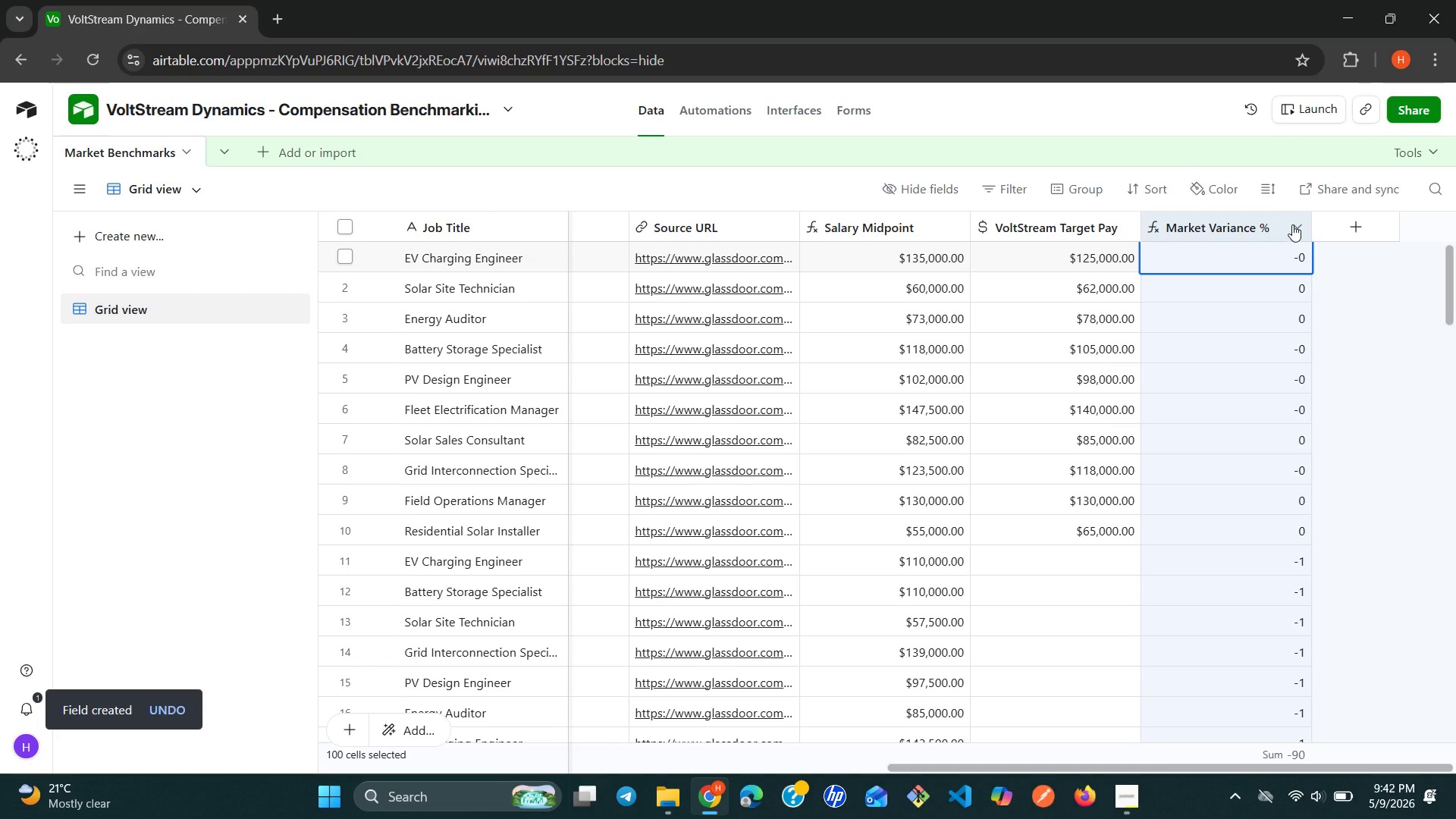 
left_click([1294, 224])
 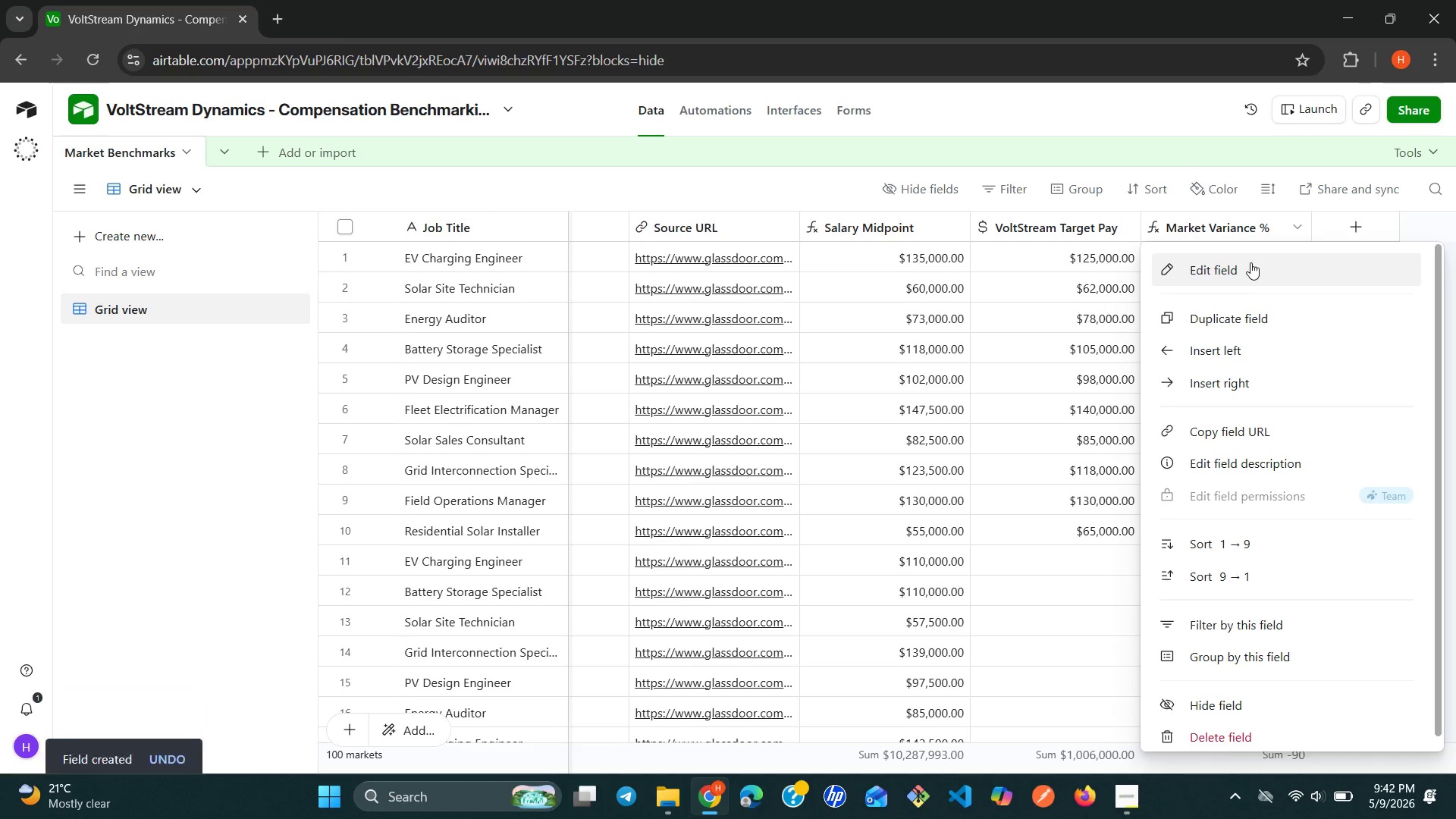 
left_click([1250, 262])
 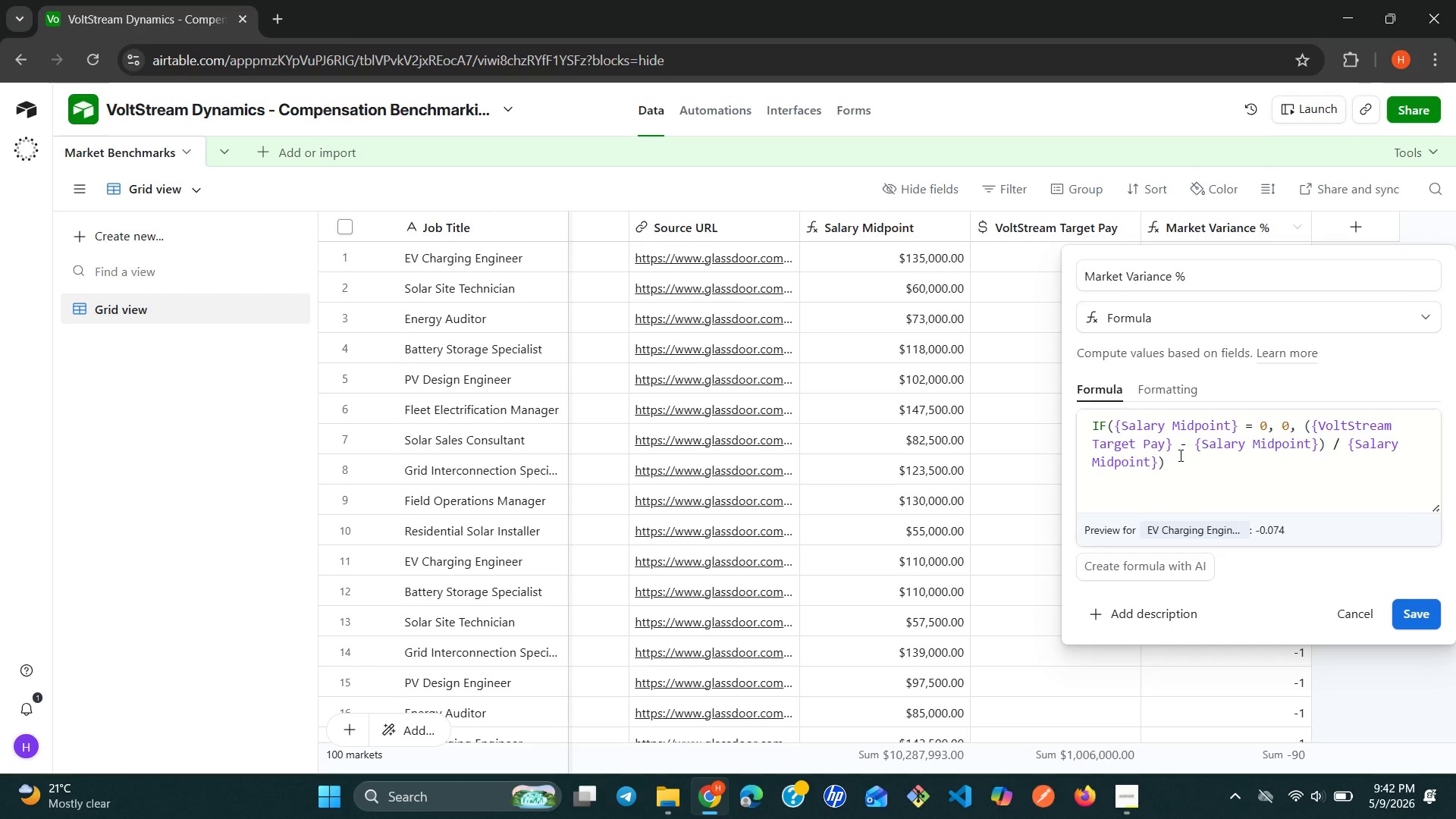 
left_click([1176, 460])
 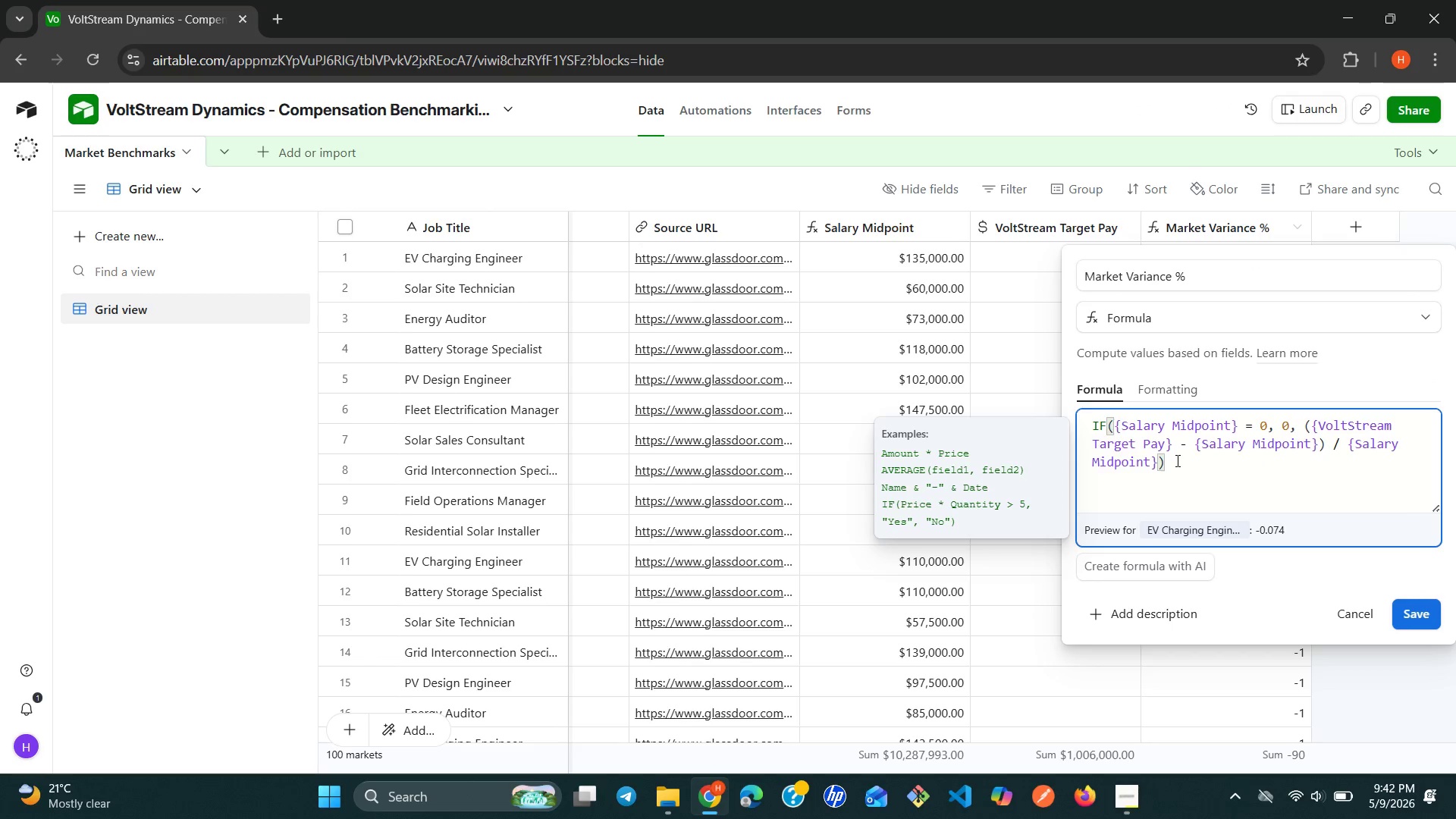 
key(Space)
 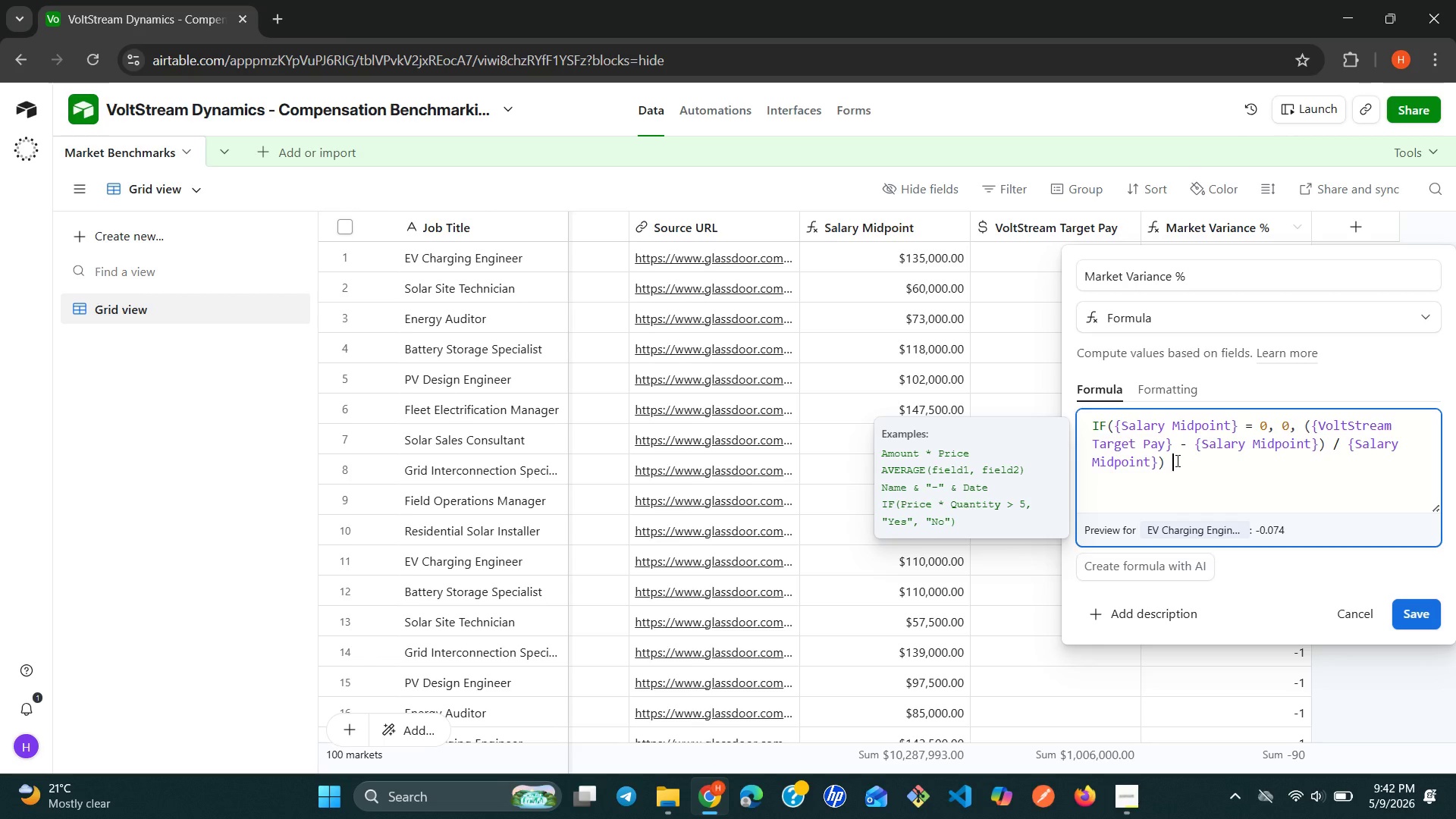 
key(Slash)
 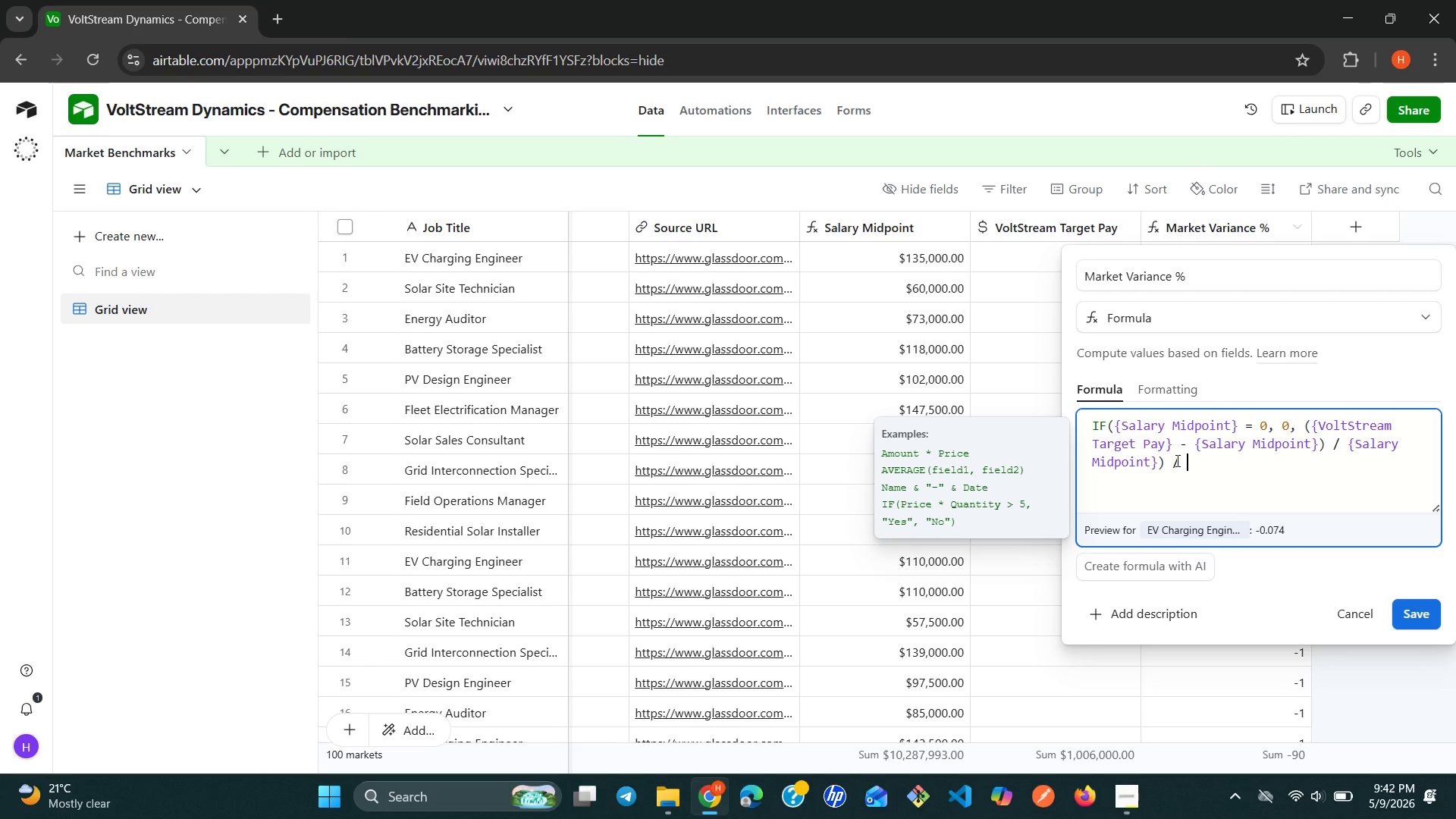 
key(Space)
 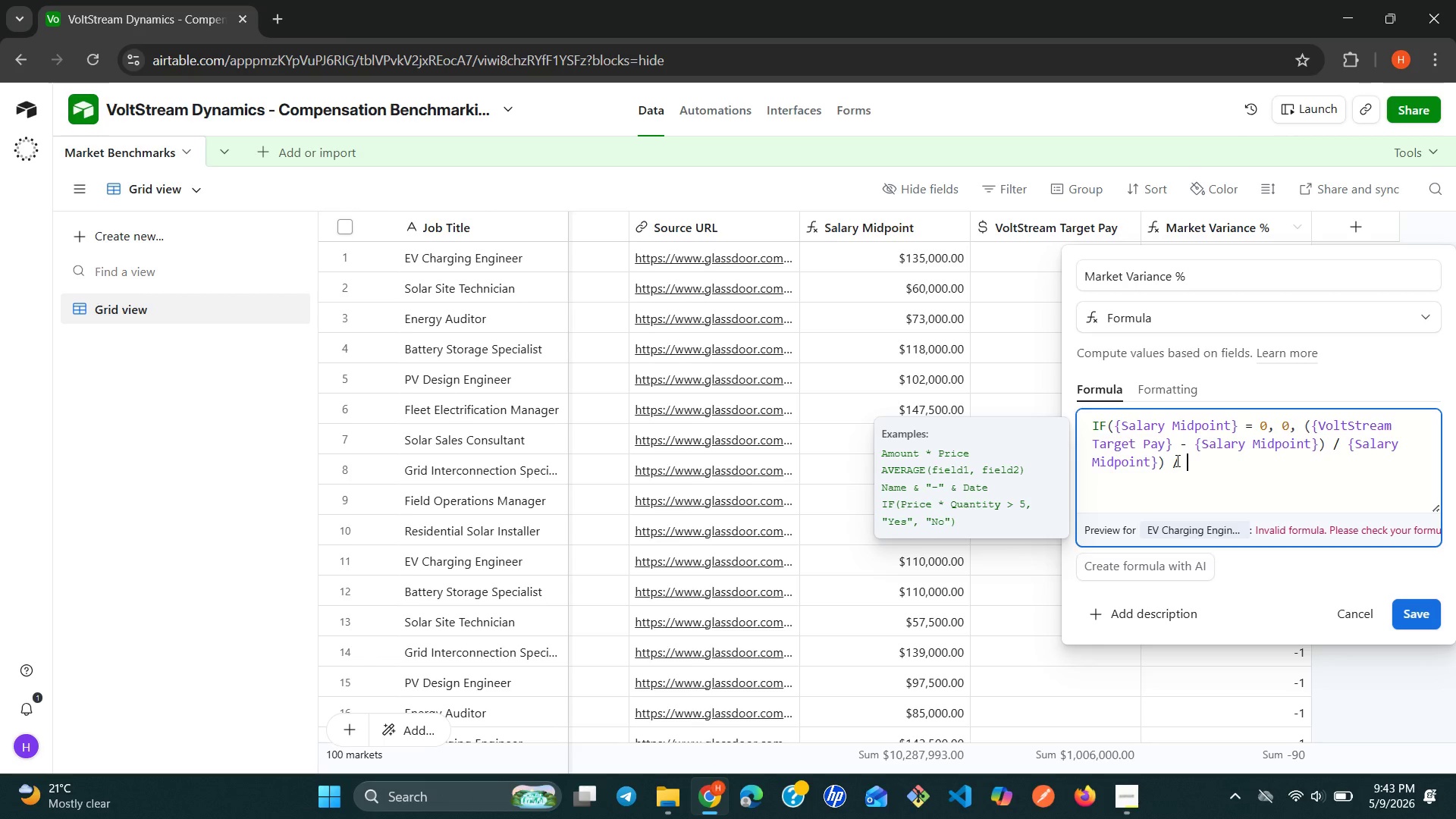 
wait(9.64)
 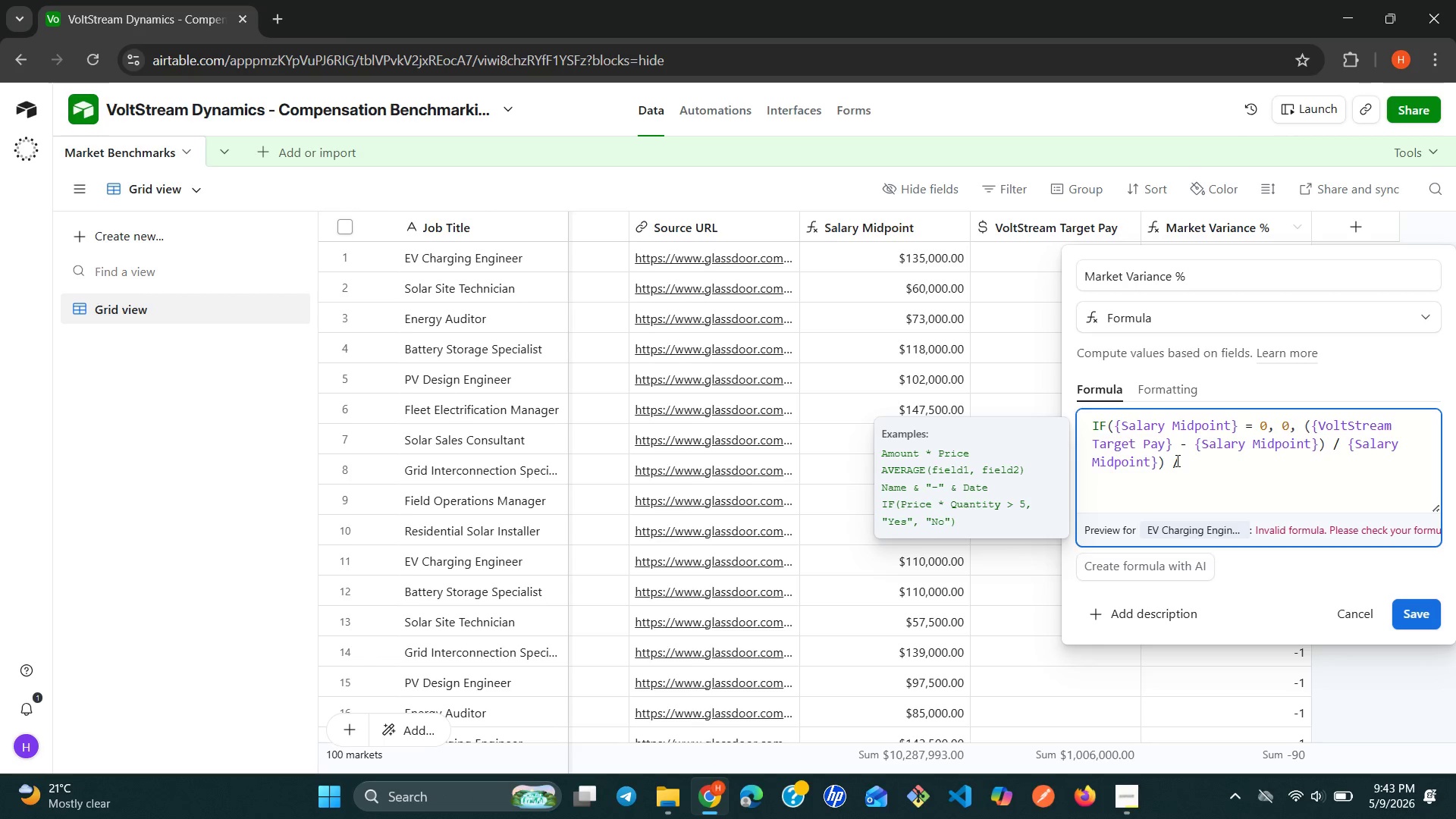 
type({sal)
 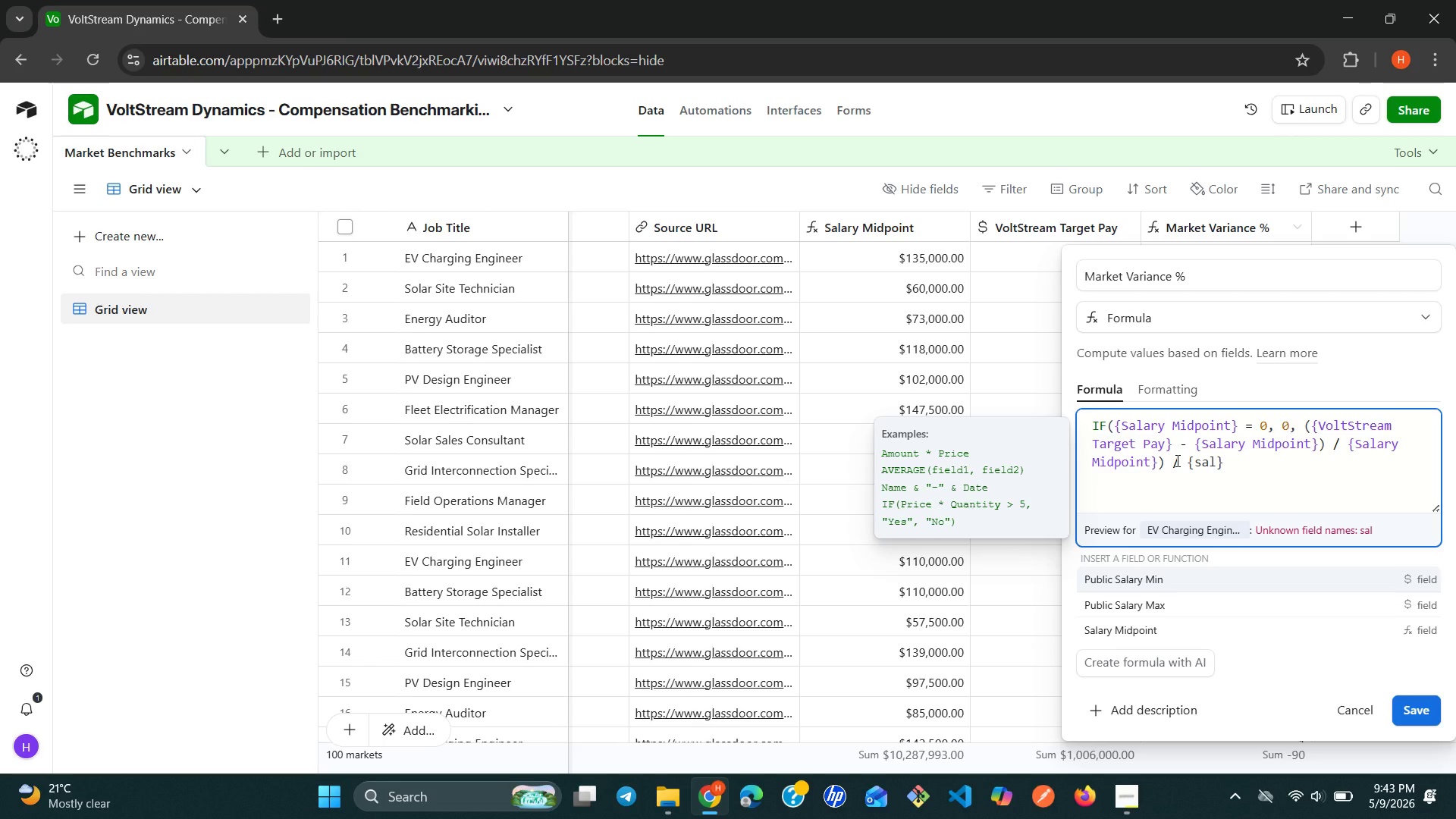 
key(ArrowDown)
 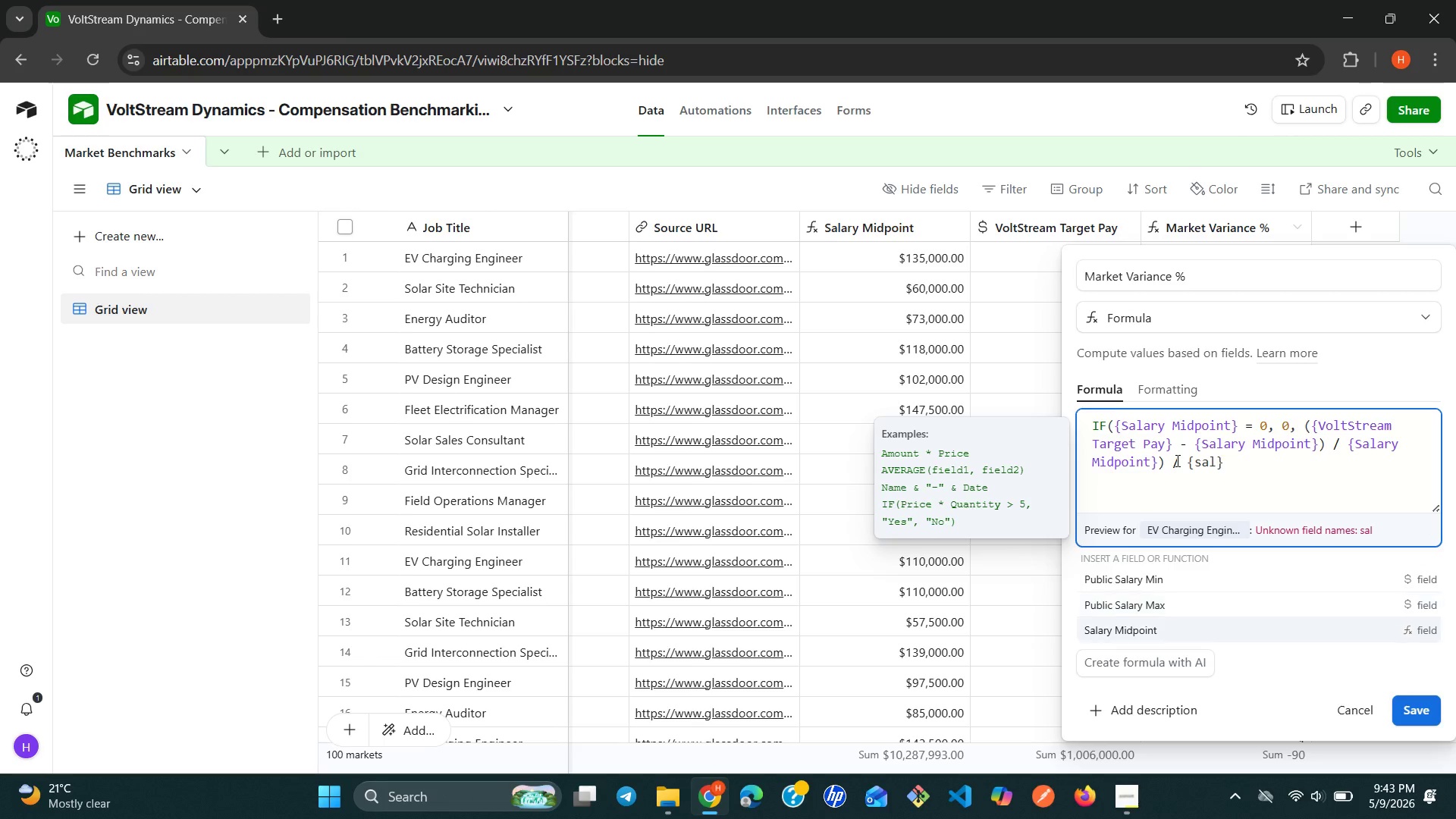 
key(ArrowDown)
 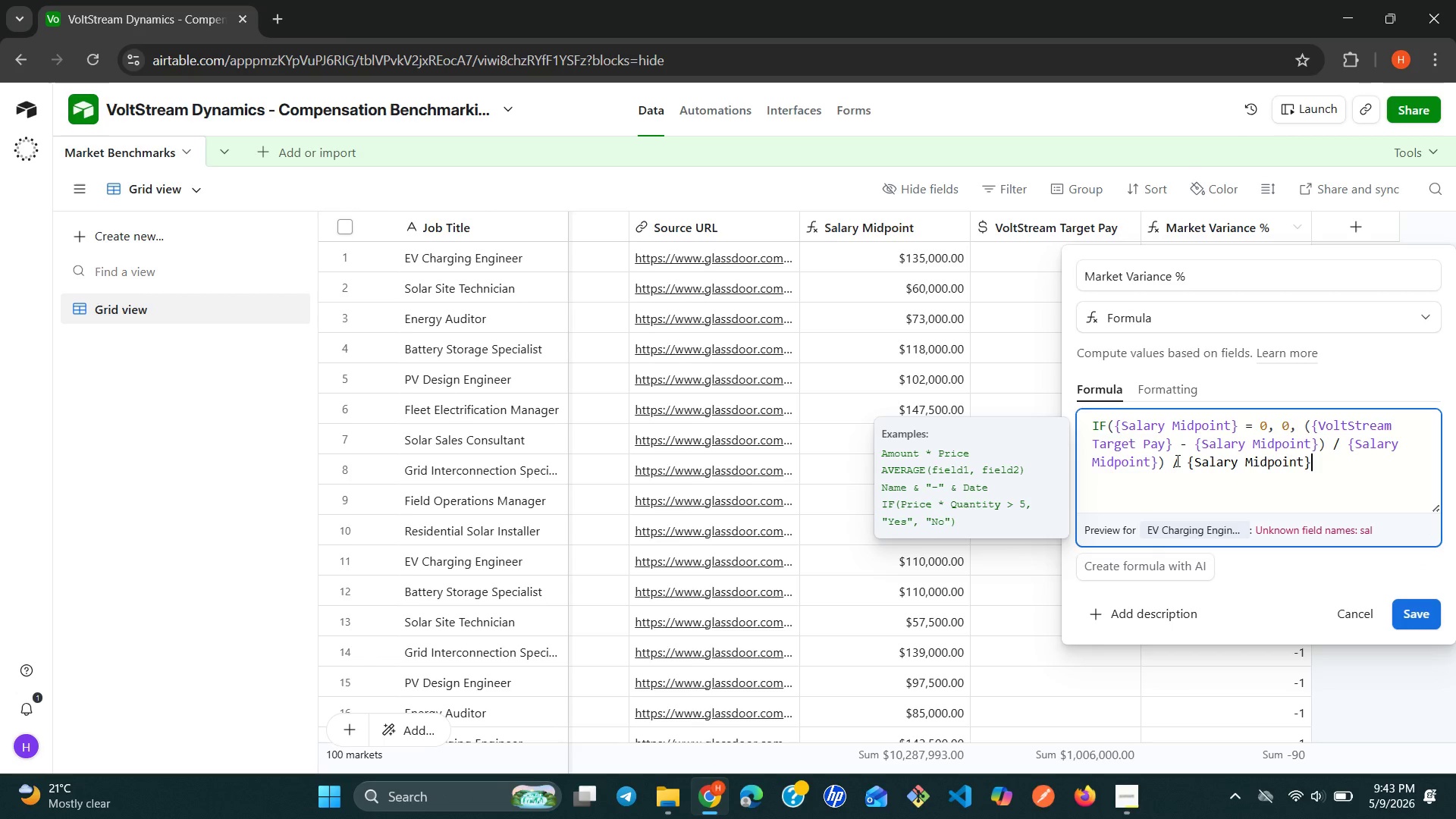 
key(Enter)
 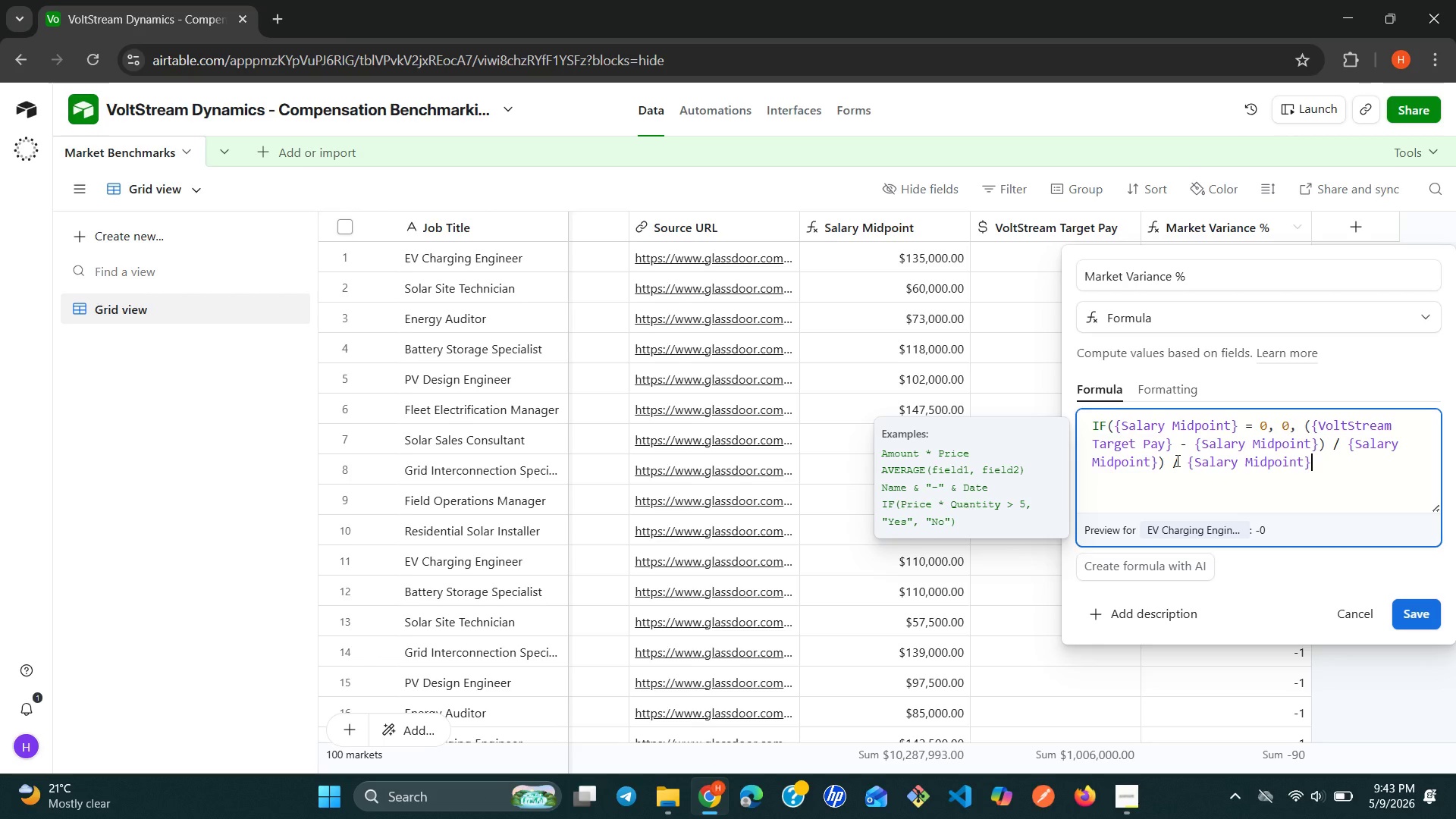 
wait(49.27)
 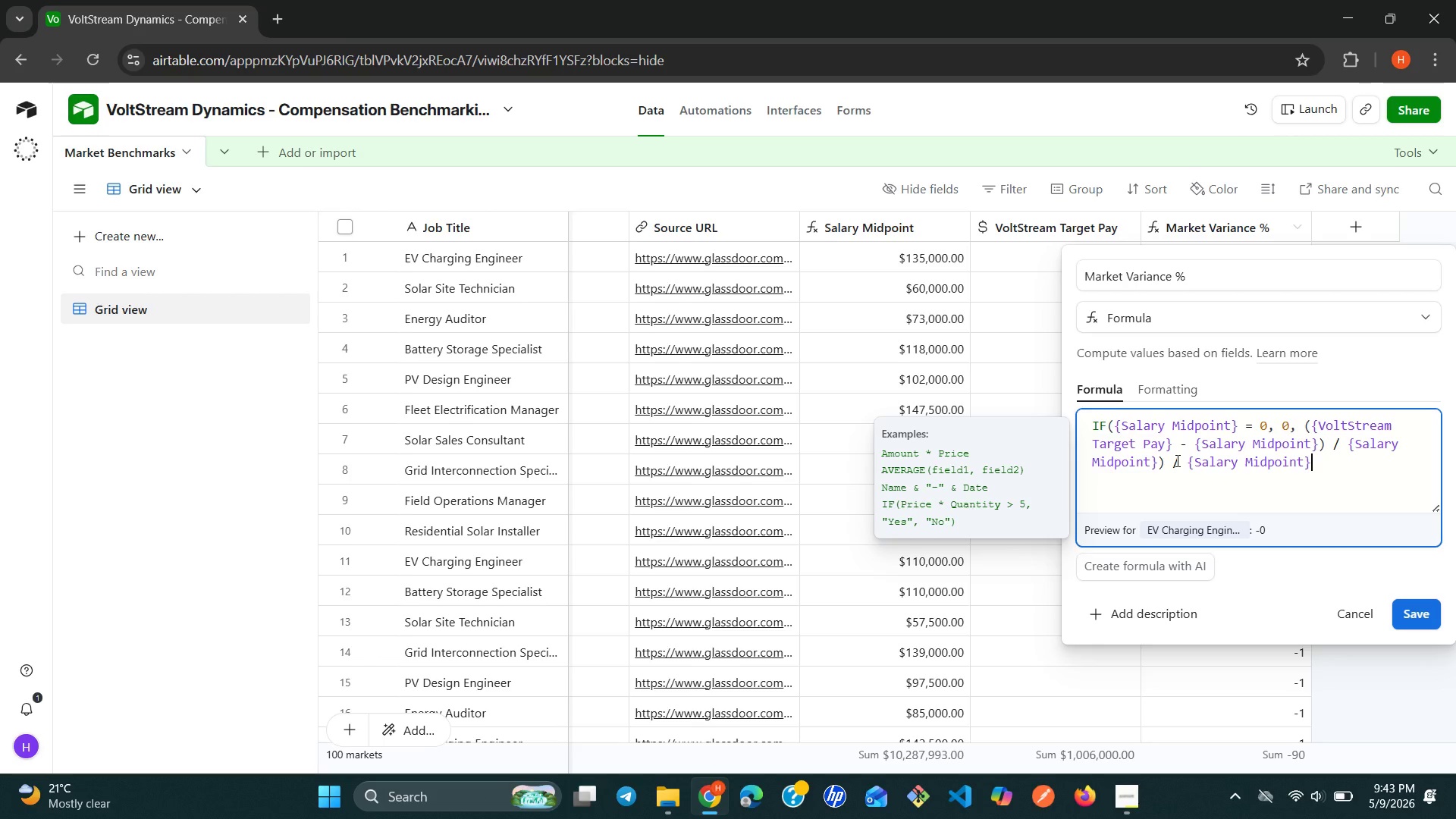 
left_click([1175, 388])
 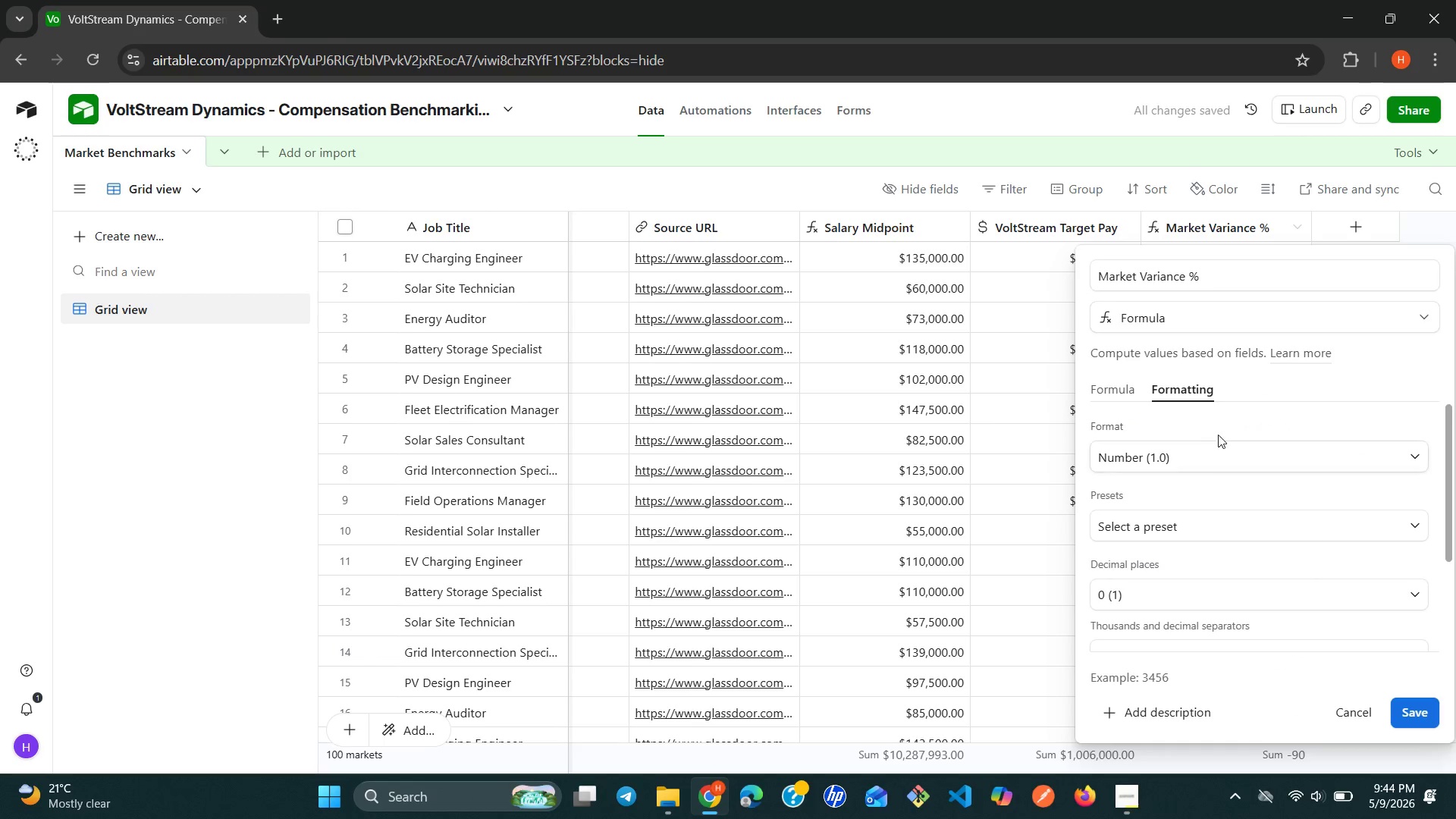 
left_click([1237, 457])
 